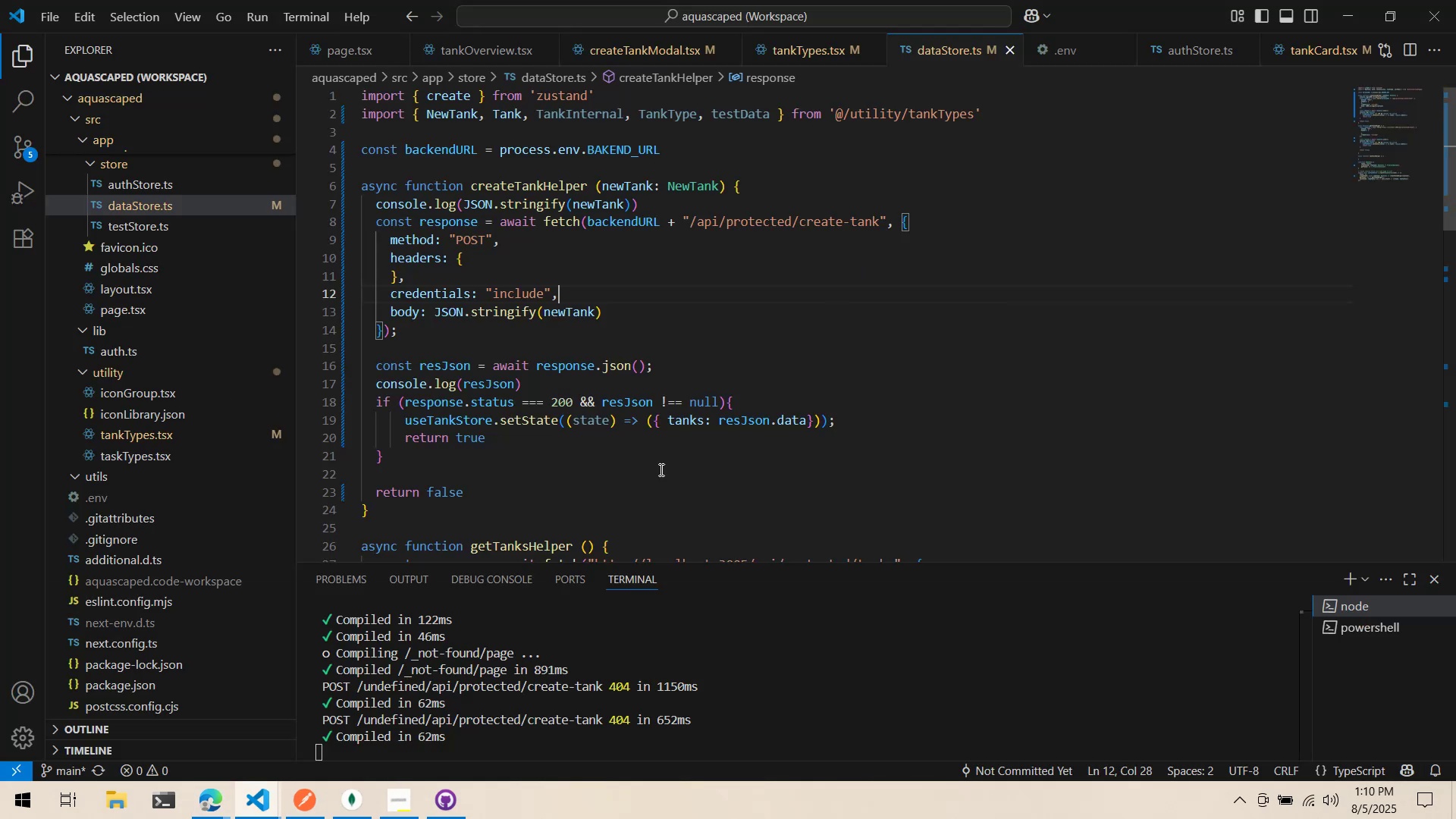 
scroll: coordinate [573, 621], scroll_direction: down, amount: 1.0
 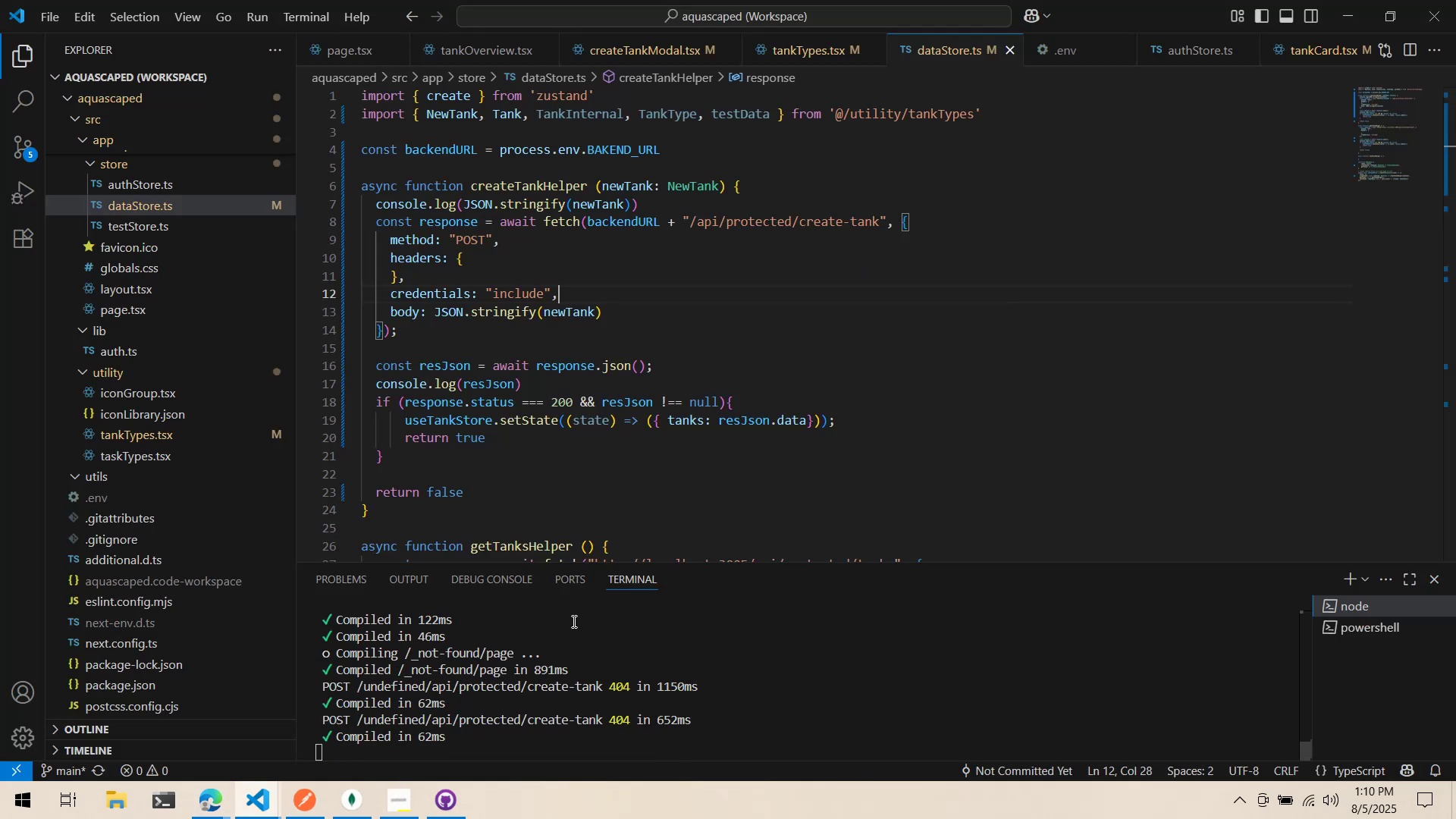 
key(Alt+AltLeft)
 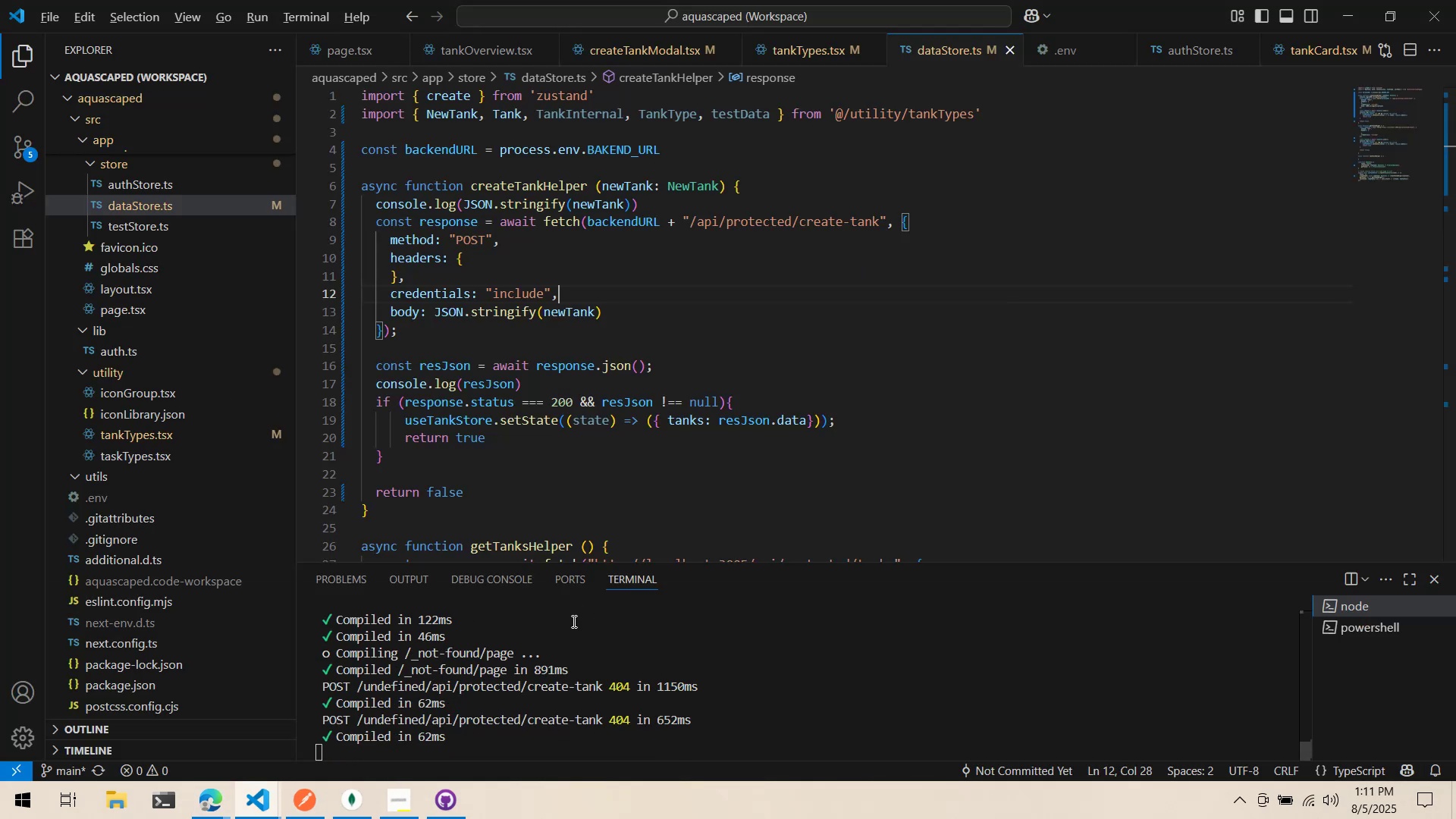 
key(Alt+Tab)
 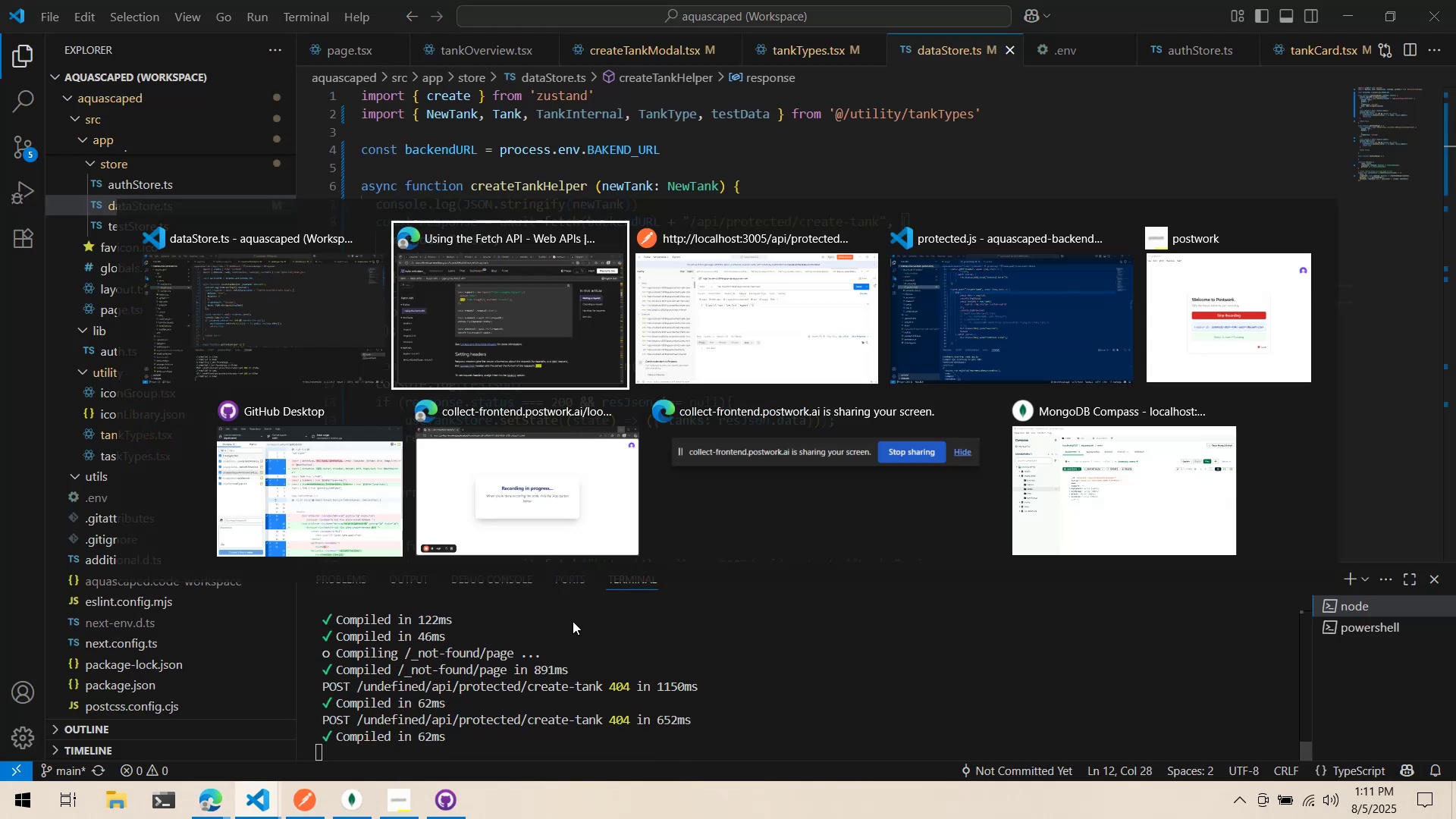 
key(Alt+Tab)
 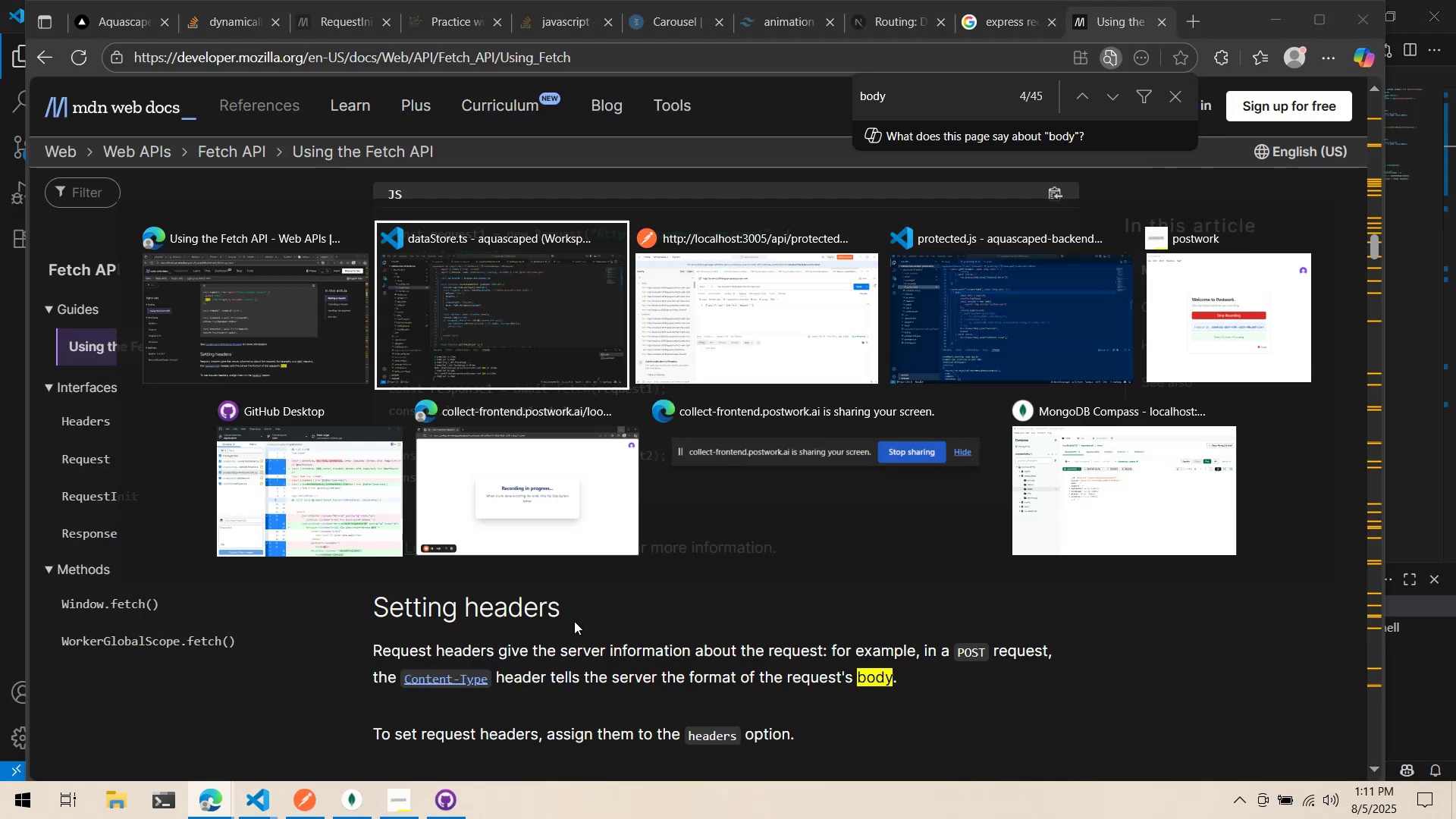 
key(Alt+Tab)
 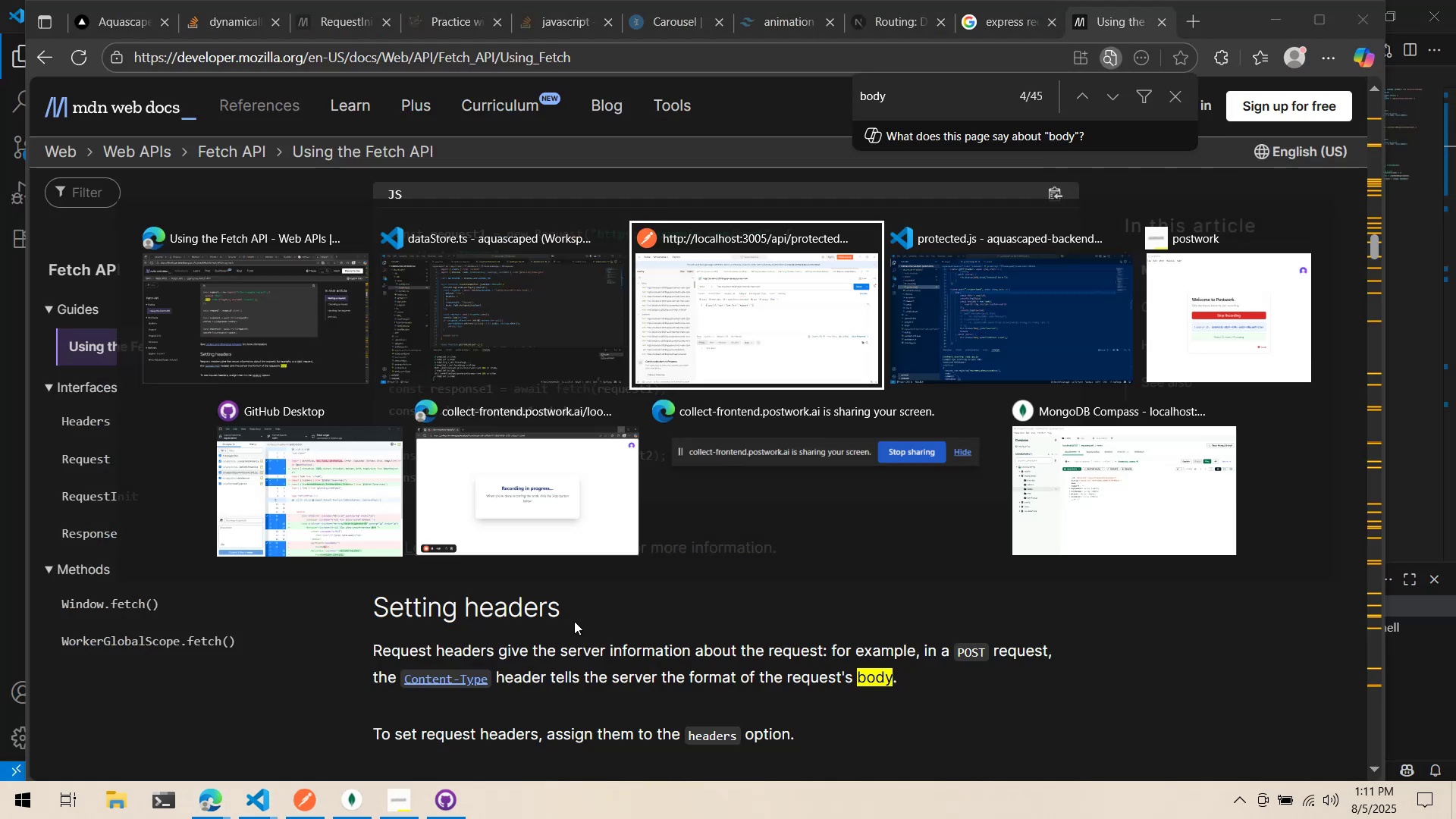 
key(Alt+Tab)
 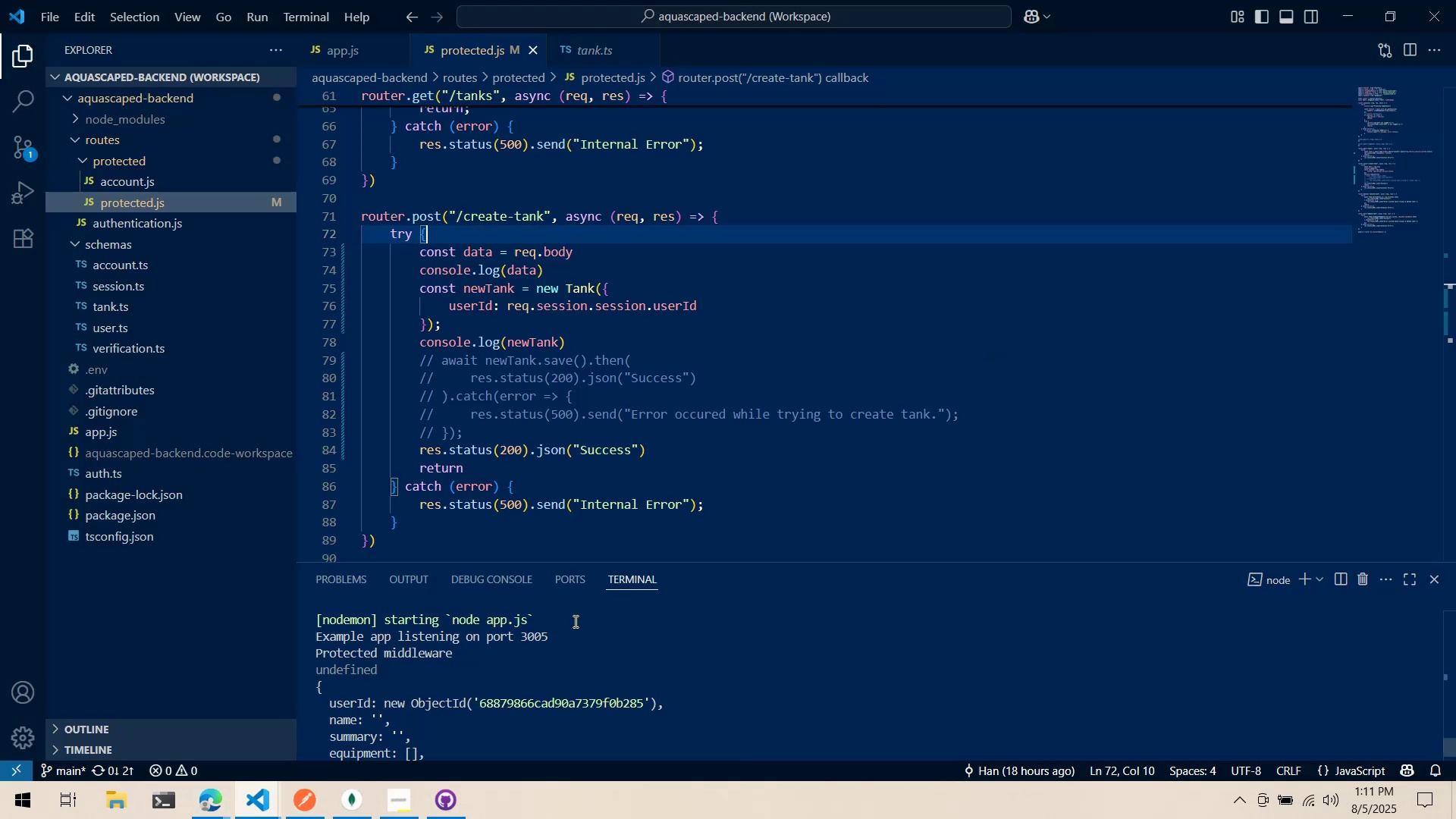 
scroll: coordinate [575, 626], scroll_direction: up, amount: 1.0
 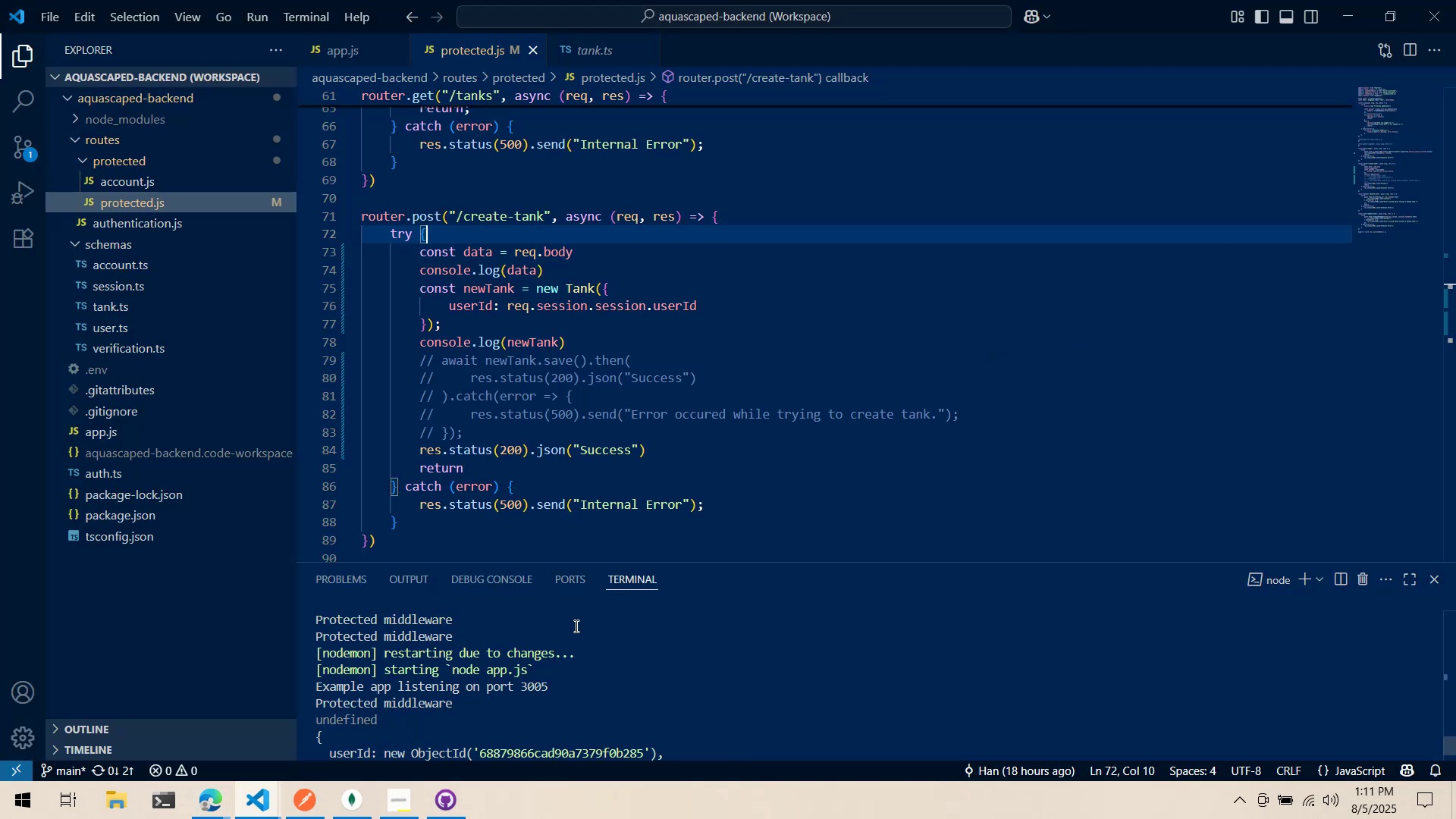 
key(Alt+Tab)
 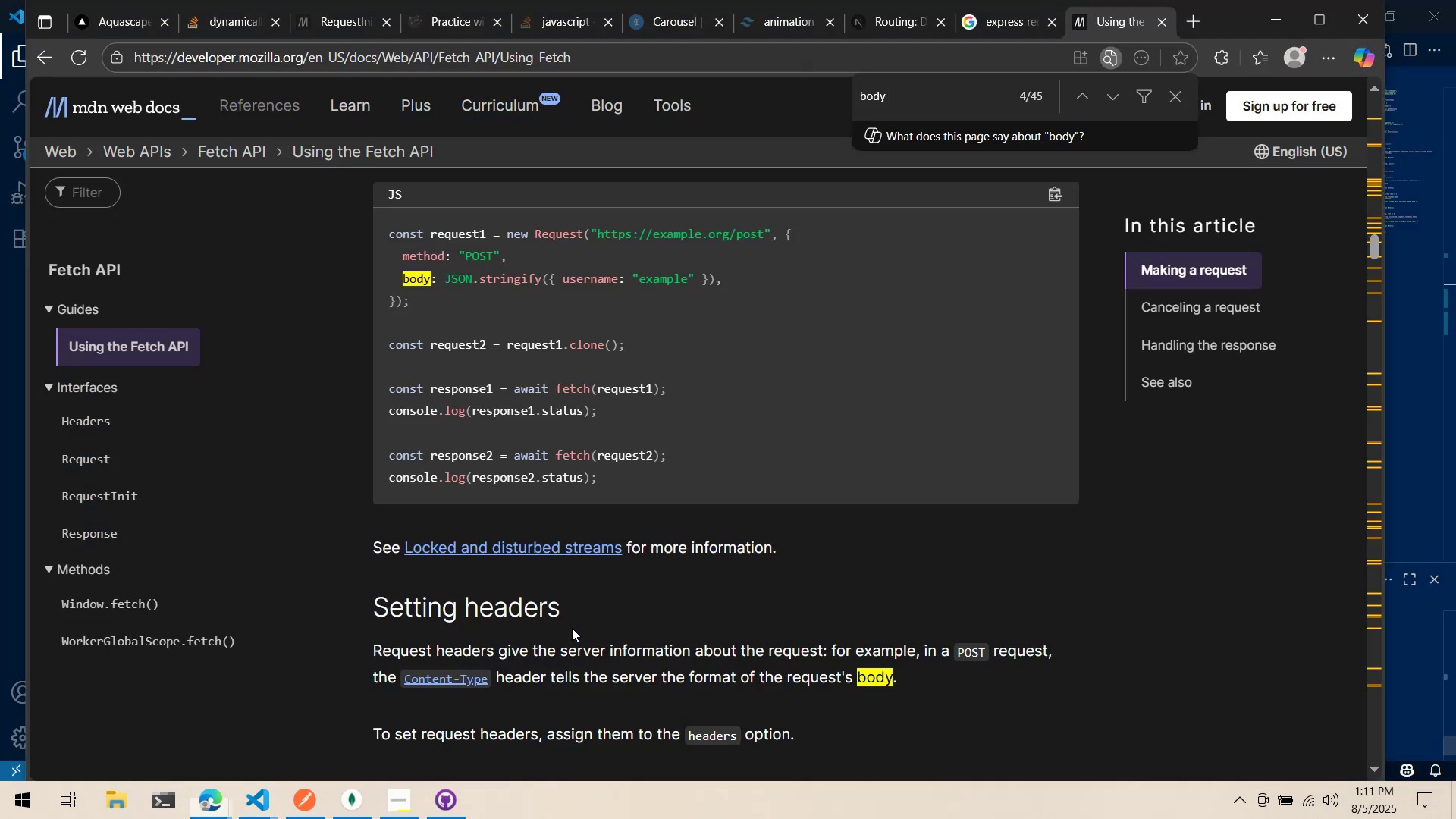 
key(Alt+AltLeft)
 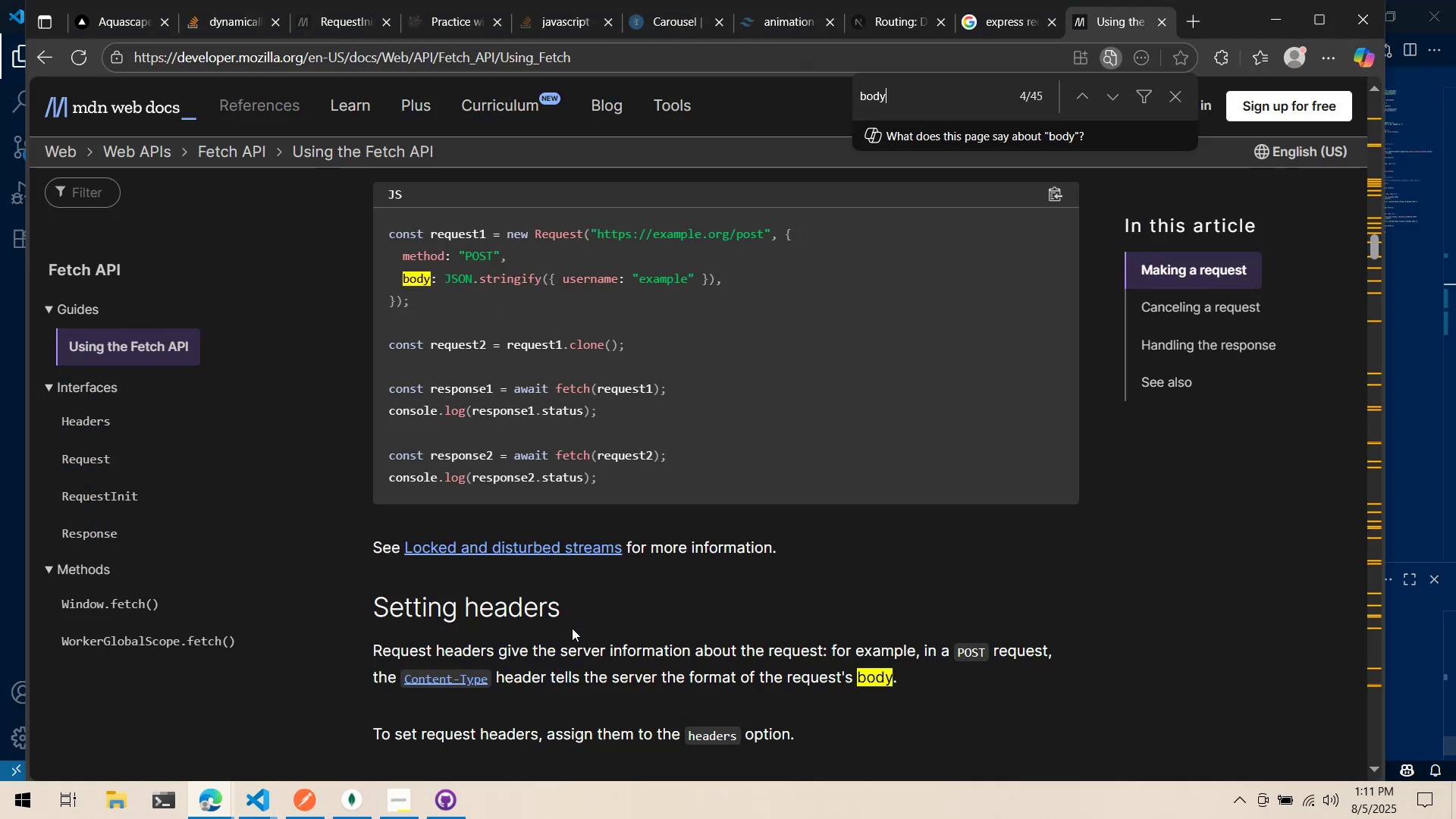 
key(Alt+Tab)
 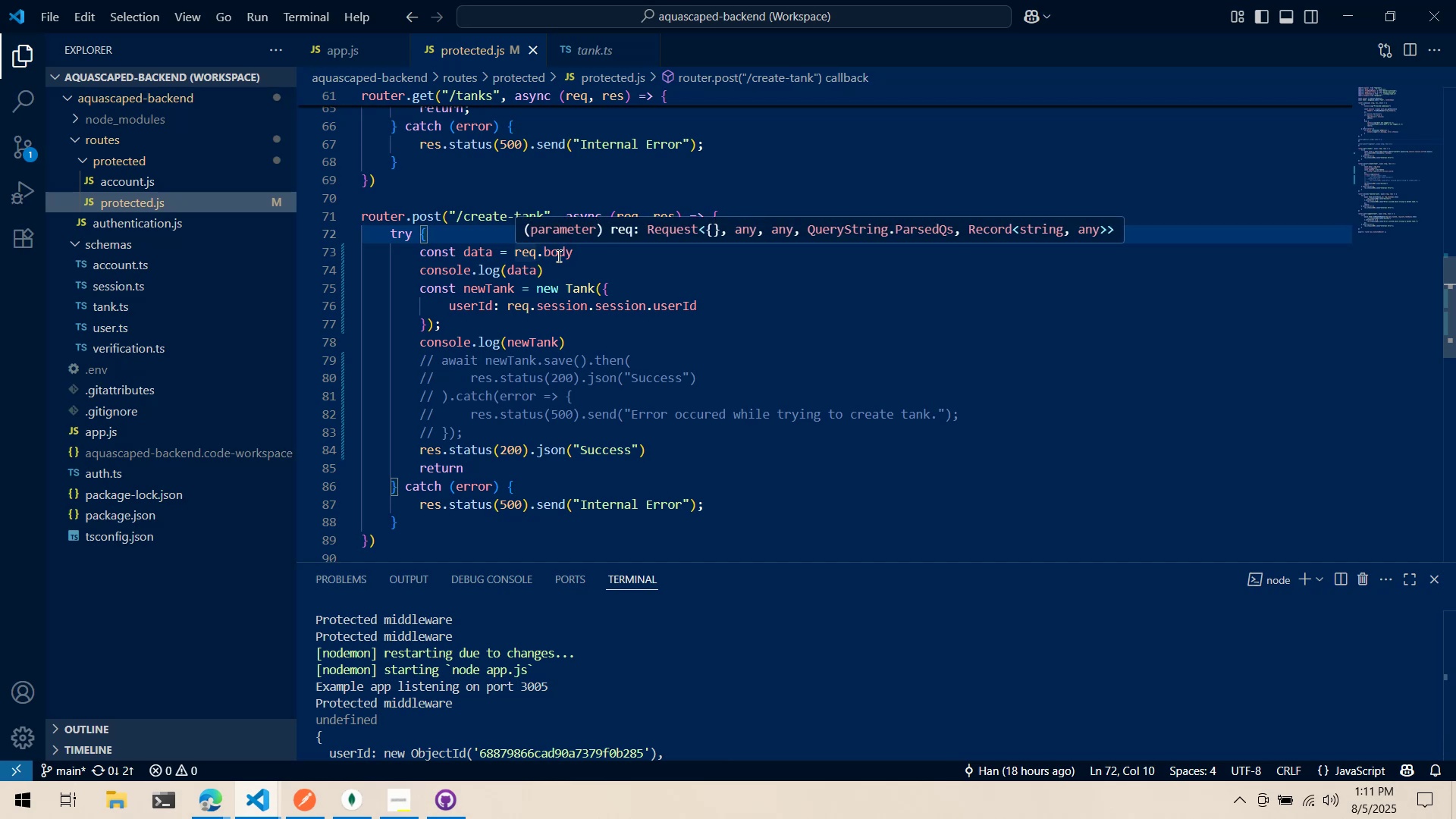 
key(Alt+AltLeft)
 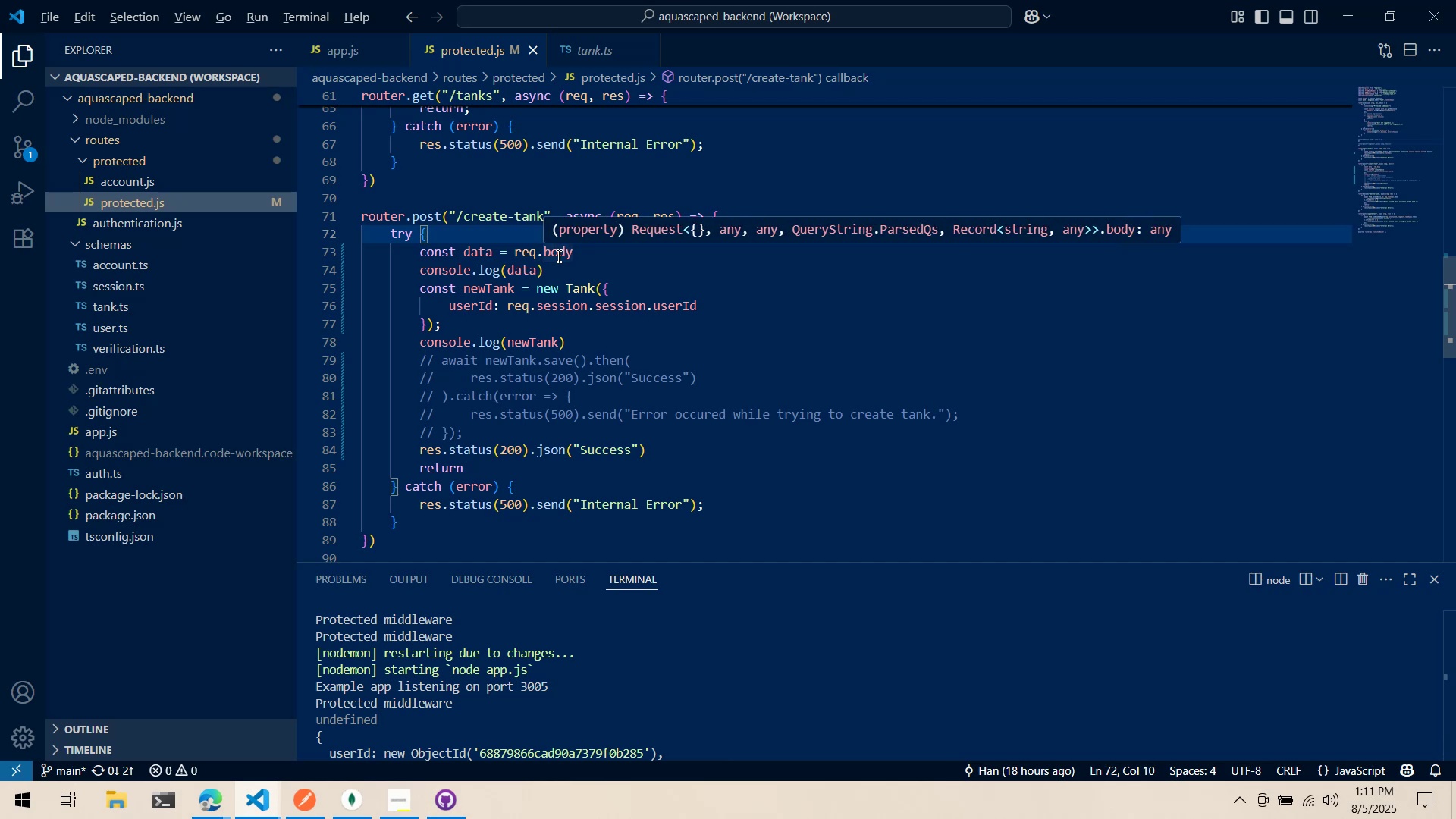 
key(Alt+Tab)
 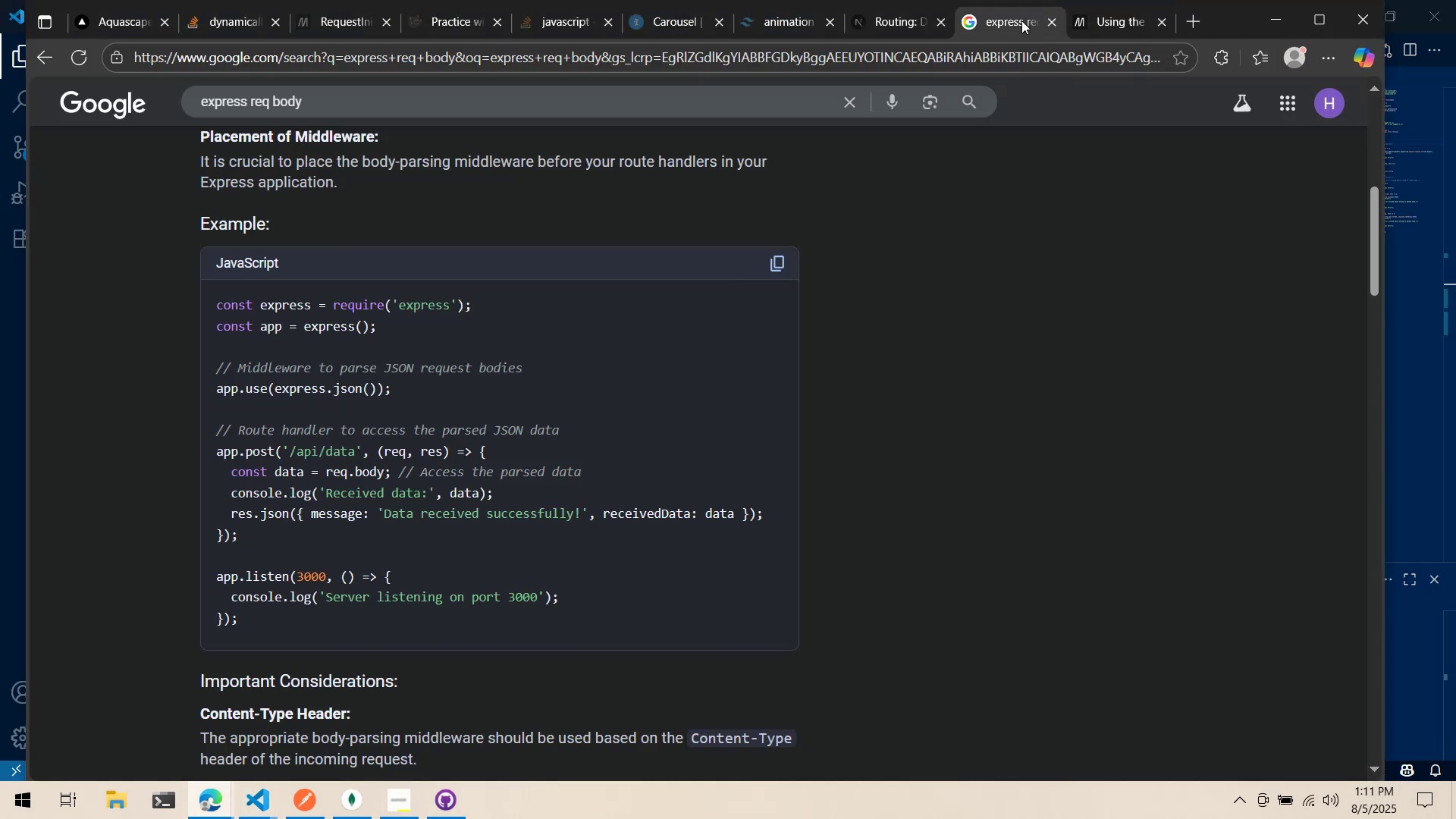 
double_click([626, 122])
 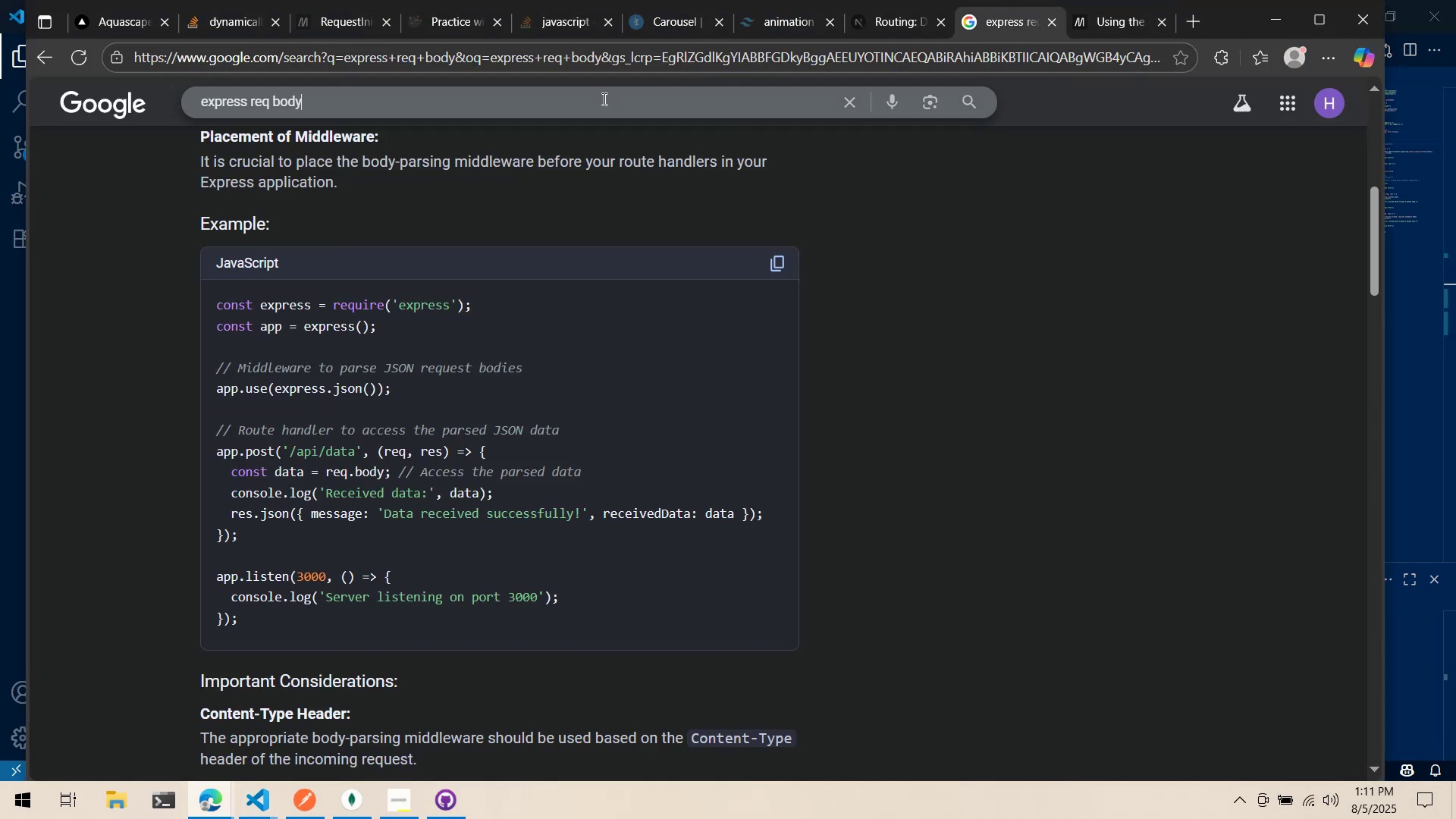 
triple_click([603, 99])
 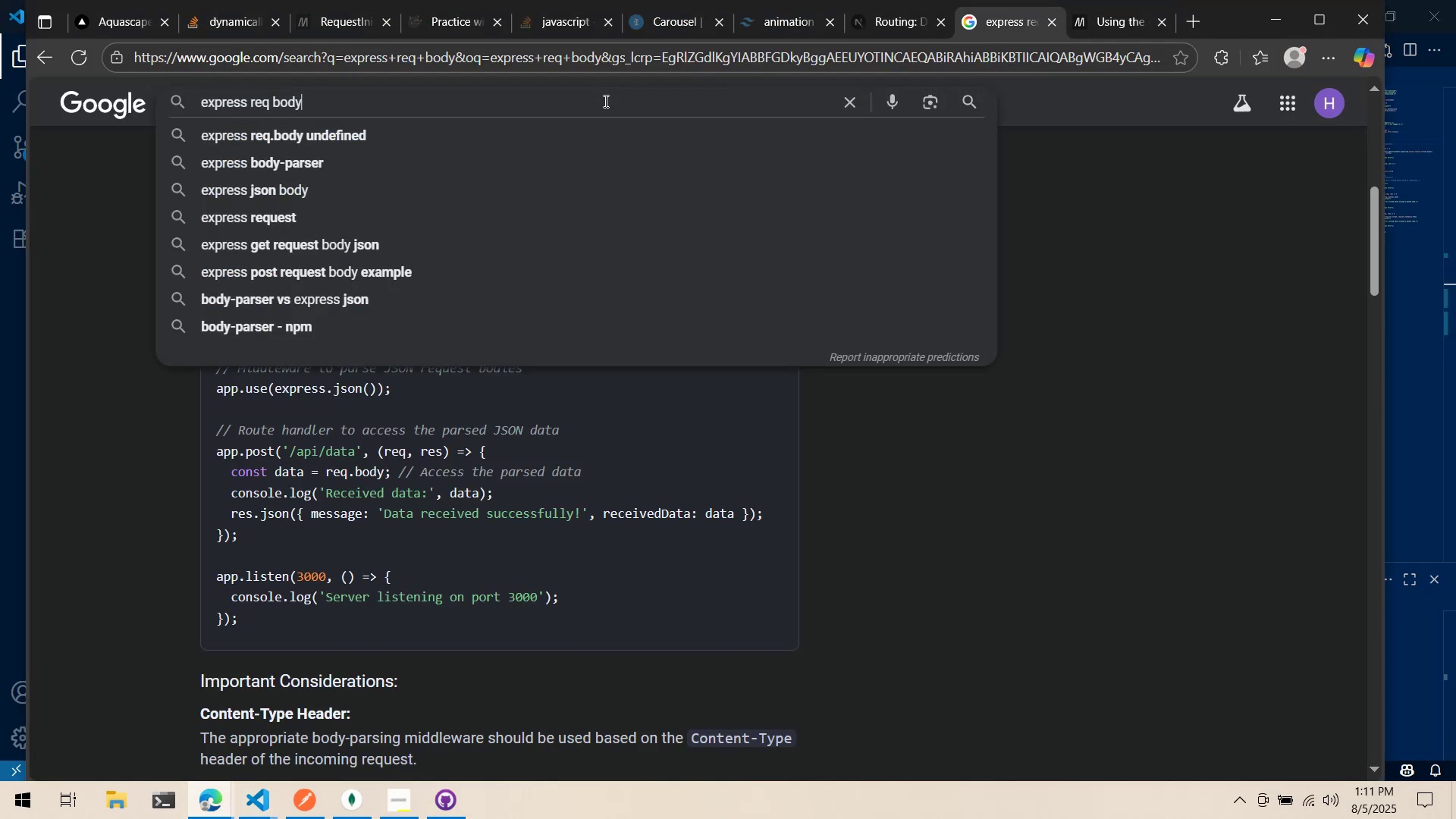 
type( n)
key(Backspace)
type(unde)
 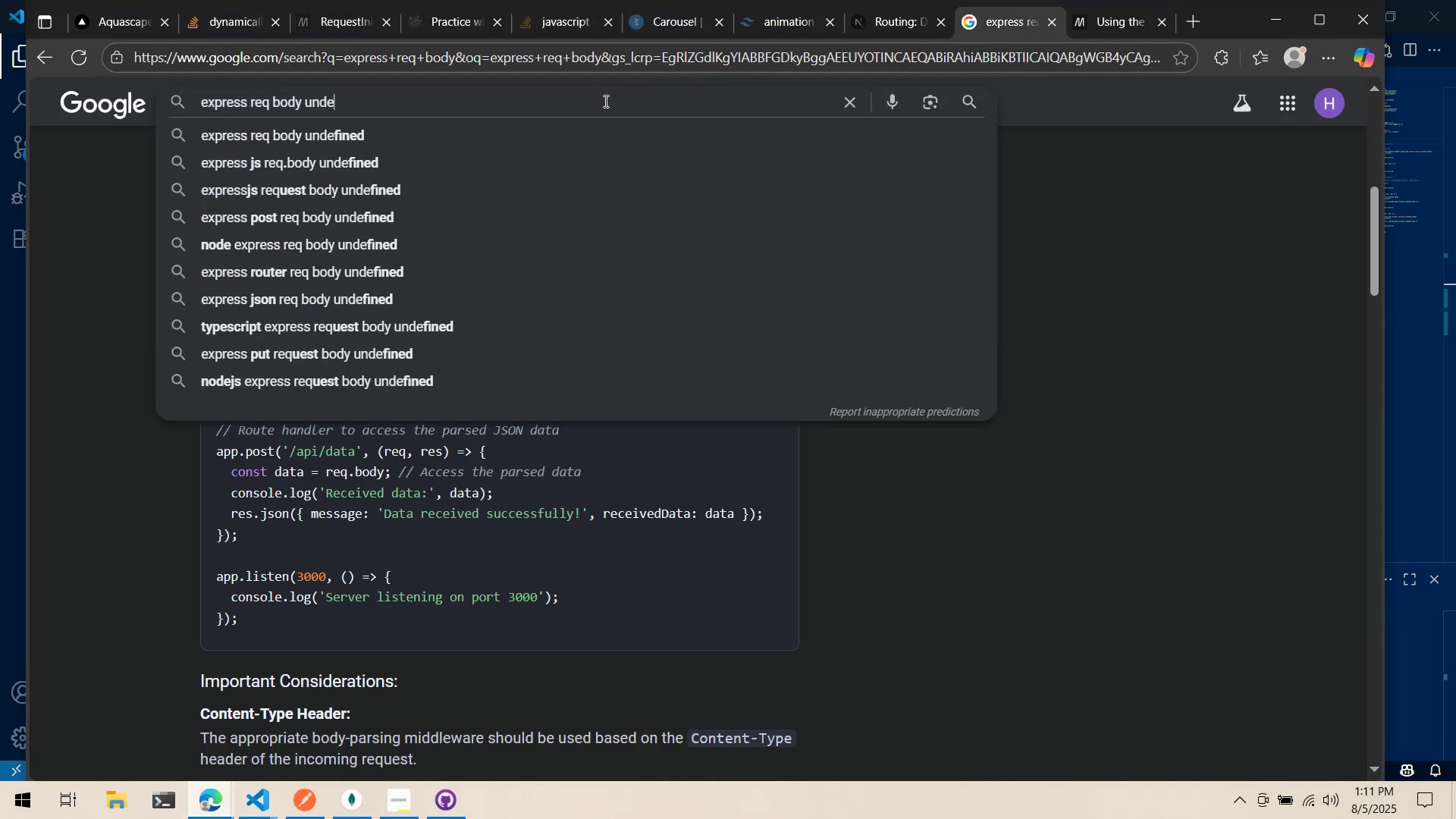 
key(ArrowDown)
 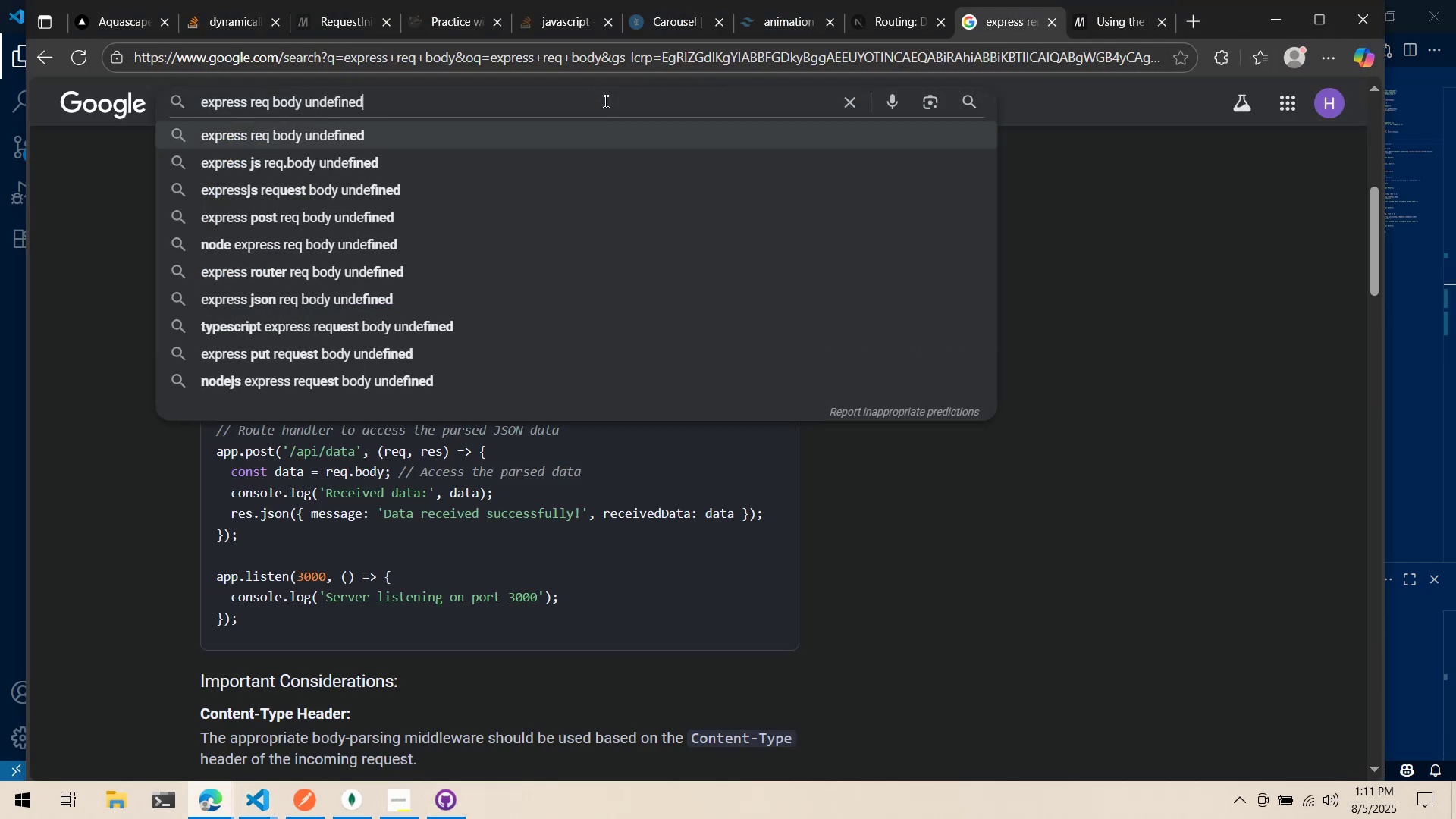 
key(Enter)
 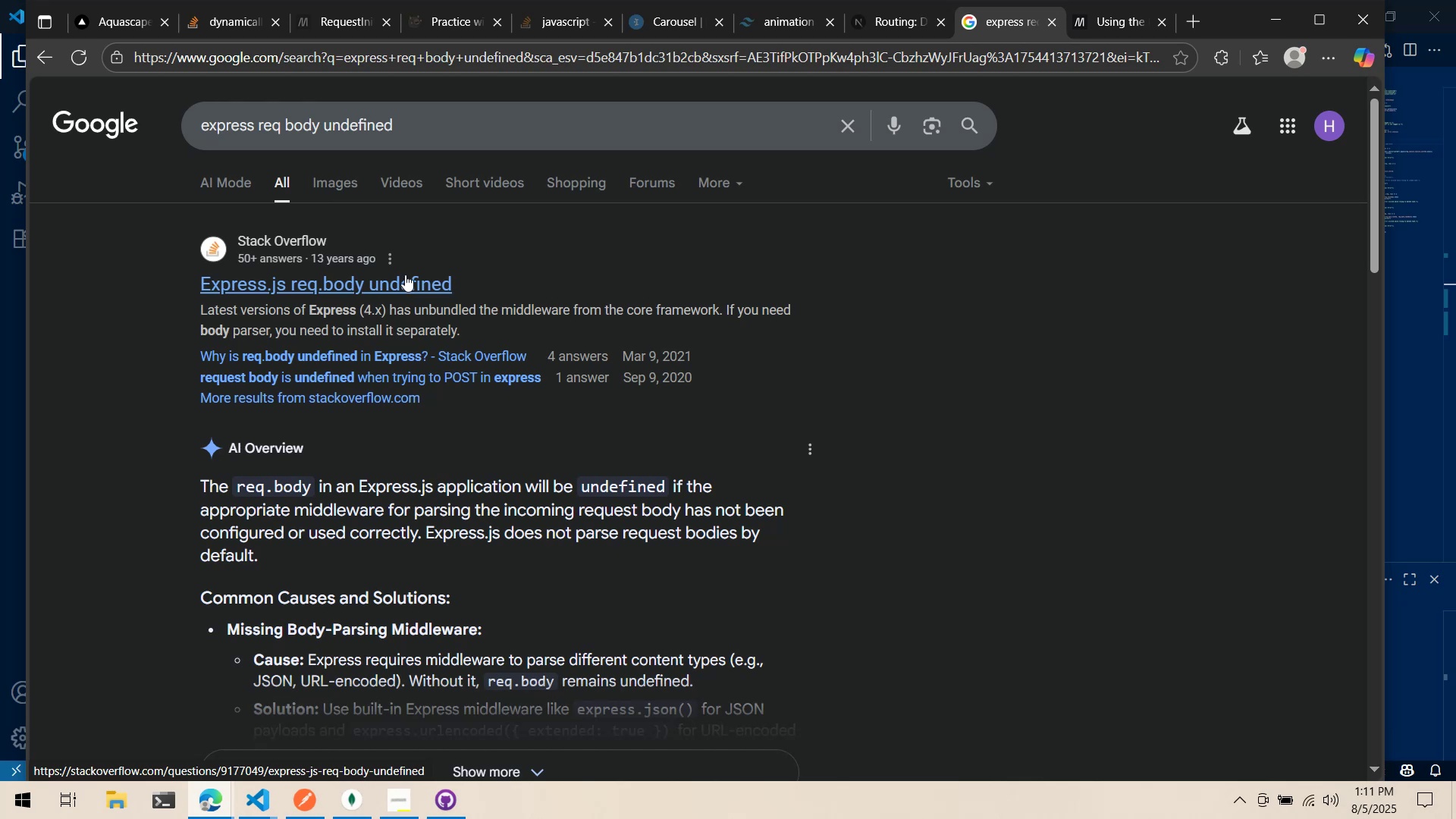 
wait(7.01)
 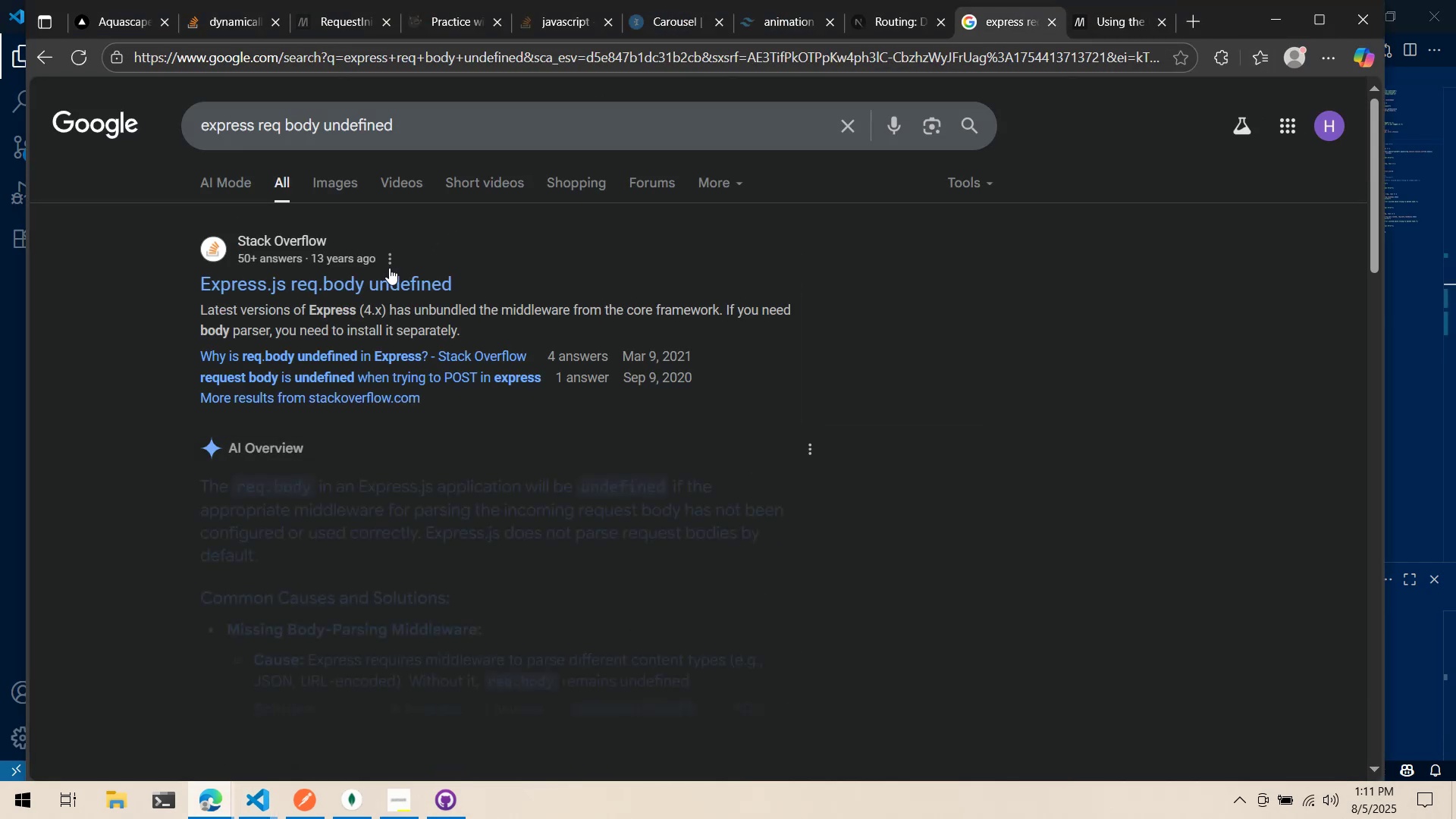 
scroll: coordinate [404, 269], scroll_direction: down, amount: 3.0
 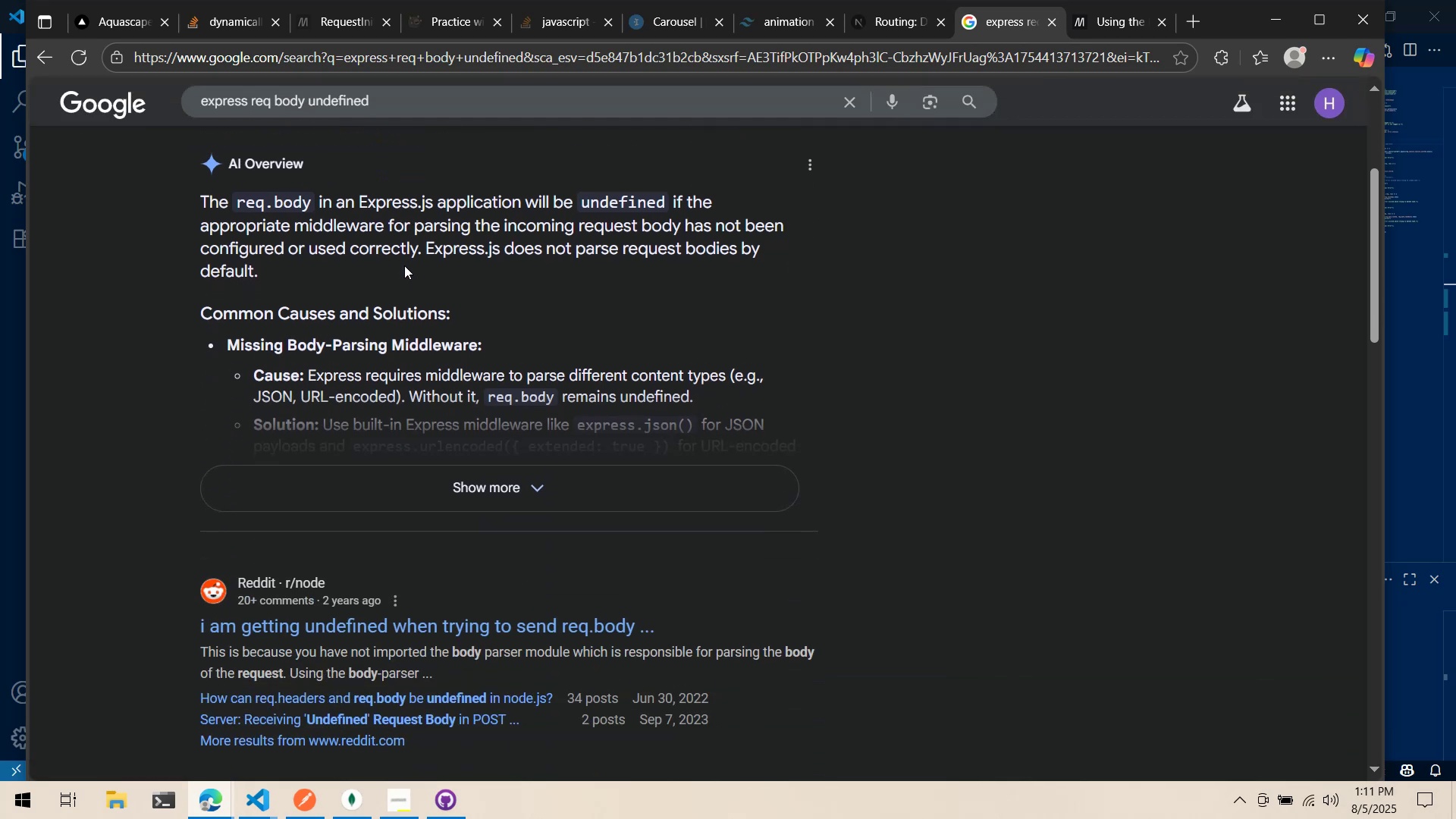 
key(Alt+AltLeft)
 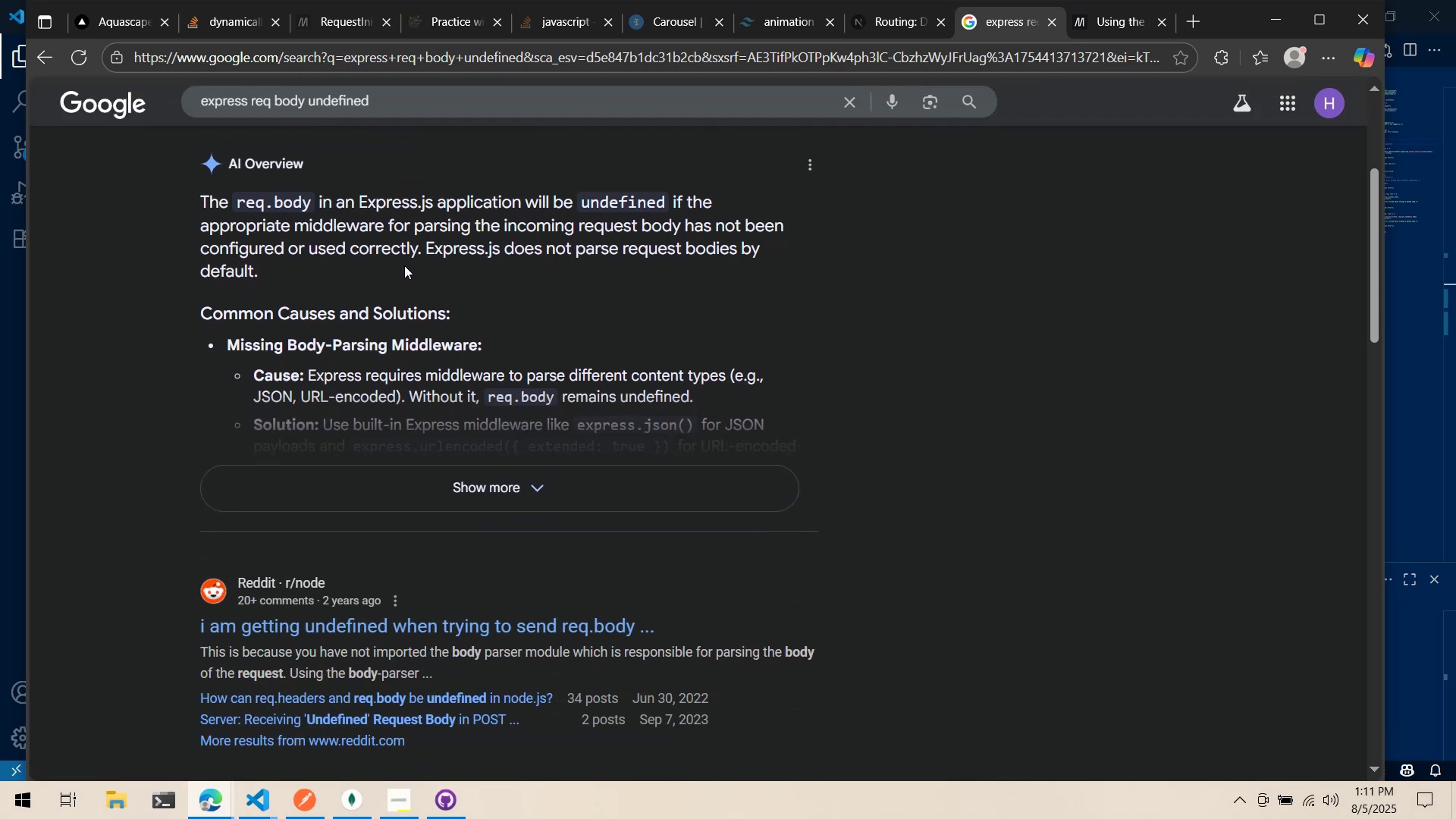 
key(Alt+Tab)
 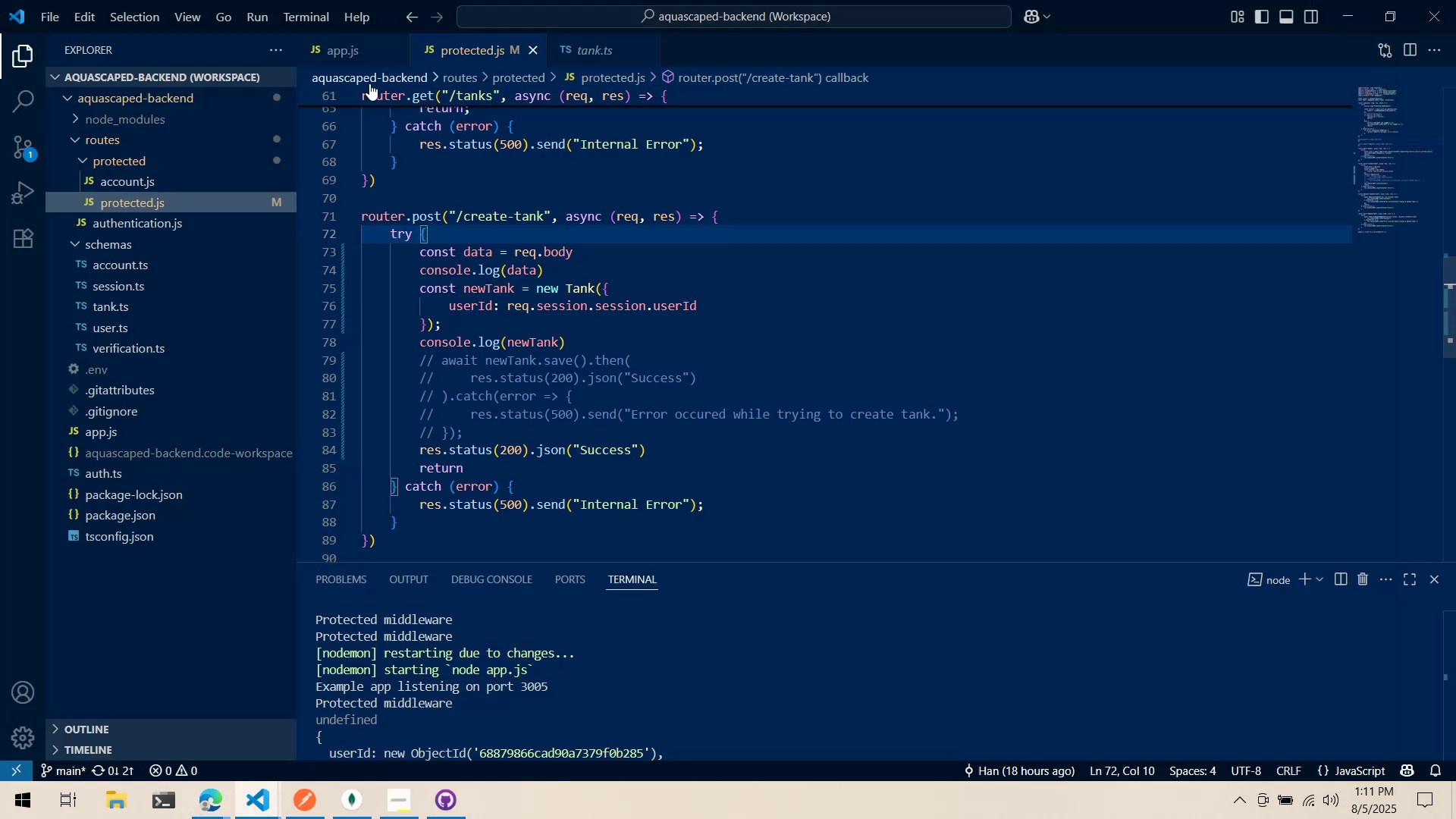 
left_click([328, 50])
 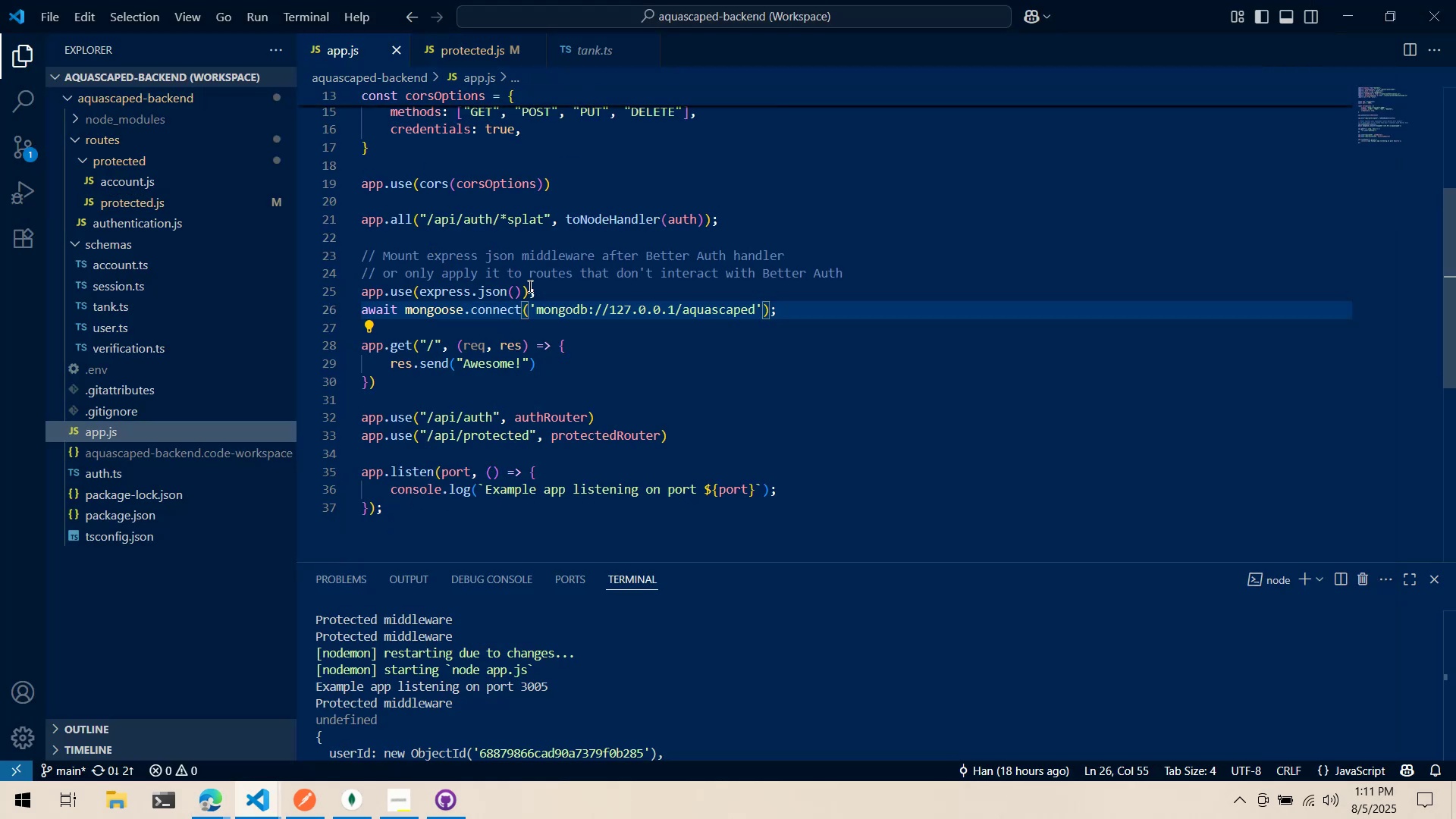 
scroll: coordinate [529, 286], scroll_direction: up, amount: 2.0
 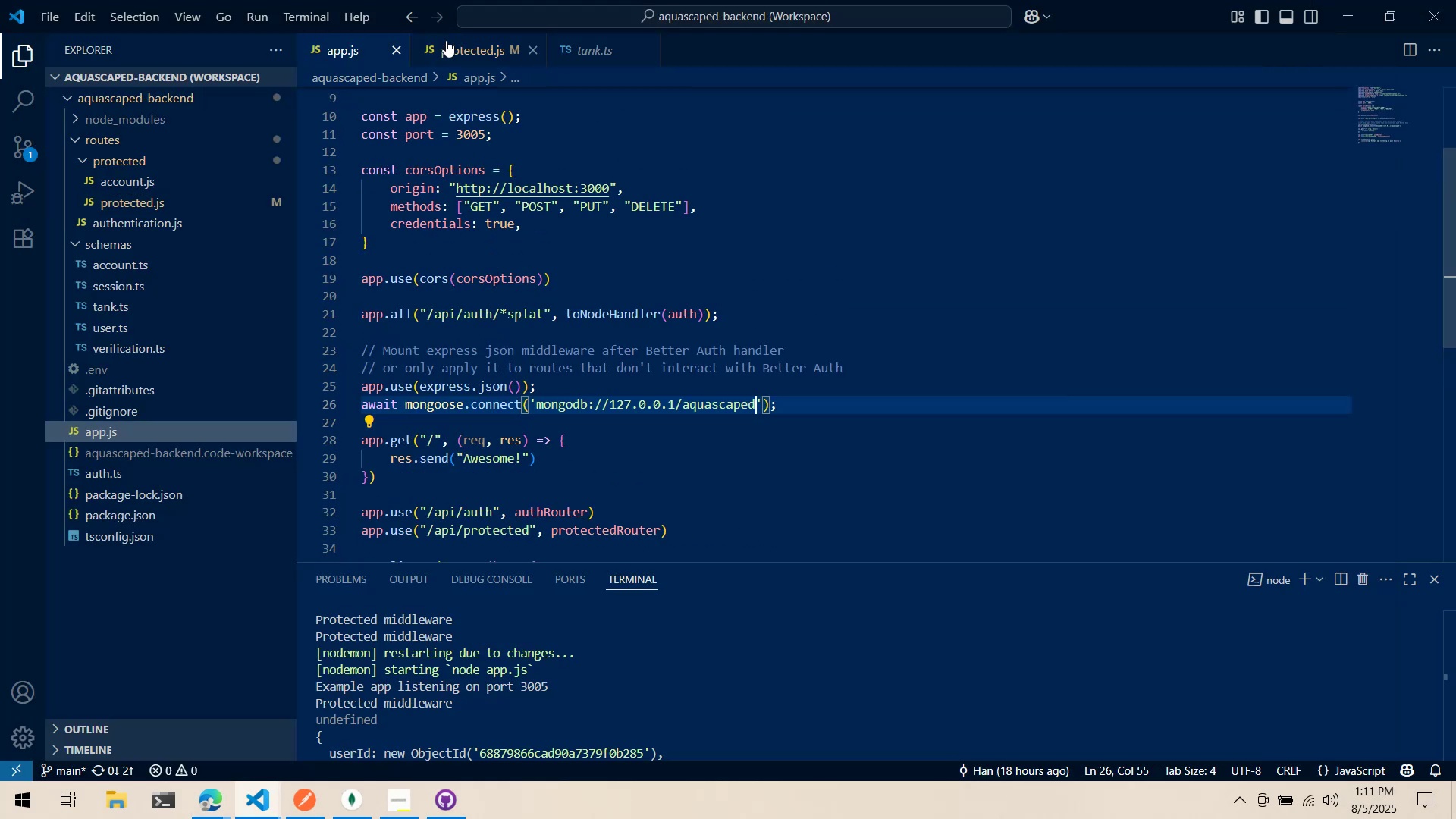 
key(Alt+AltLeft)
 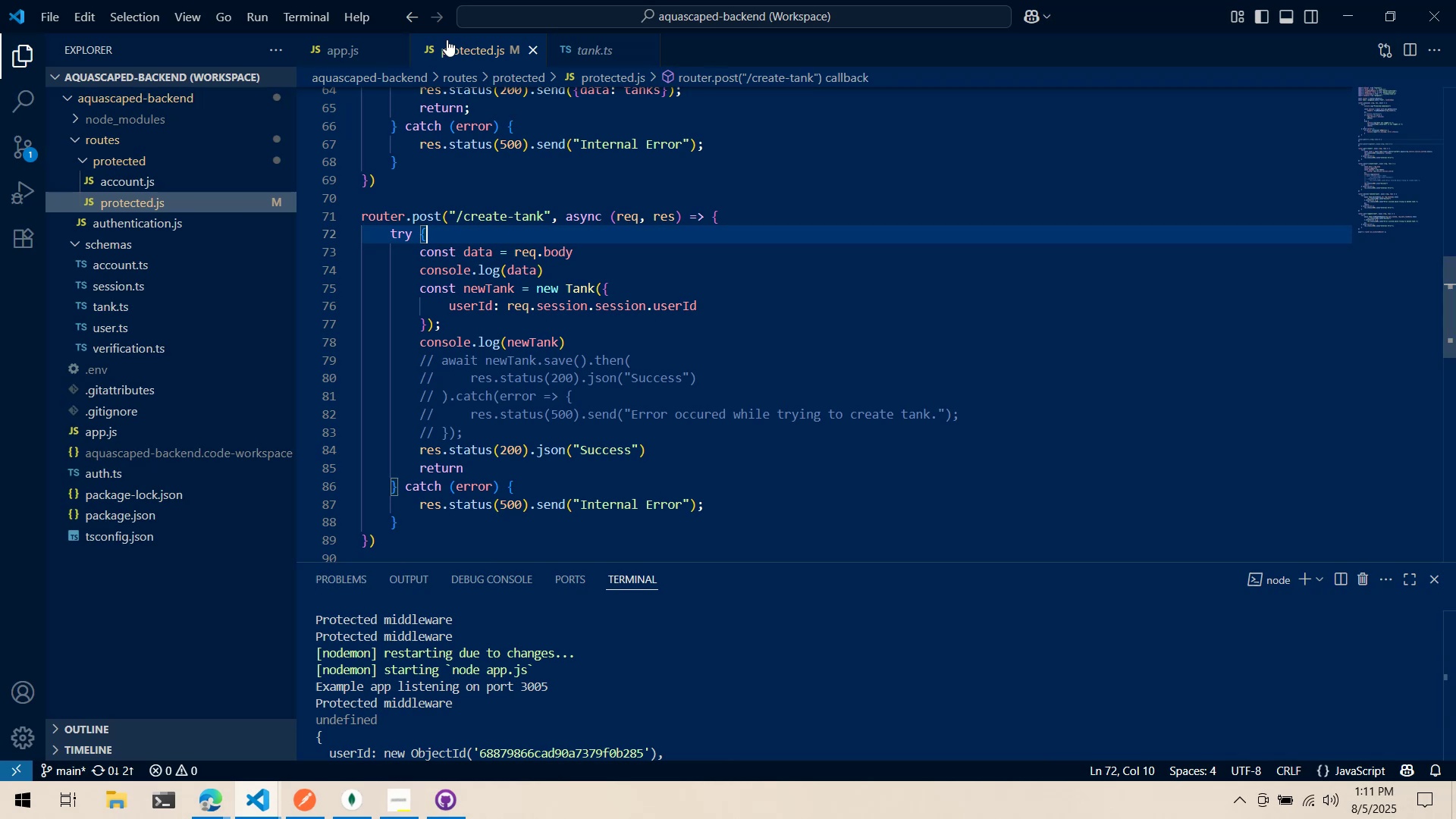 
key(Alt+Tab)
 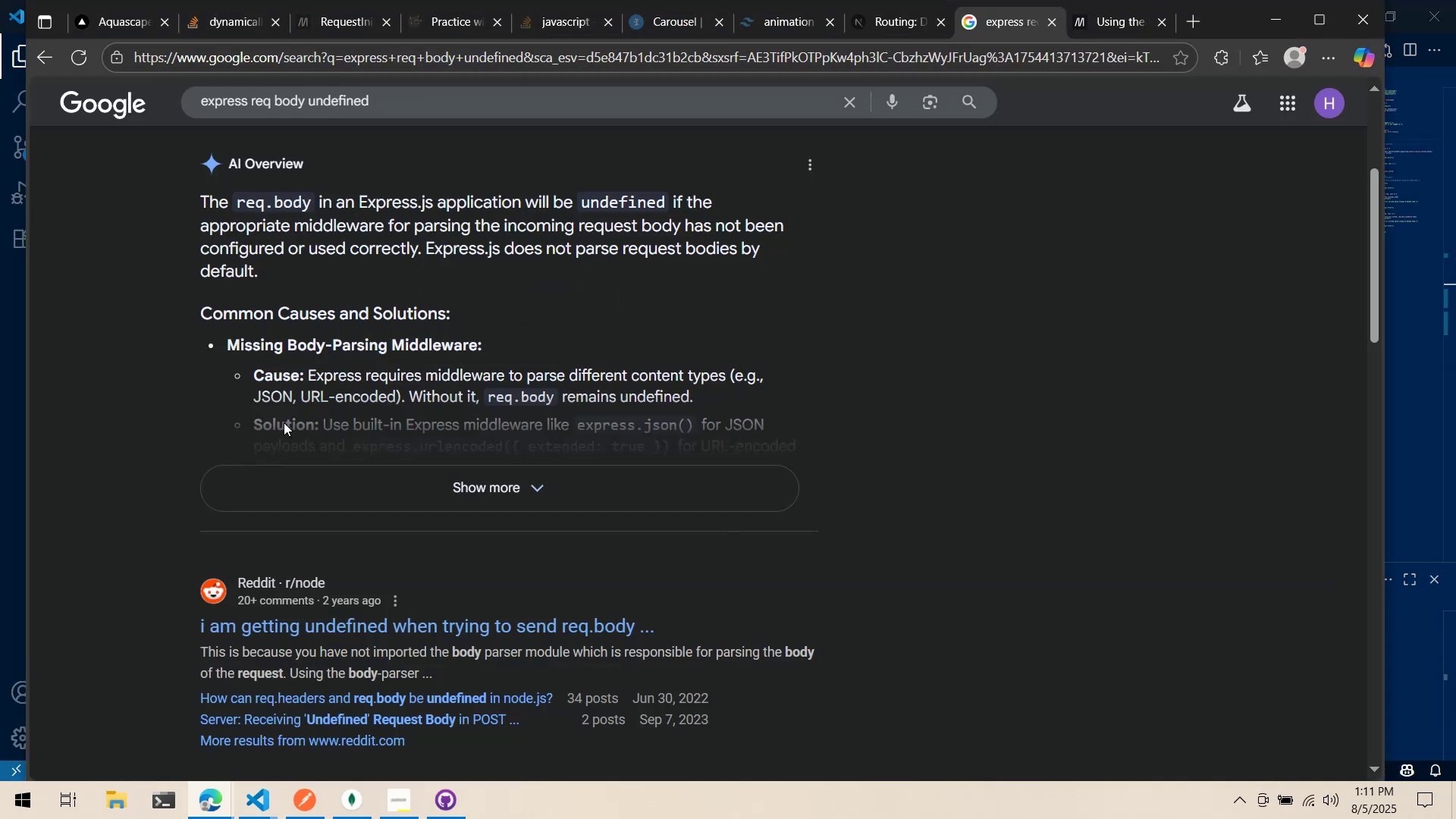 
scroll: coordinate [283, 422], scroll_direction: down, amount: 1.0
 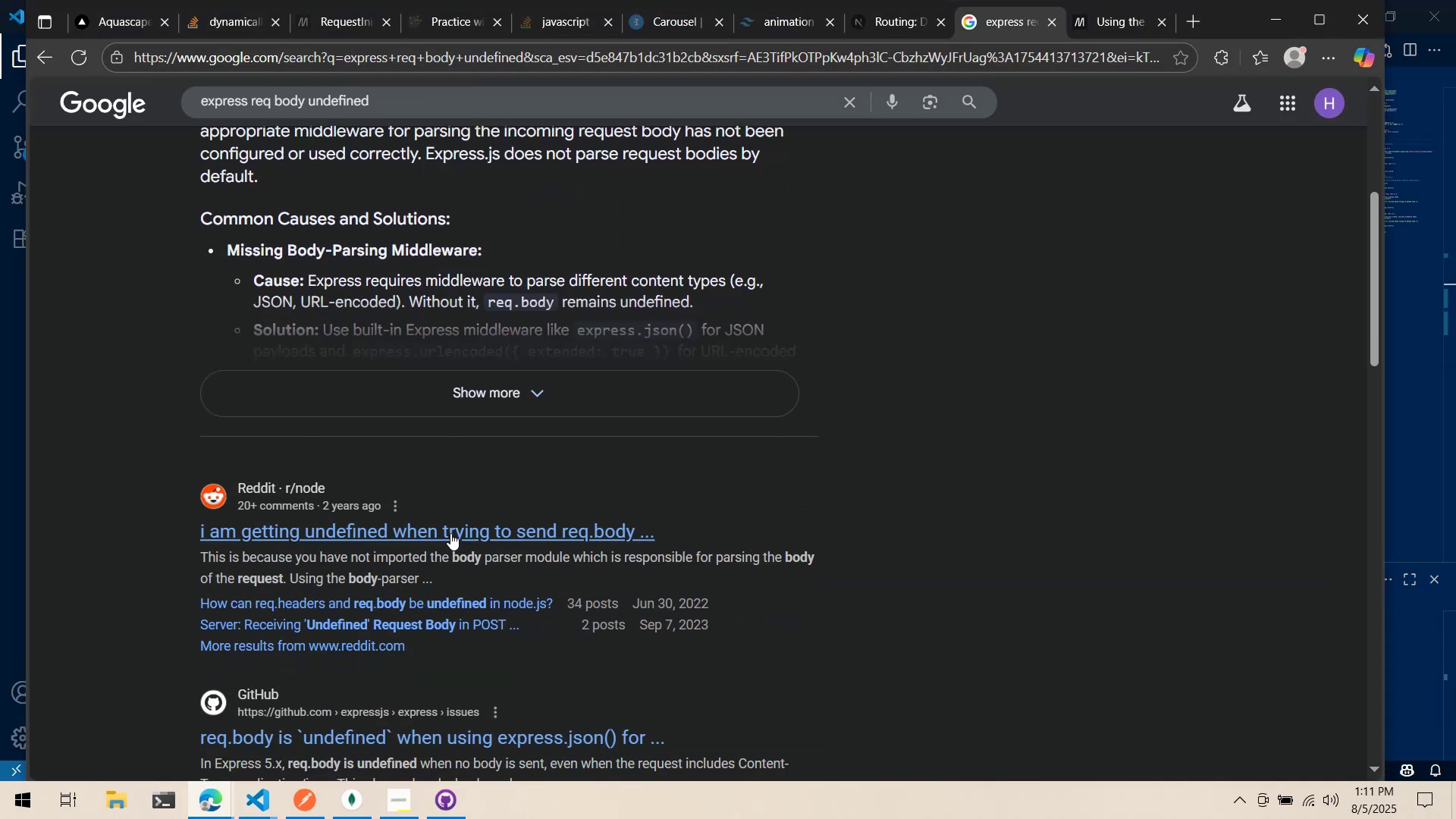 
left_click([448, 522])
 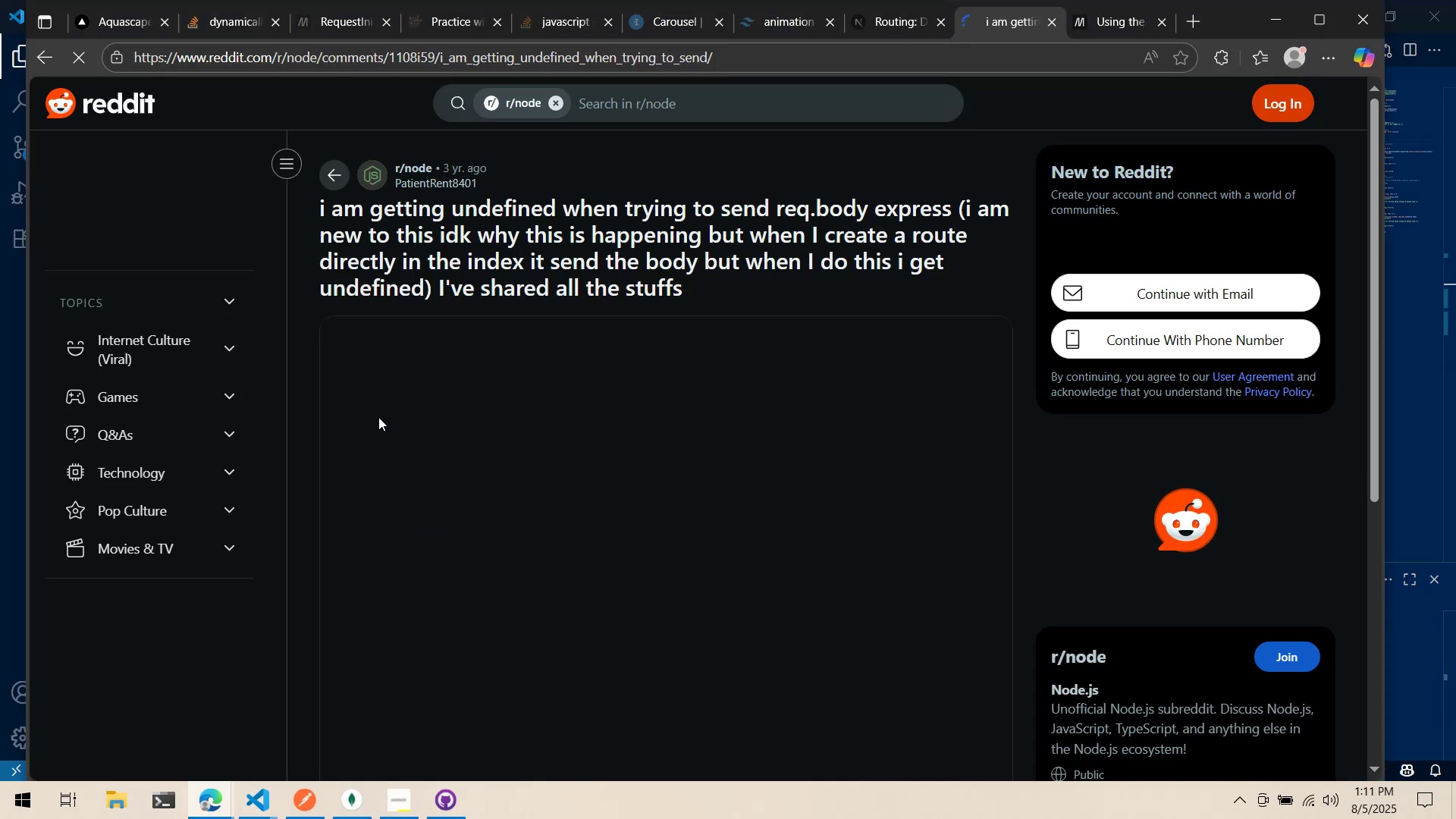 
scroll: coordinate [372, 394], scroll_direction: down, amount: 12.0
 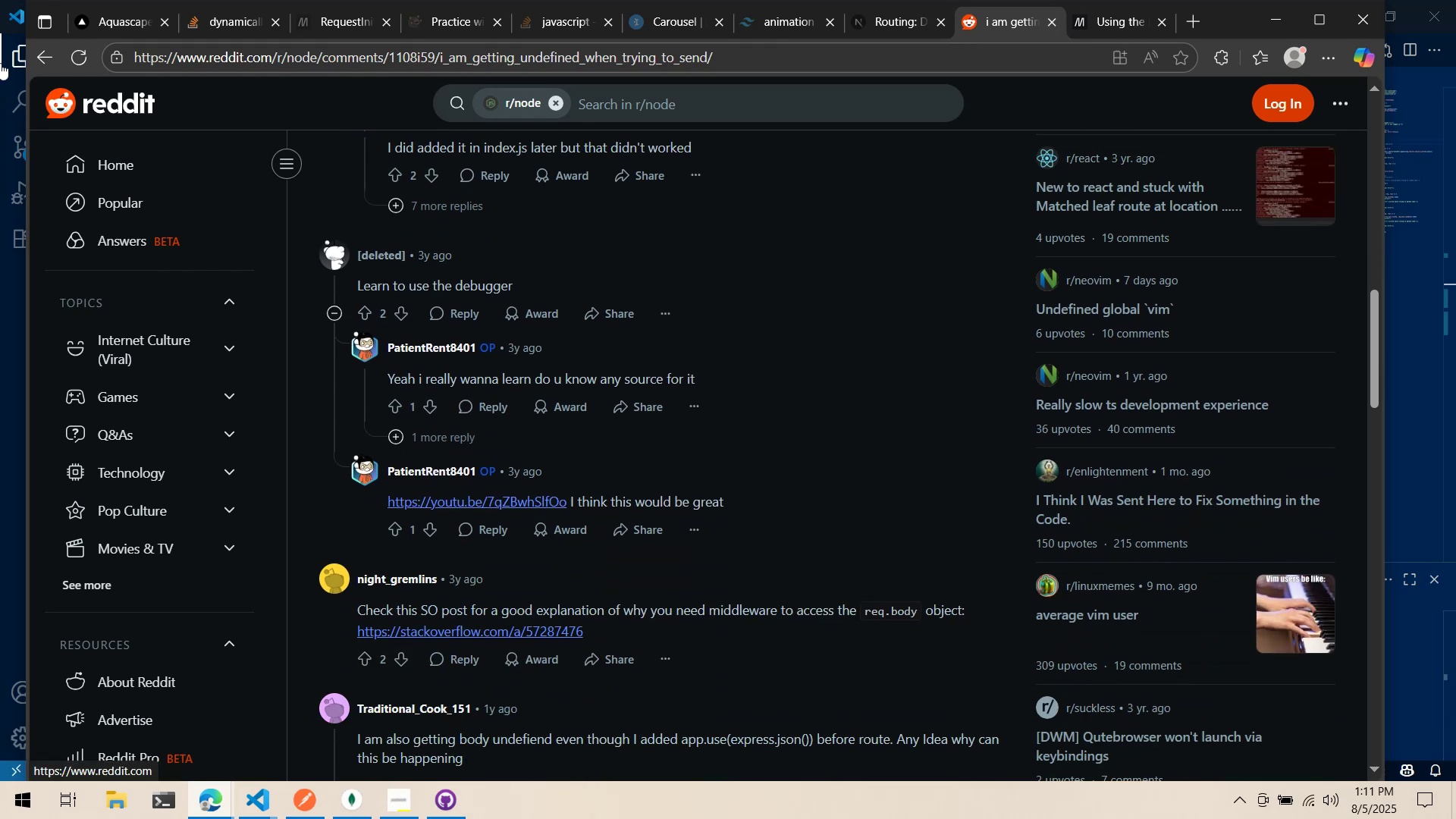 
left_click([52, 54])
 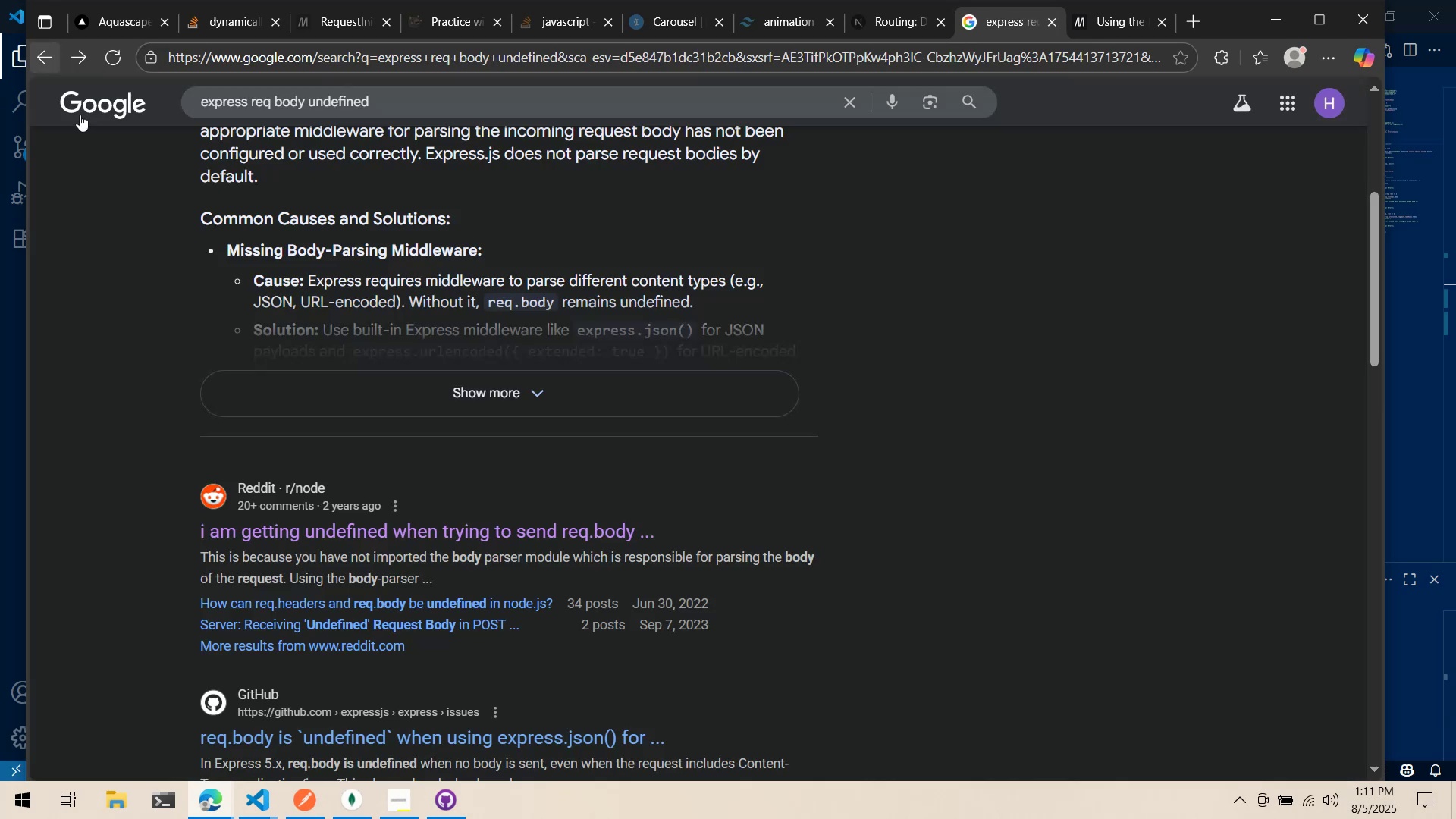 
scroll: coordinate [378, 240], scroll_direction: down, amount: 2.0
 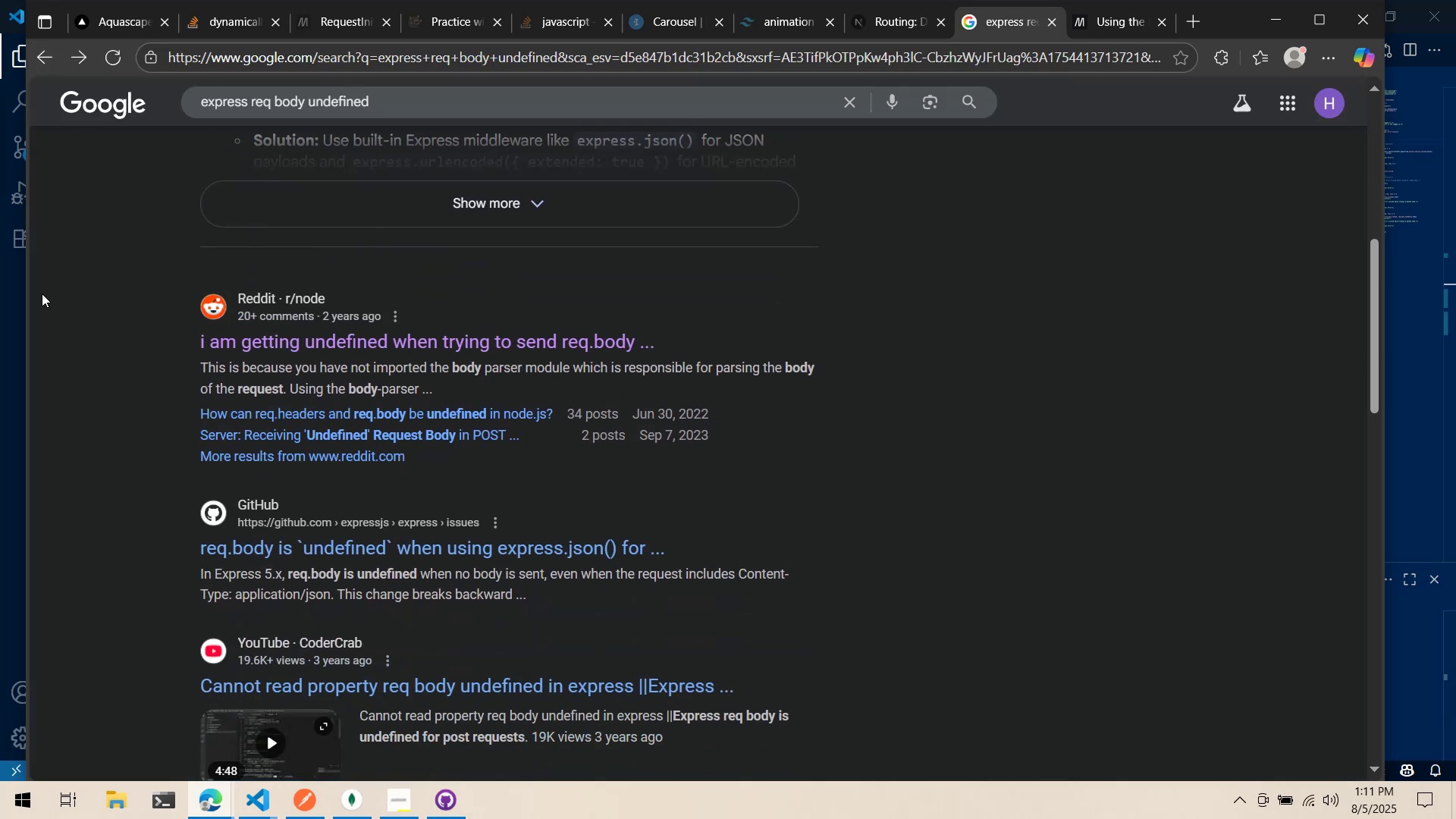 
wait(7.13)
 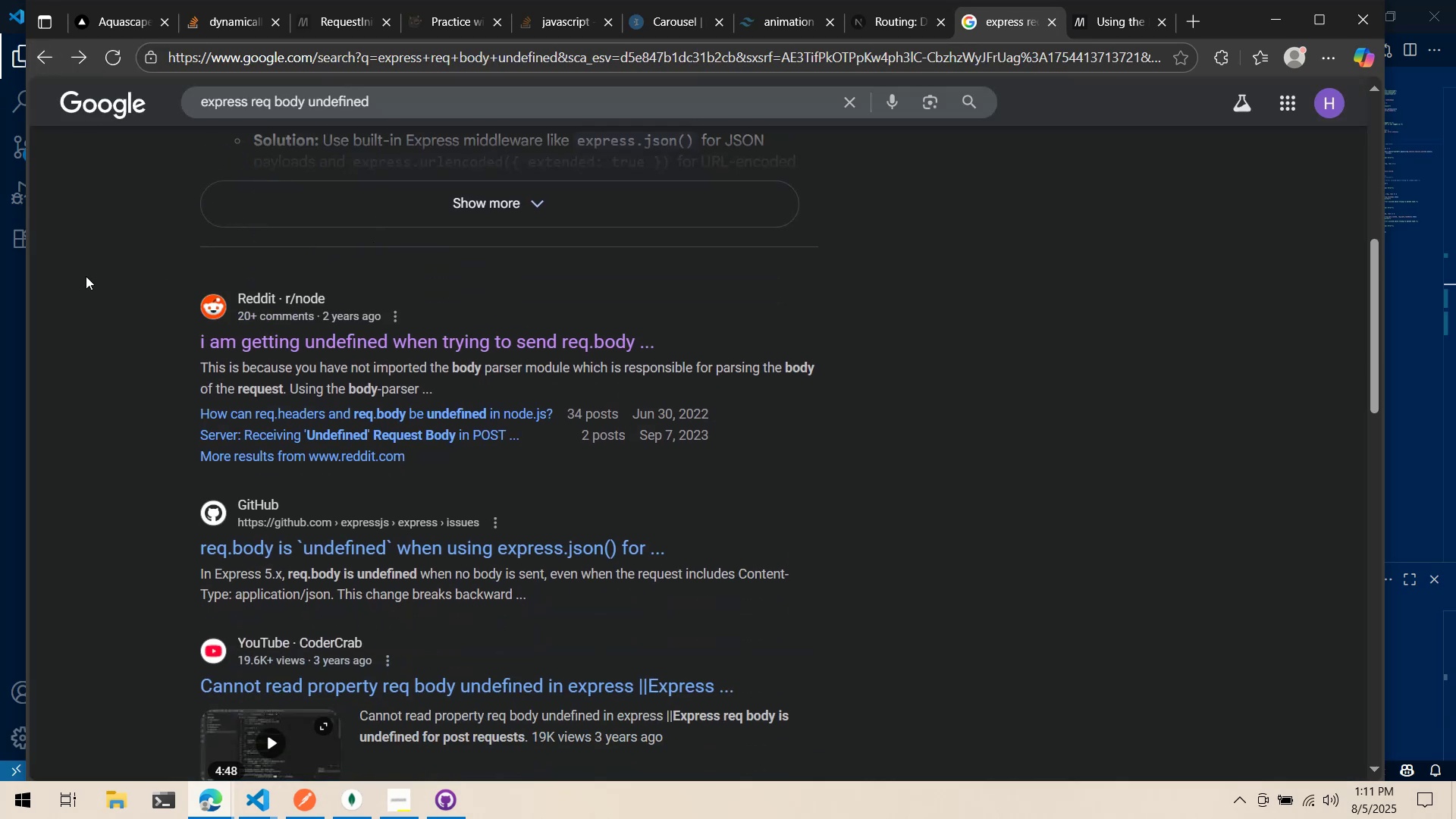 
key(Alt+AltLeft)
 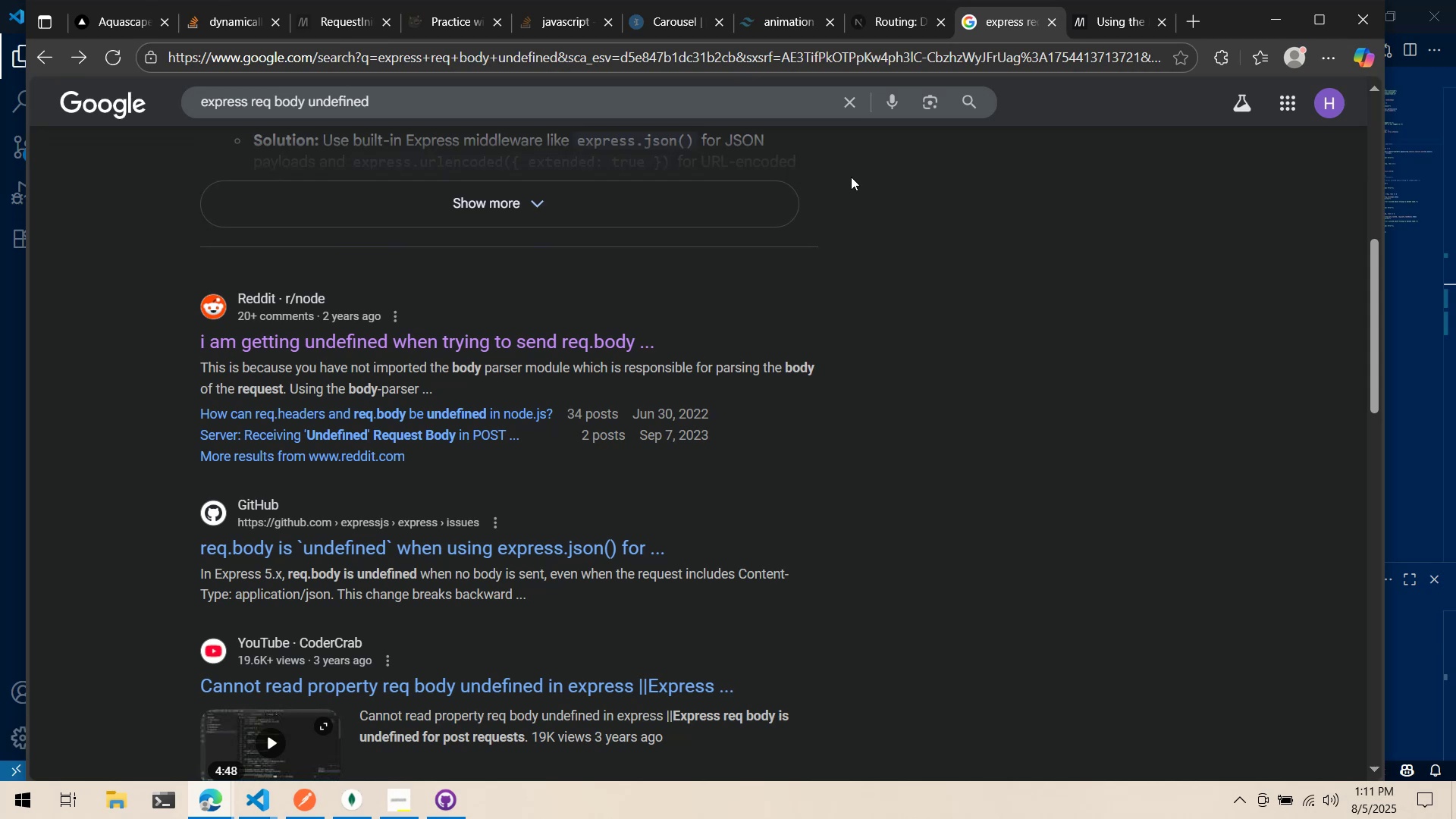 
key(Alt+Tab)
 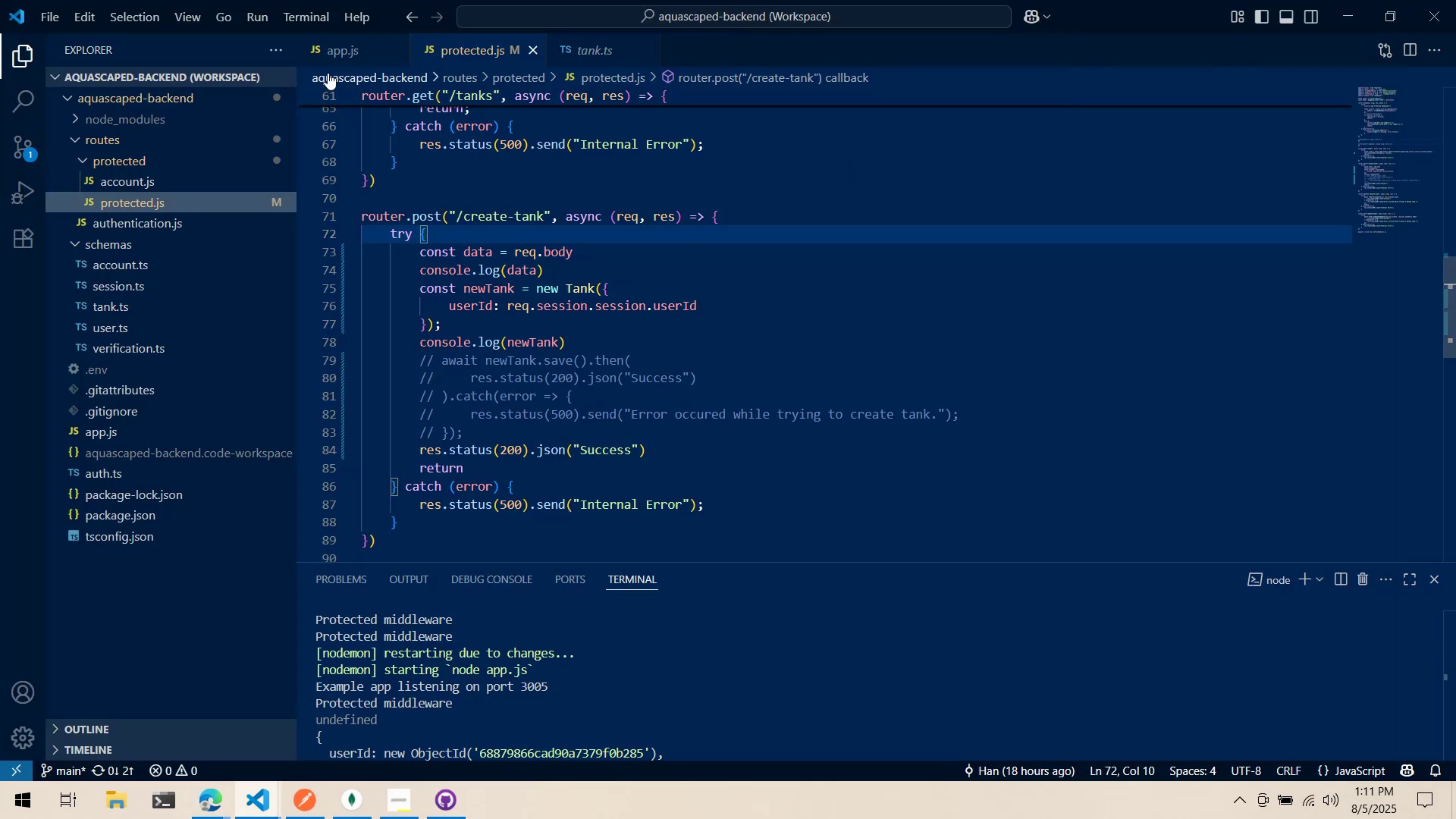 
left_click([333, 56])
 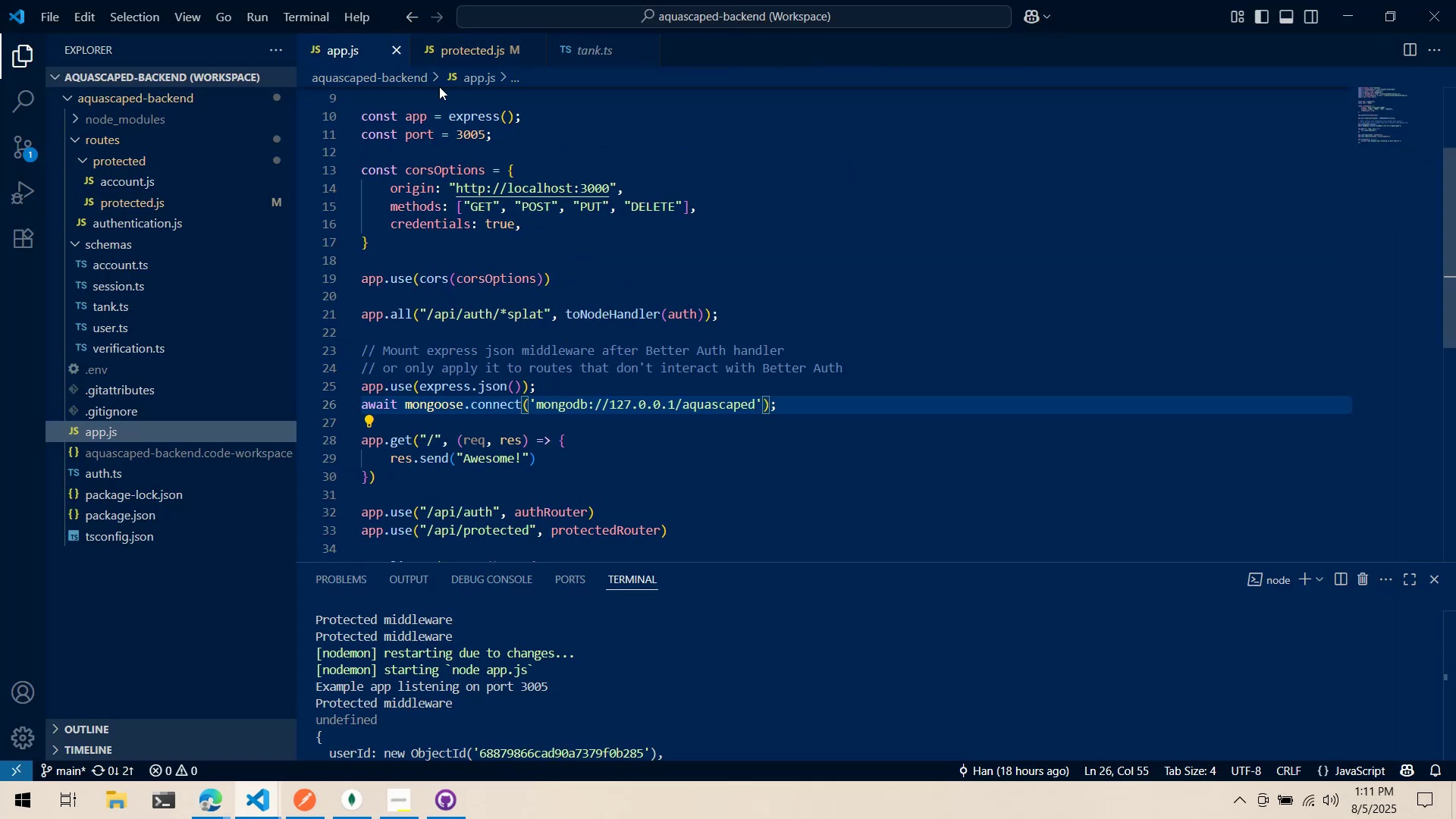 
left_click([451, 50])
 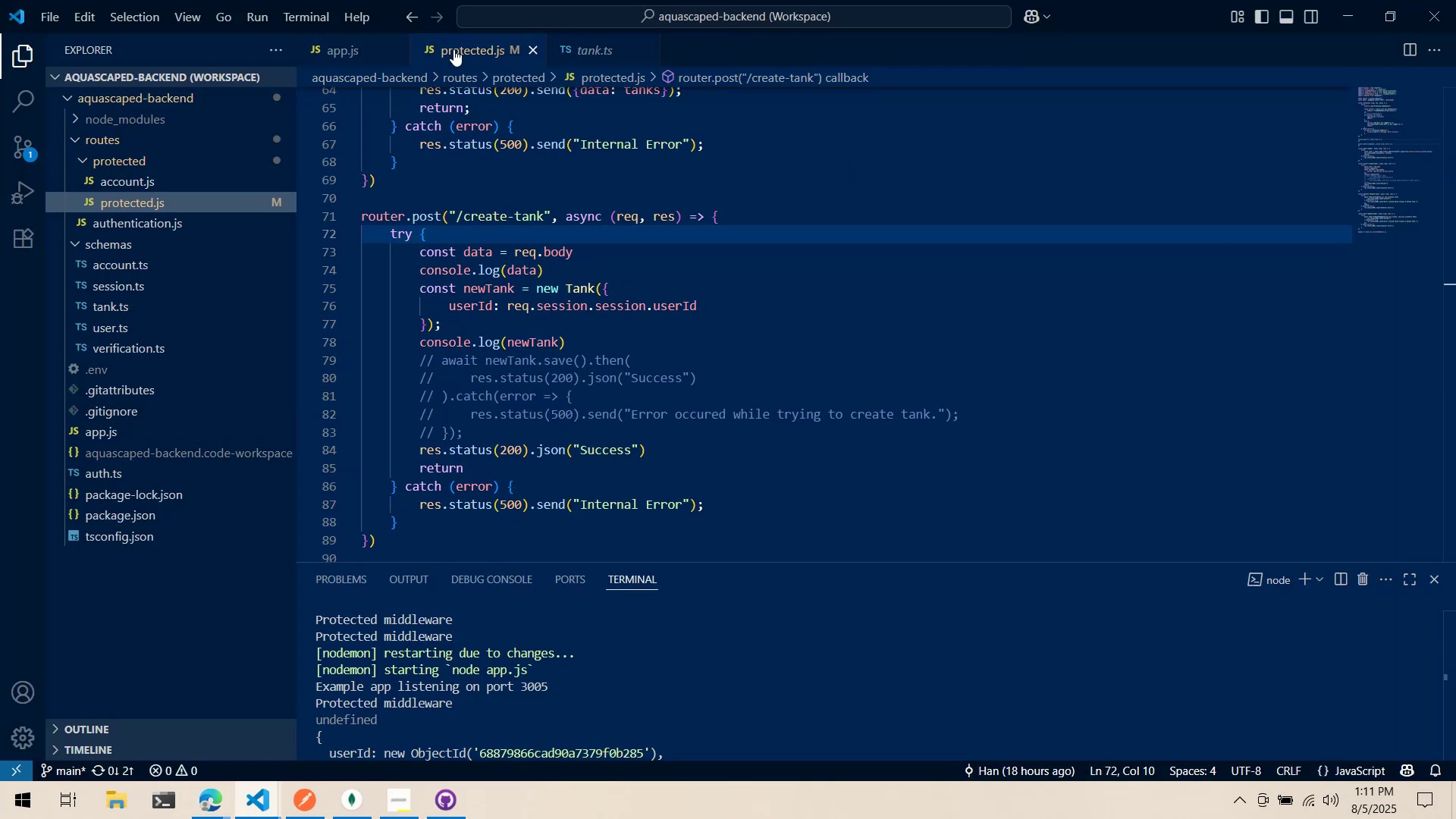 
key(Alt+Tab)
 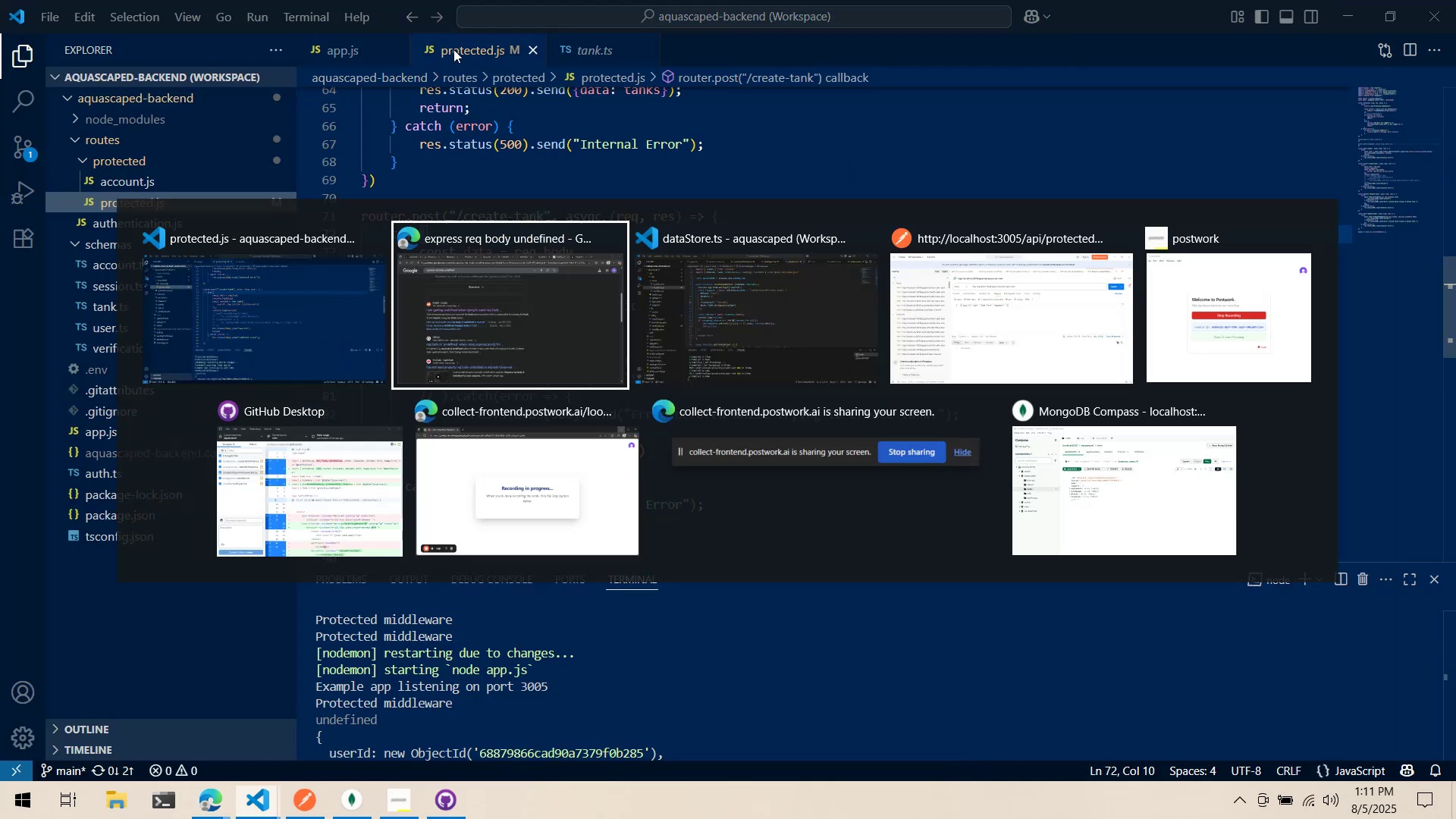 
key(Alt+Tab)
 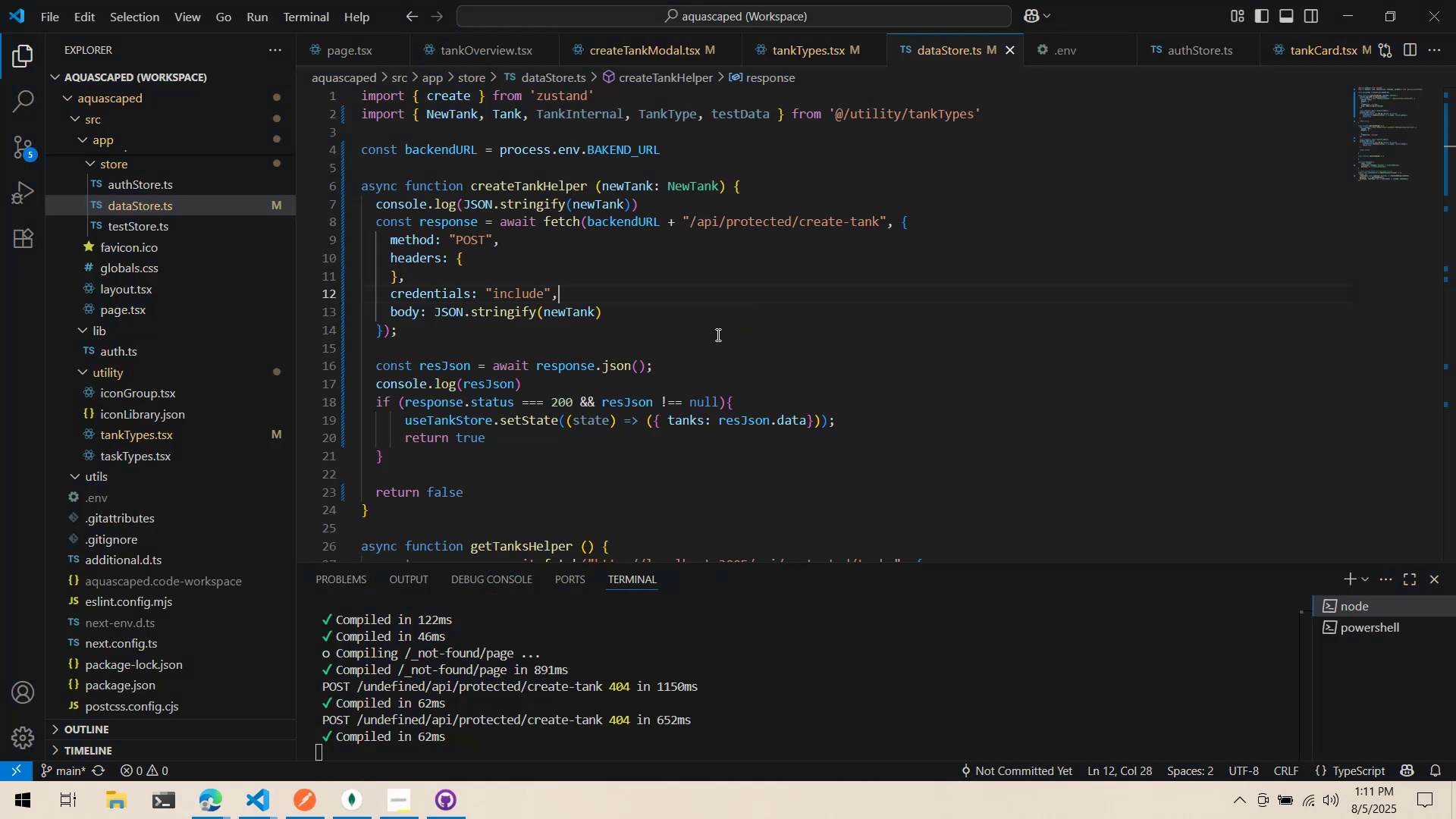 
wait(5.82)
 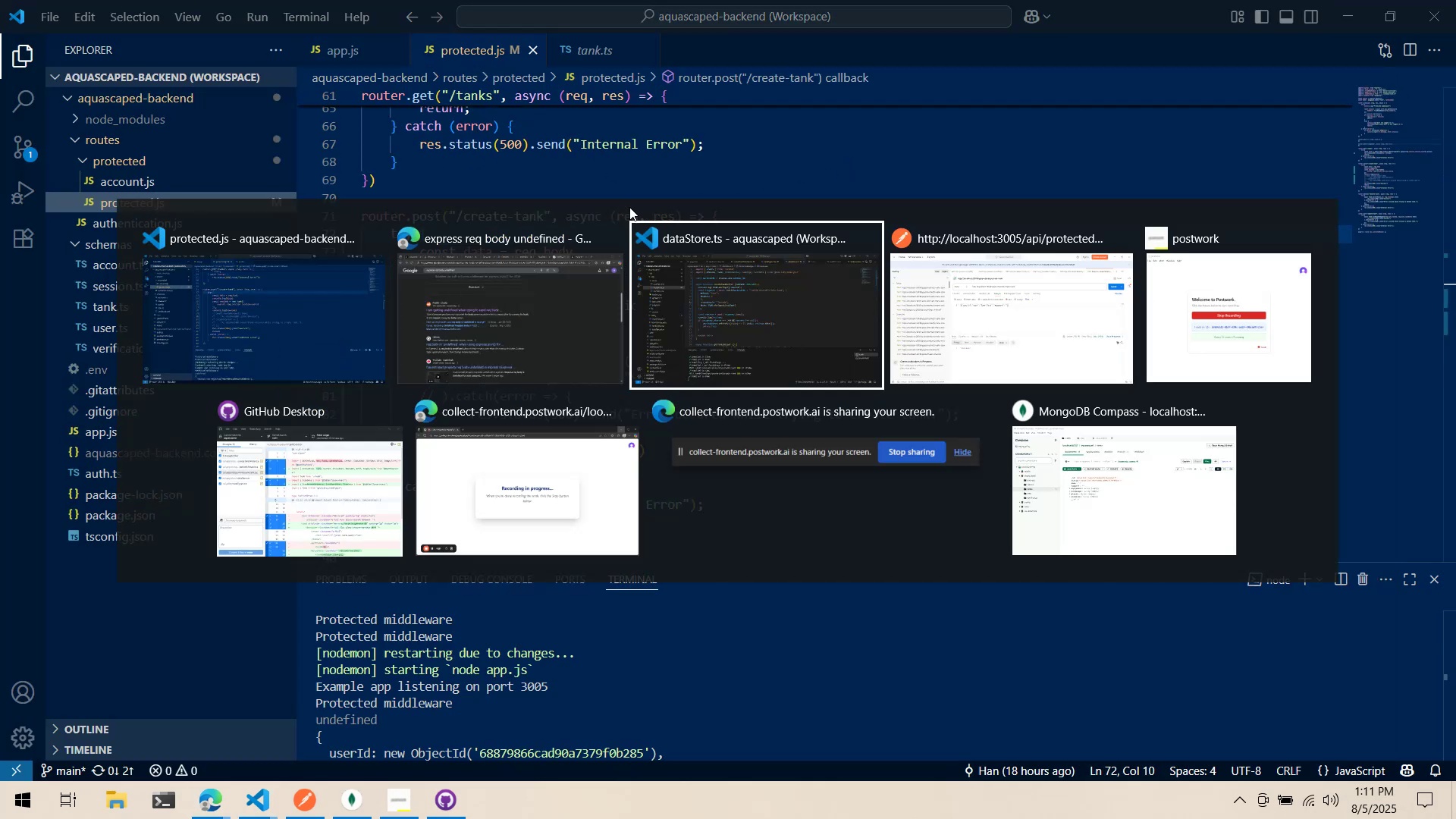 
left_click([606, 290])
 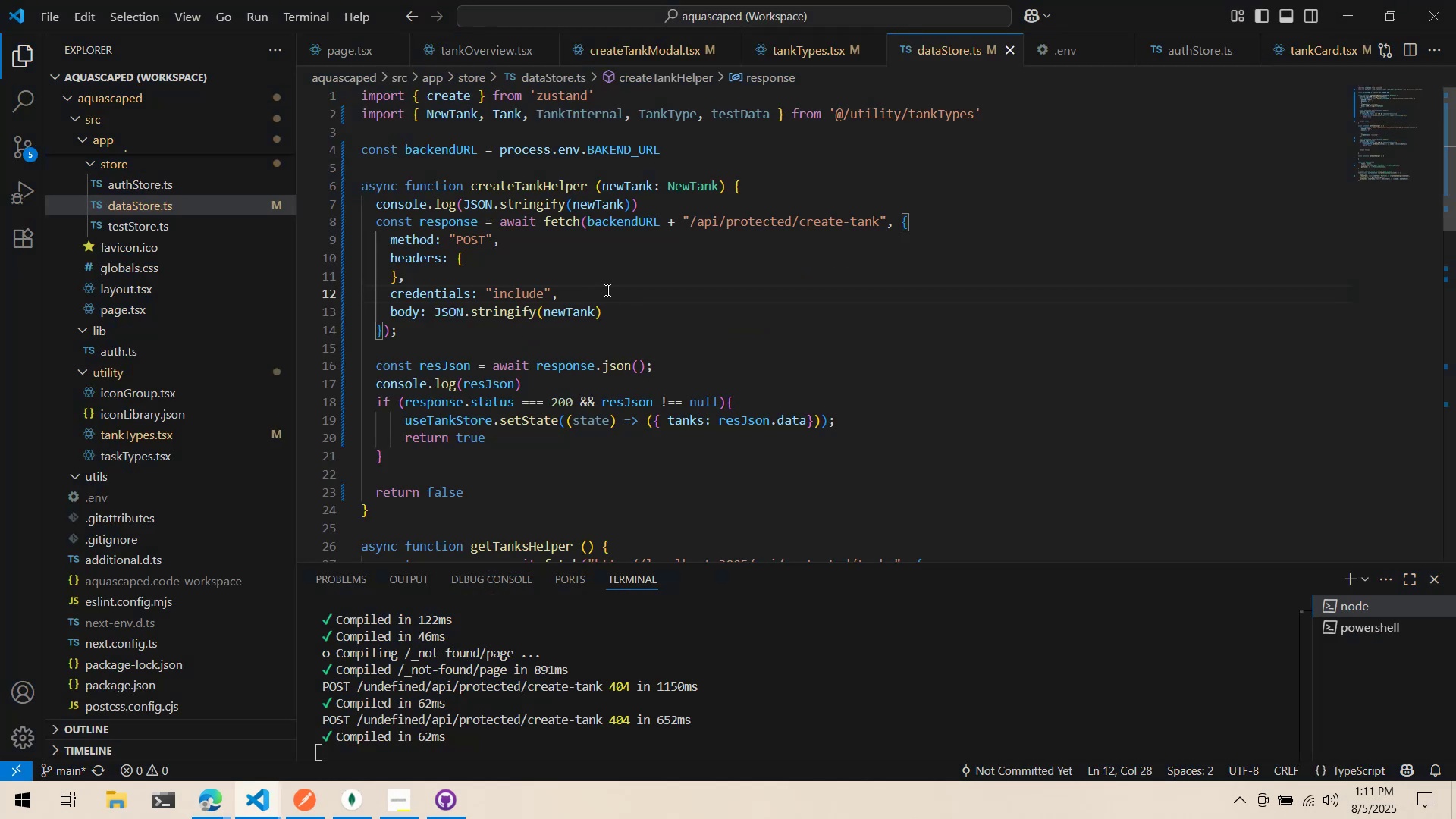 
key(Enter)
 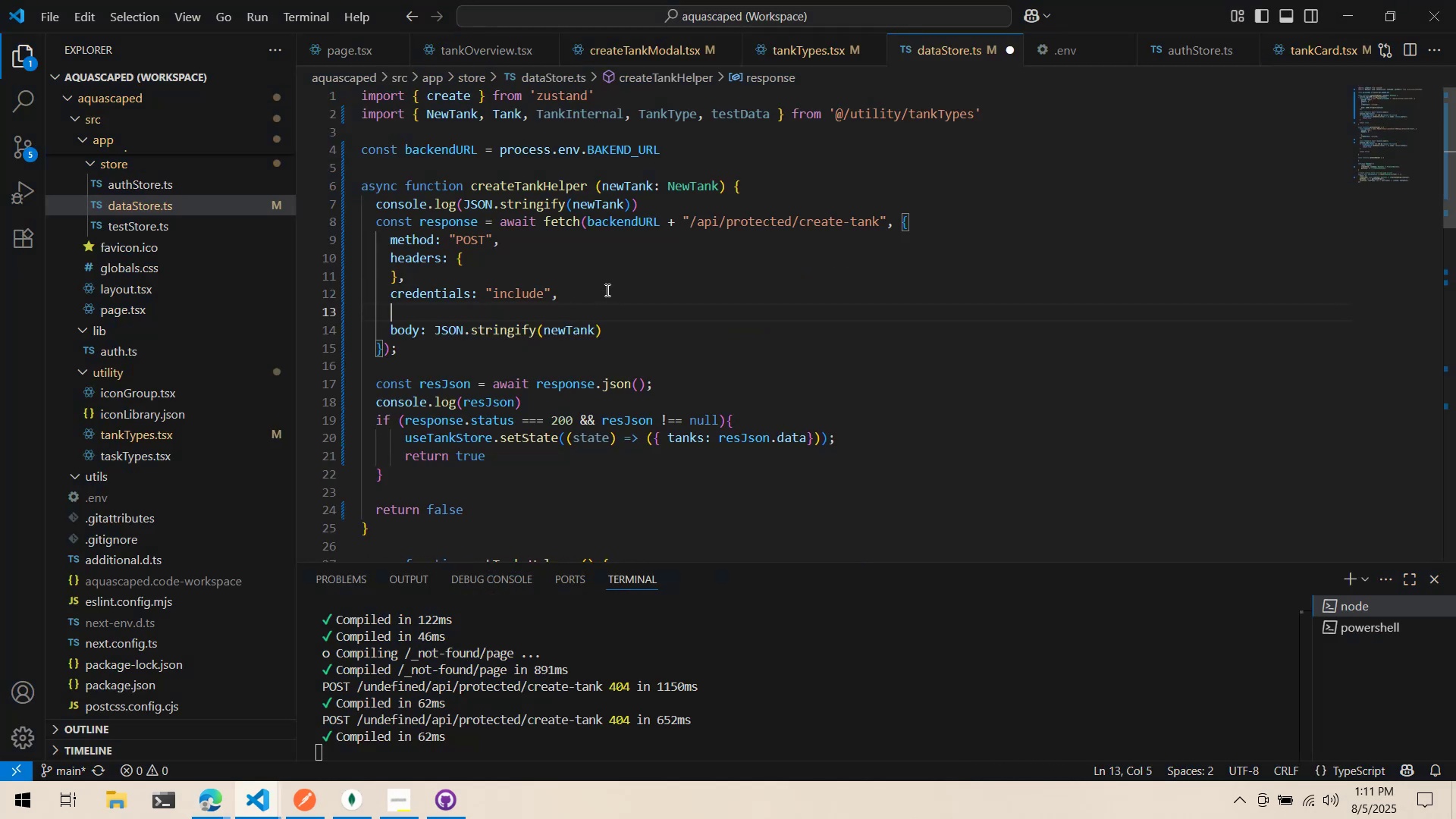 
type(cont)
 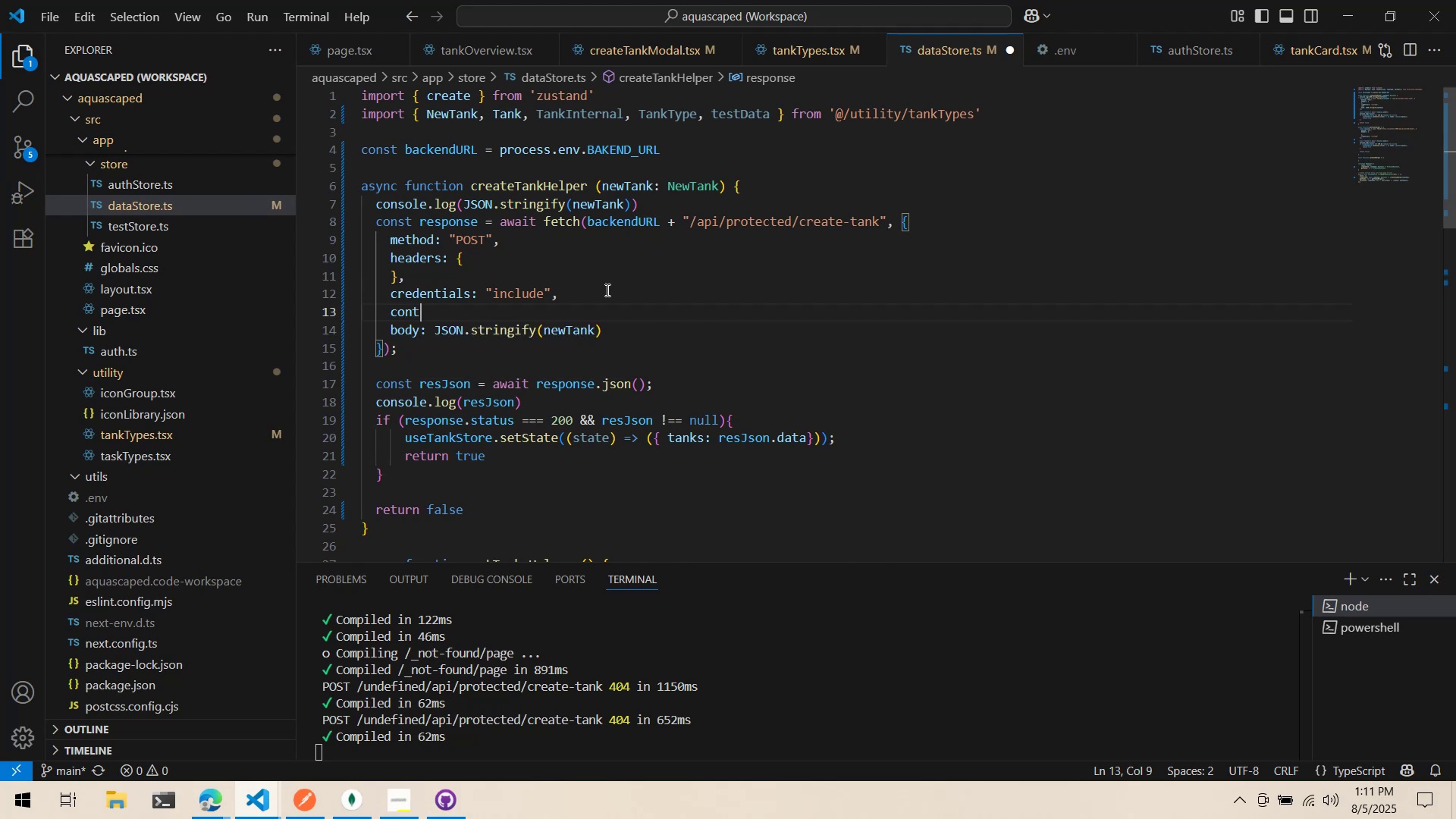 
key(Control+Backspace)
 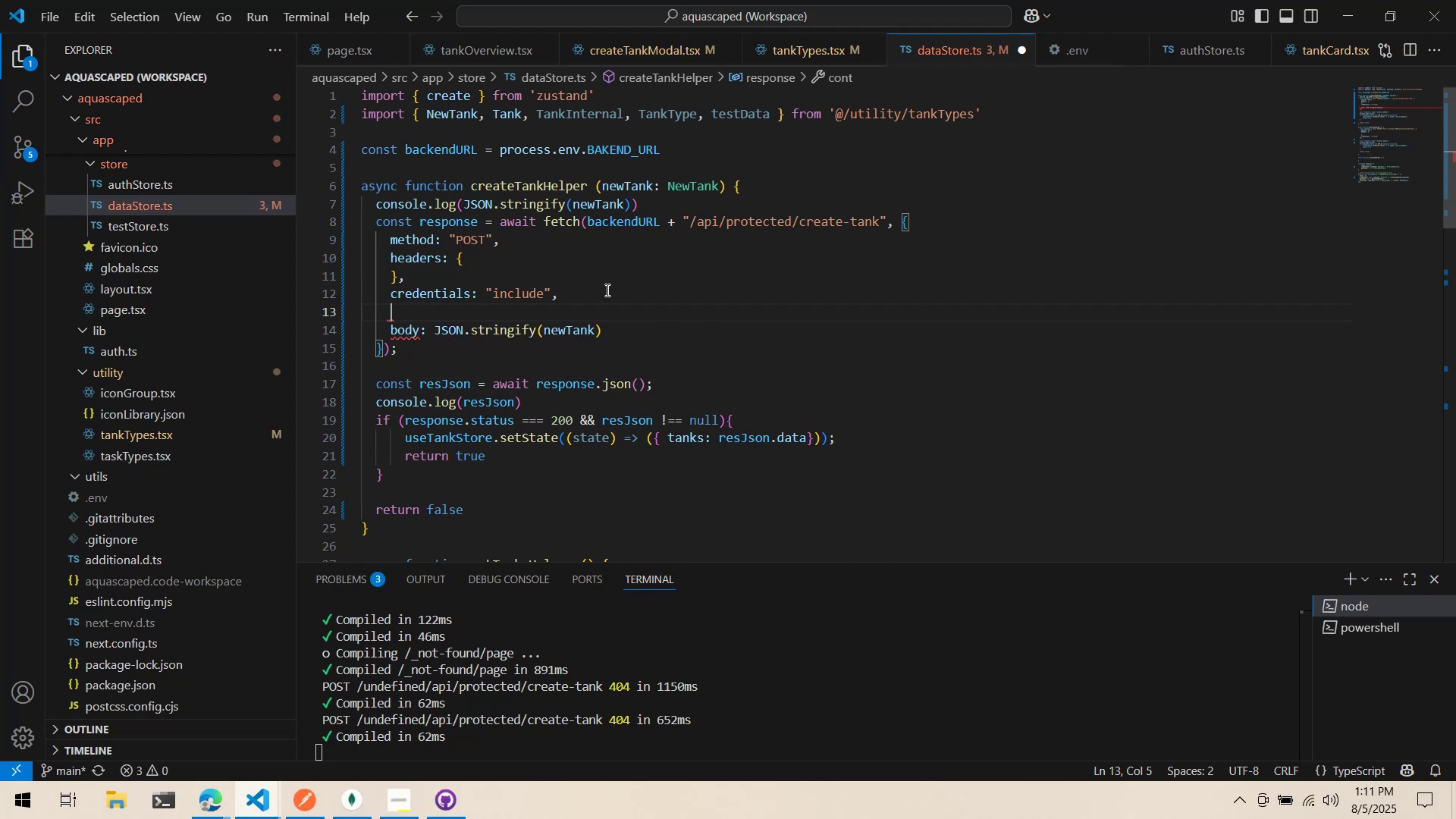 
key(Control+Backspace)
 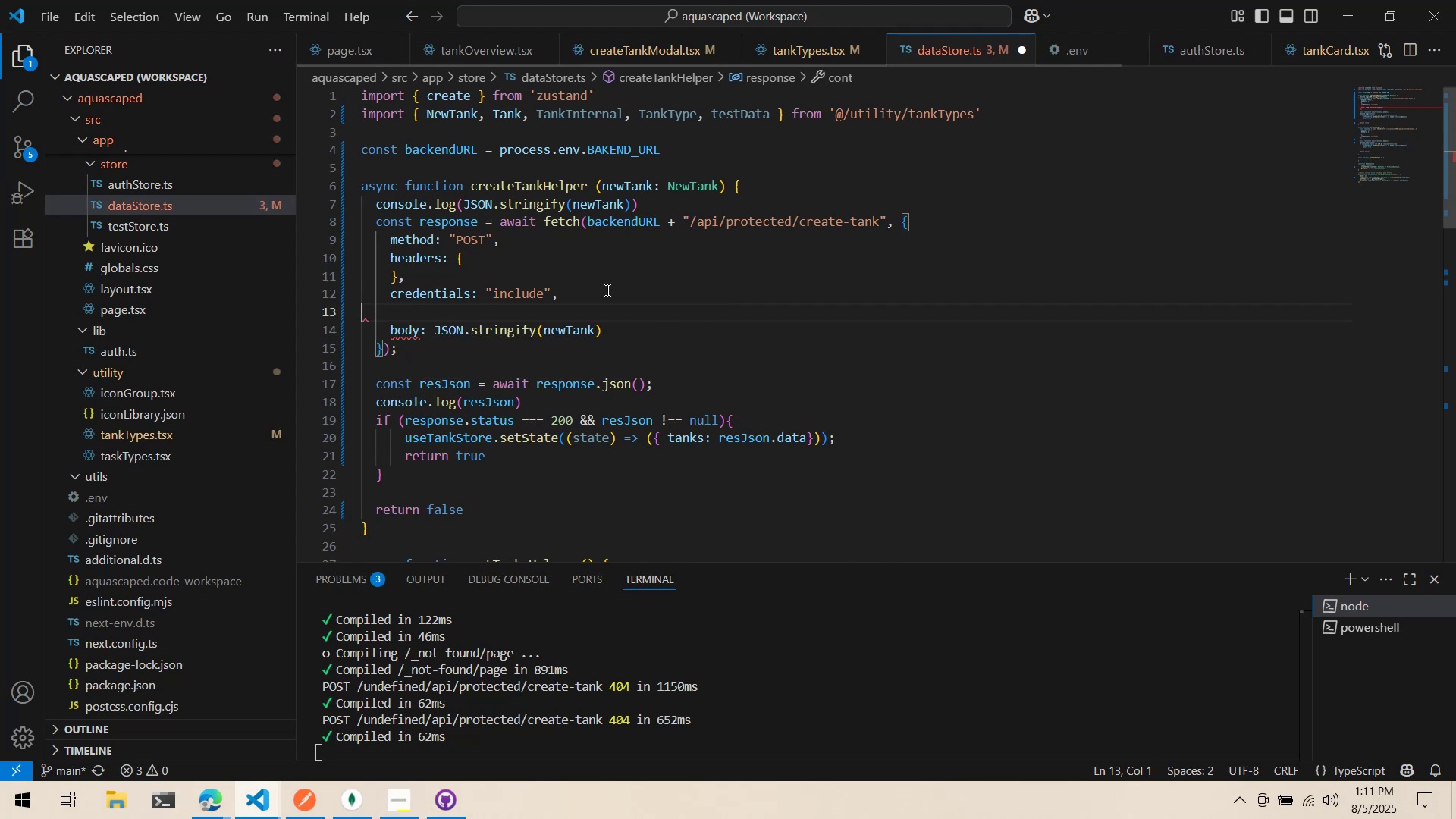 
key(Control+ControlLeft)
 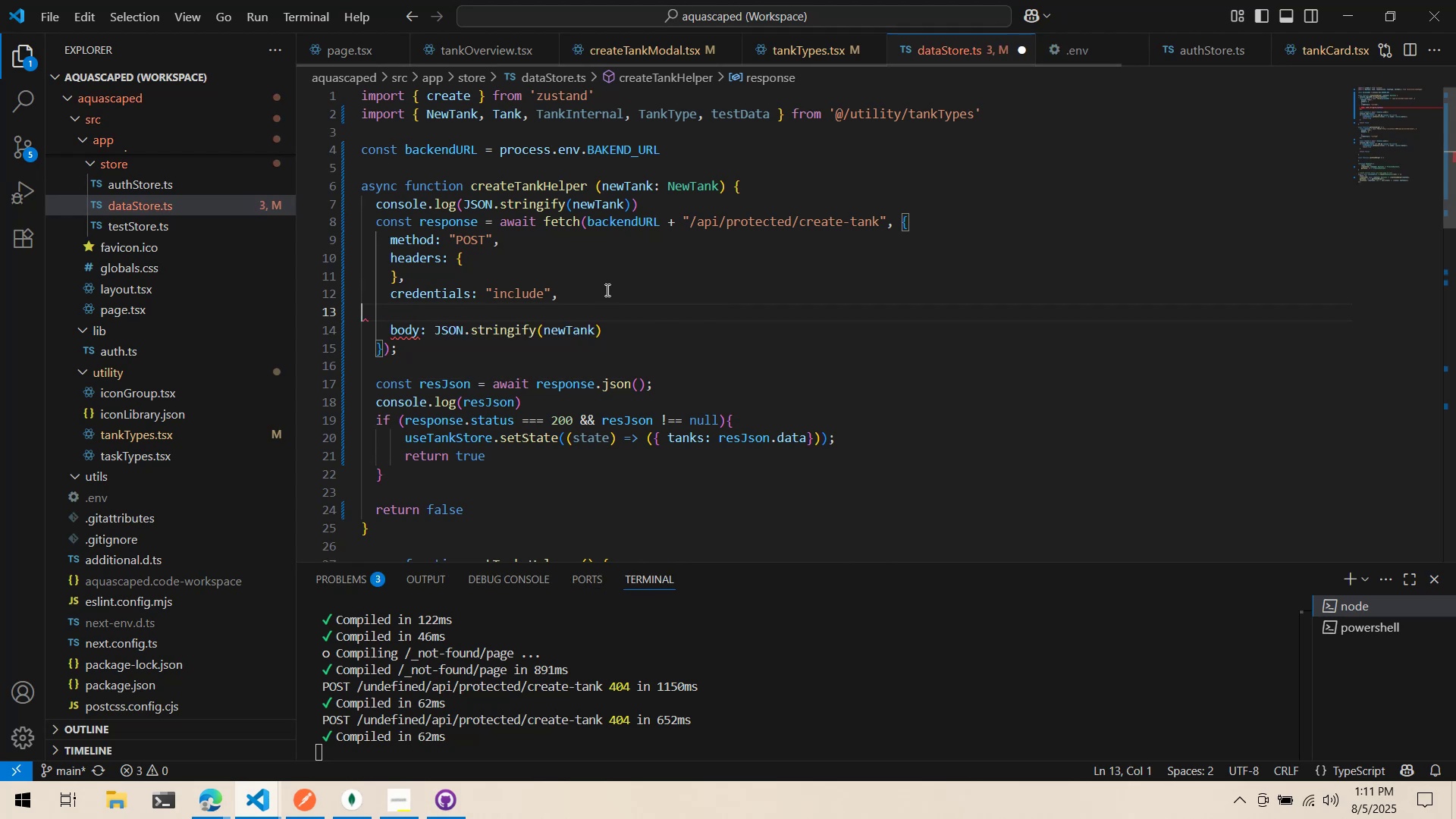 
key(Backspace)
 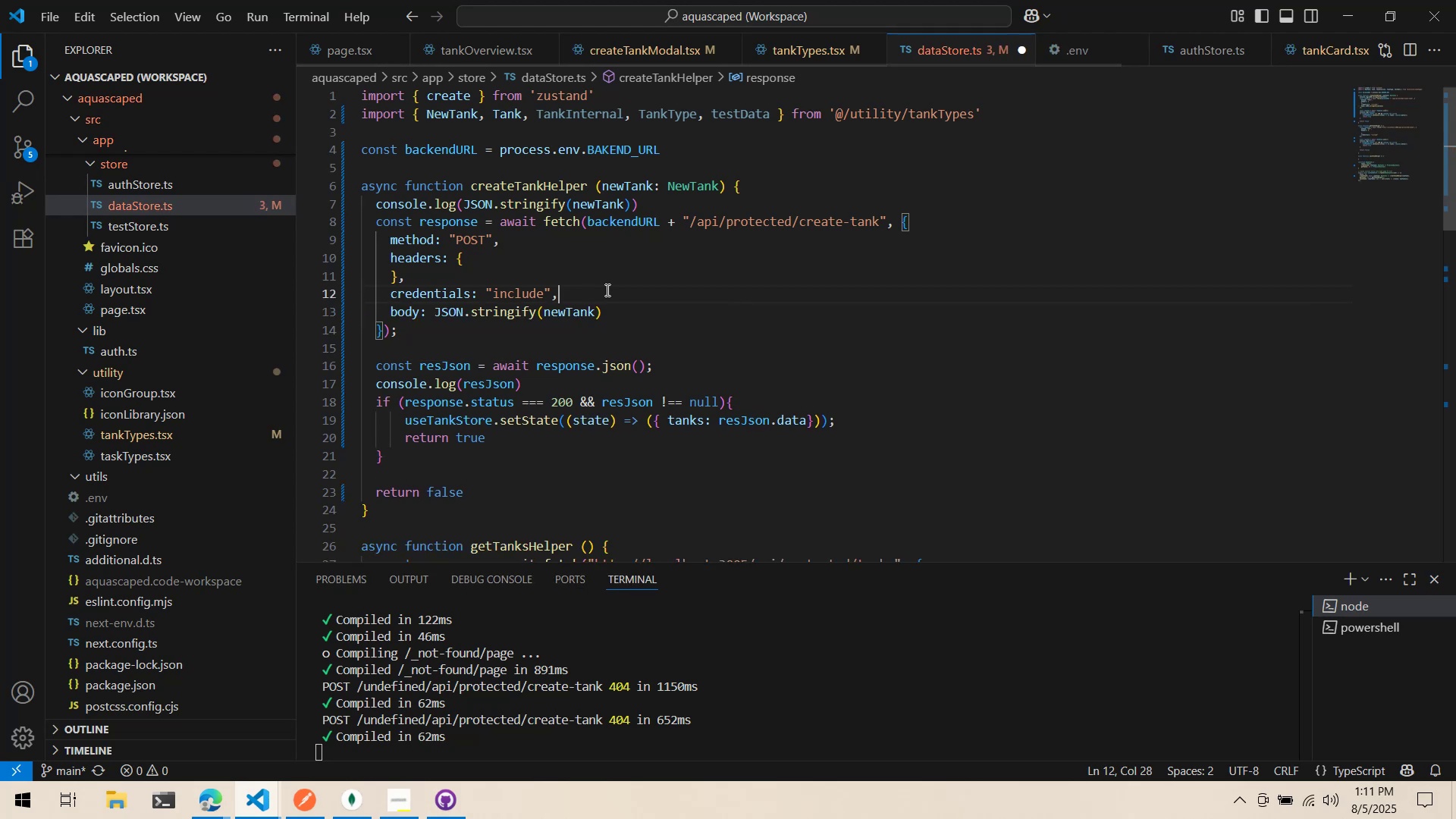 
key(Alt+AltLeft)
 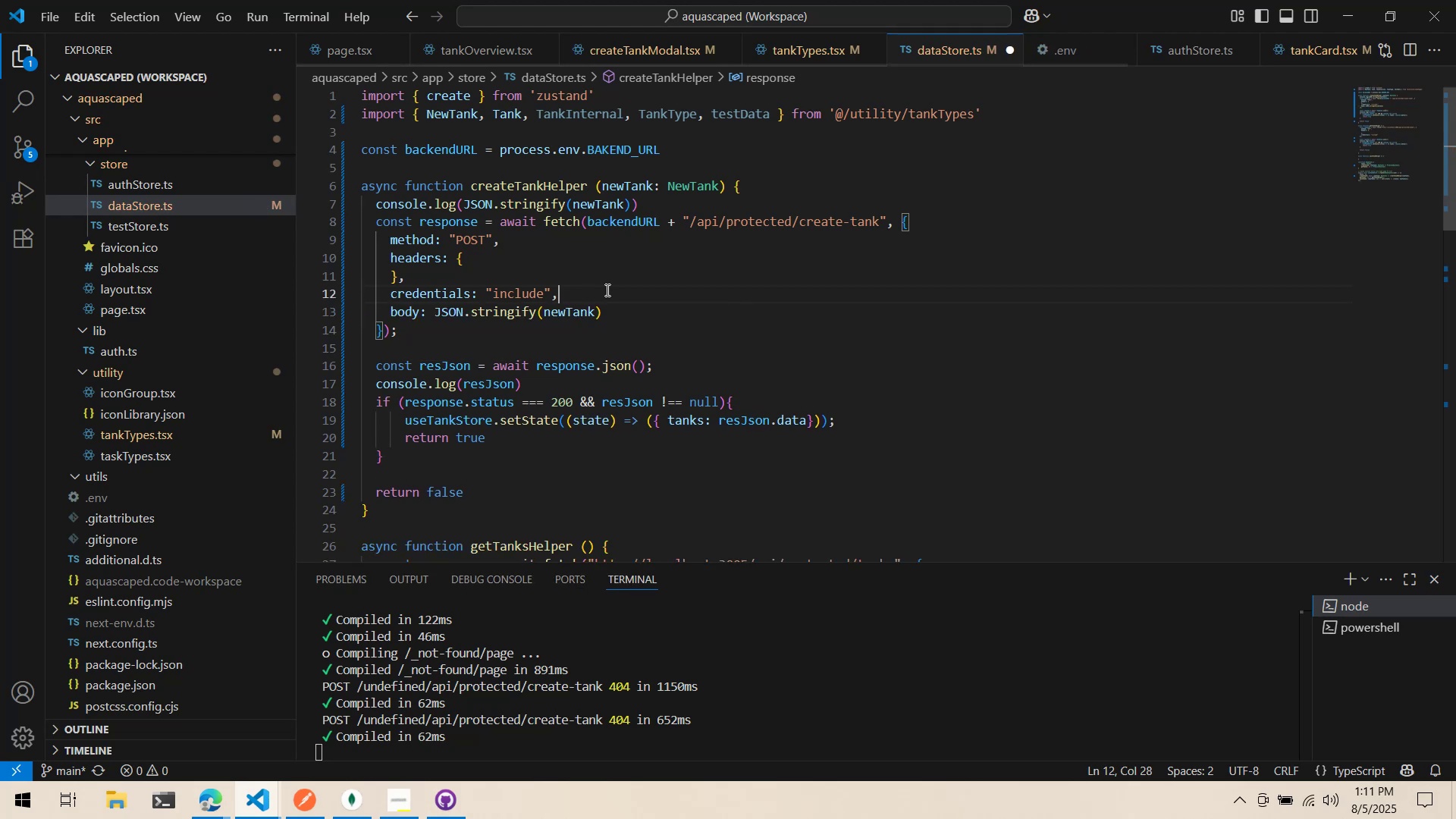 
key(Alt+Tab)
 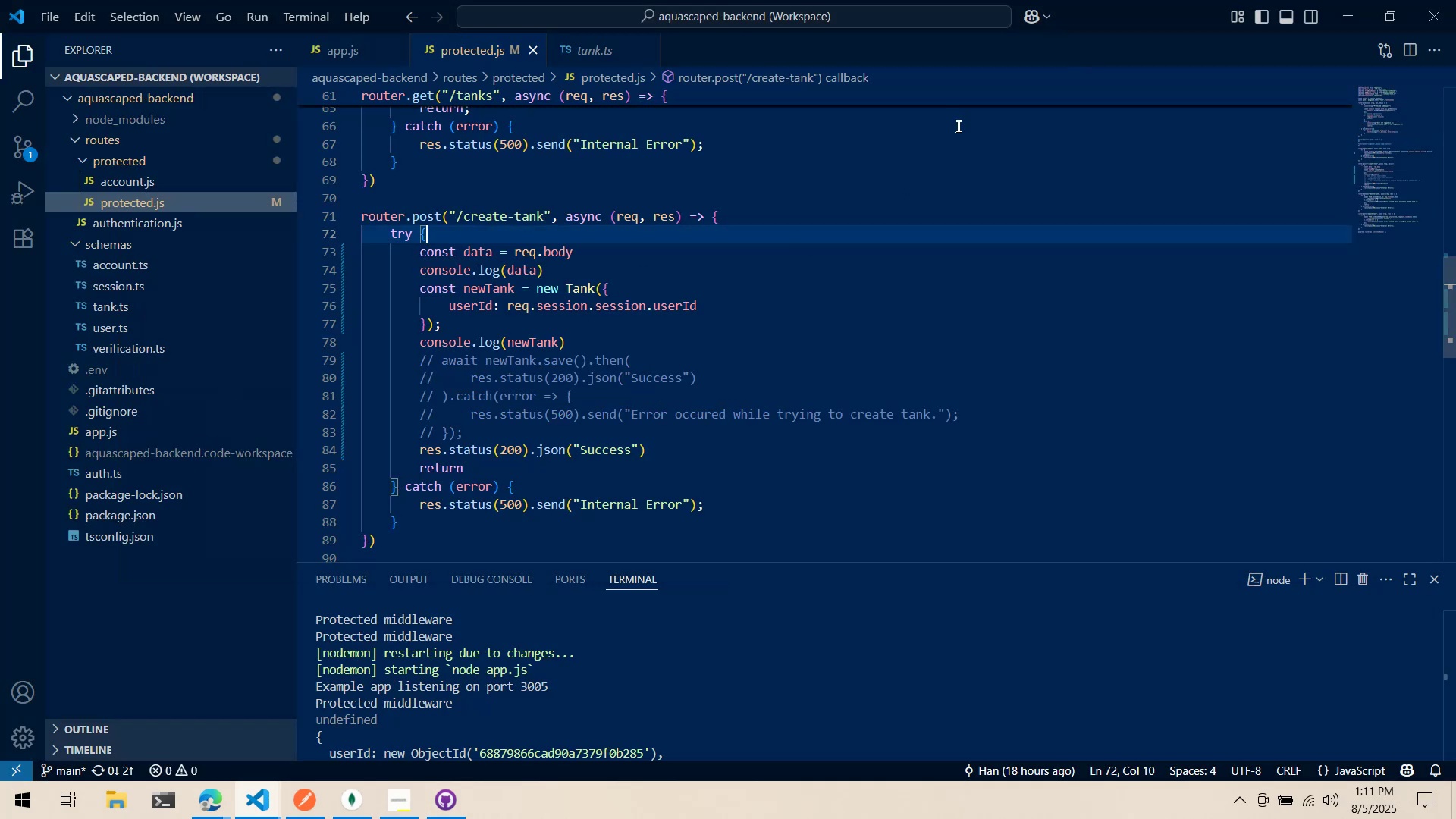 
key(Alt+AltLeft)
 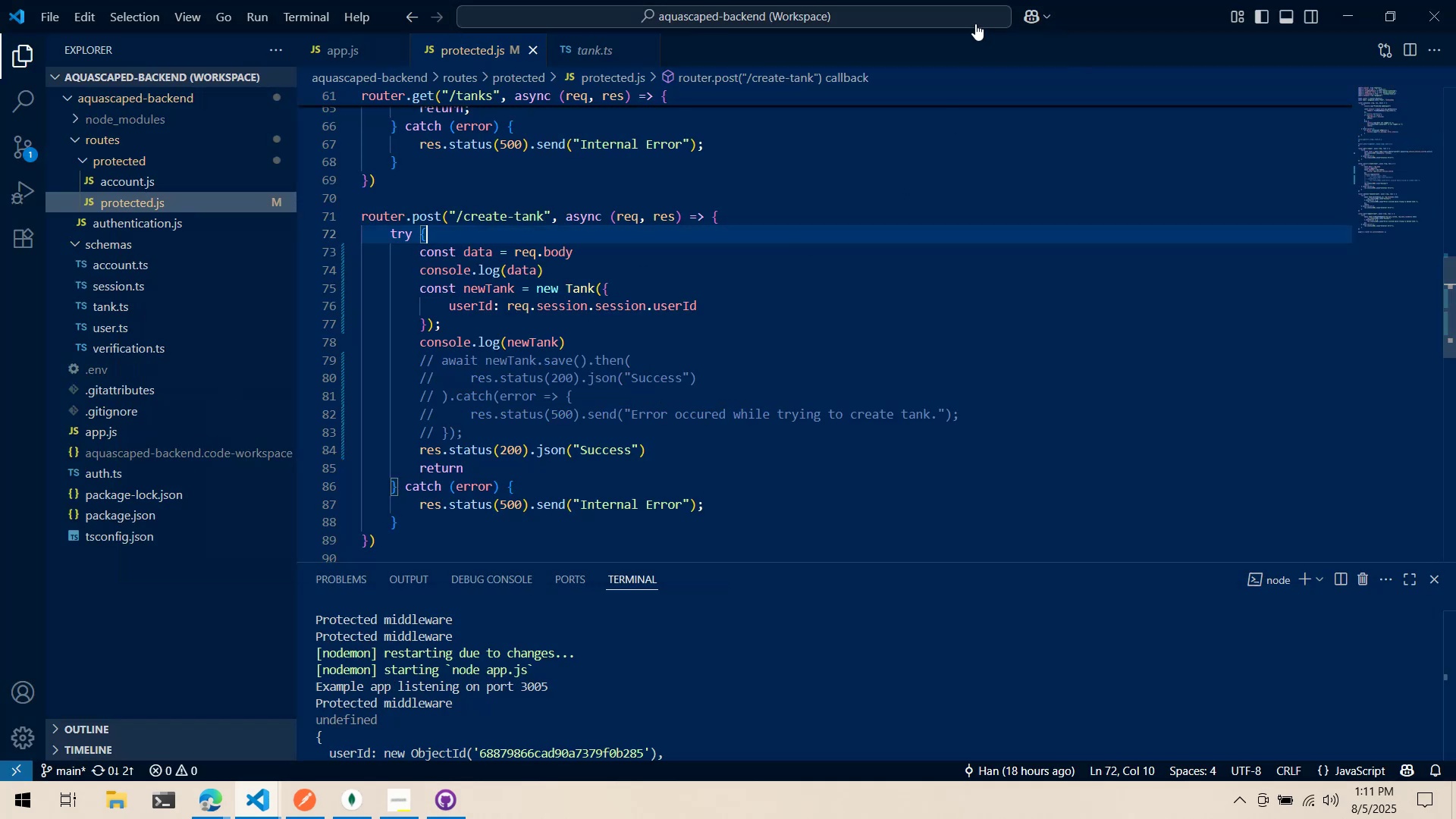 
key(Alt+Tab)
 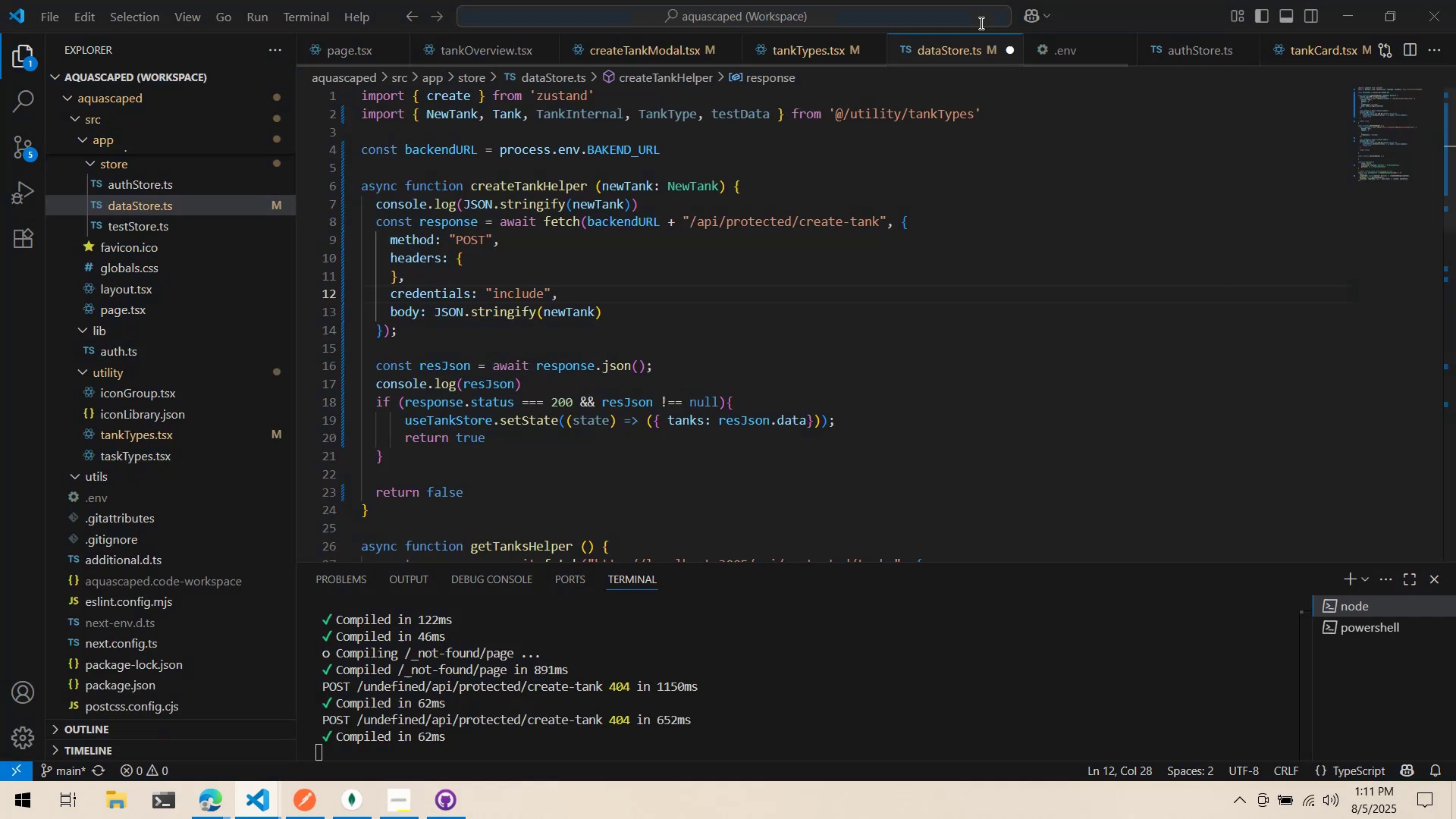 
key(Alt+Tab)
 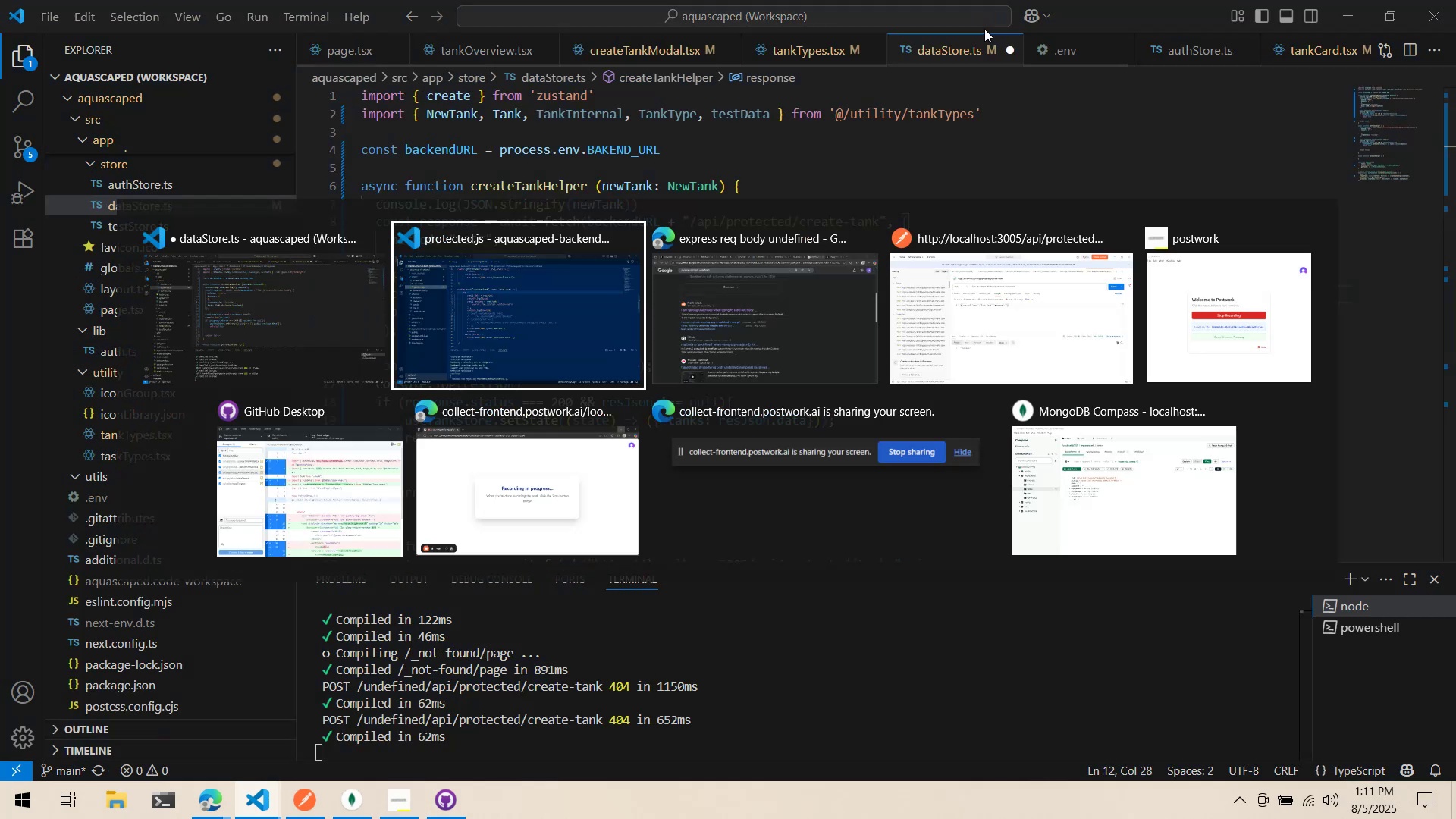 
key(Alt+Tab)
 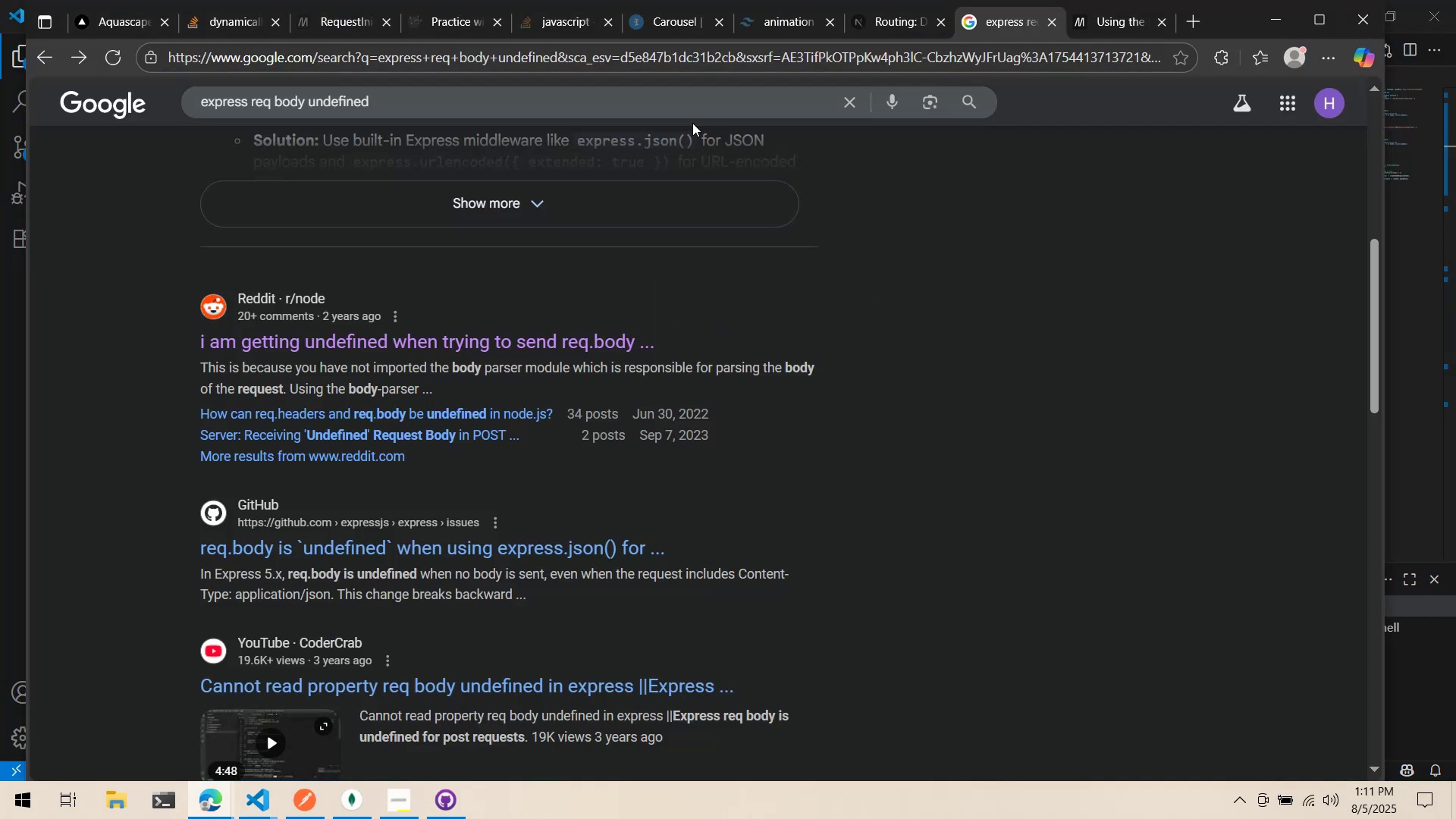 
left_click([699, 111])
 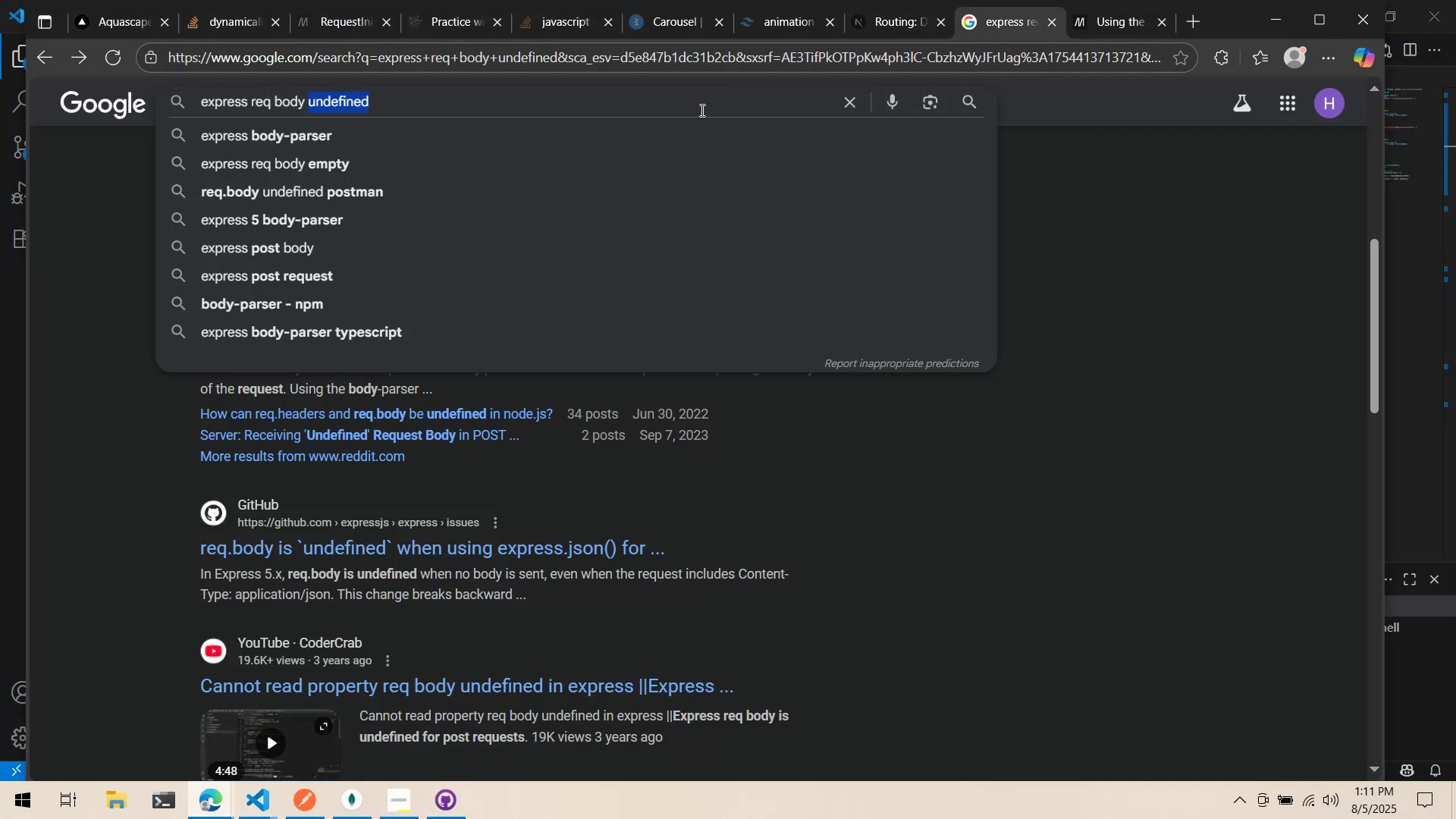 
triple_click([701, 110])
 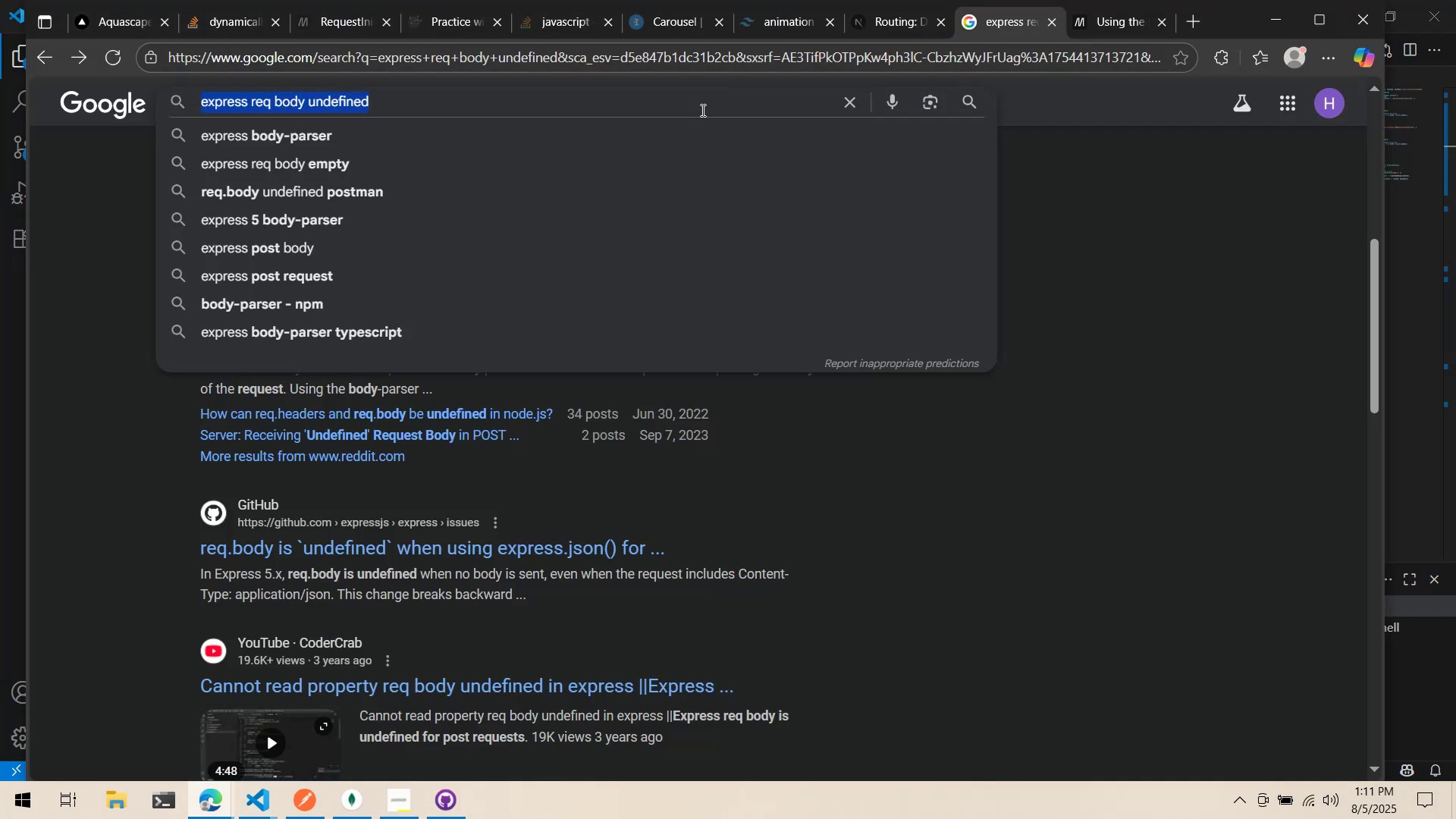 
type(content type)
 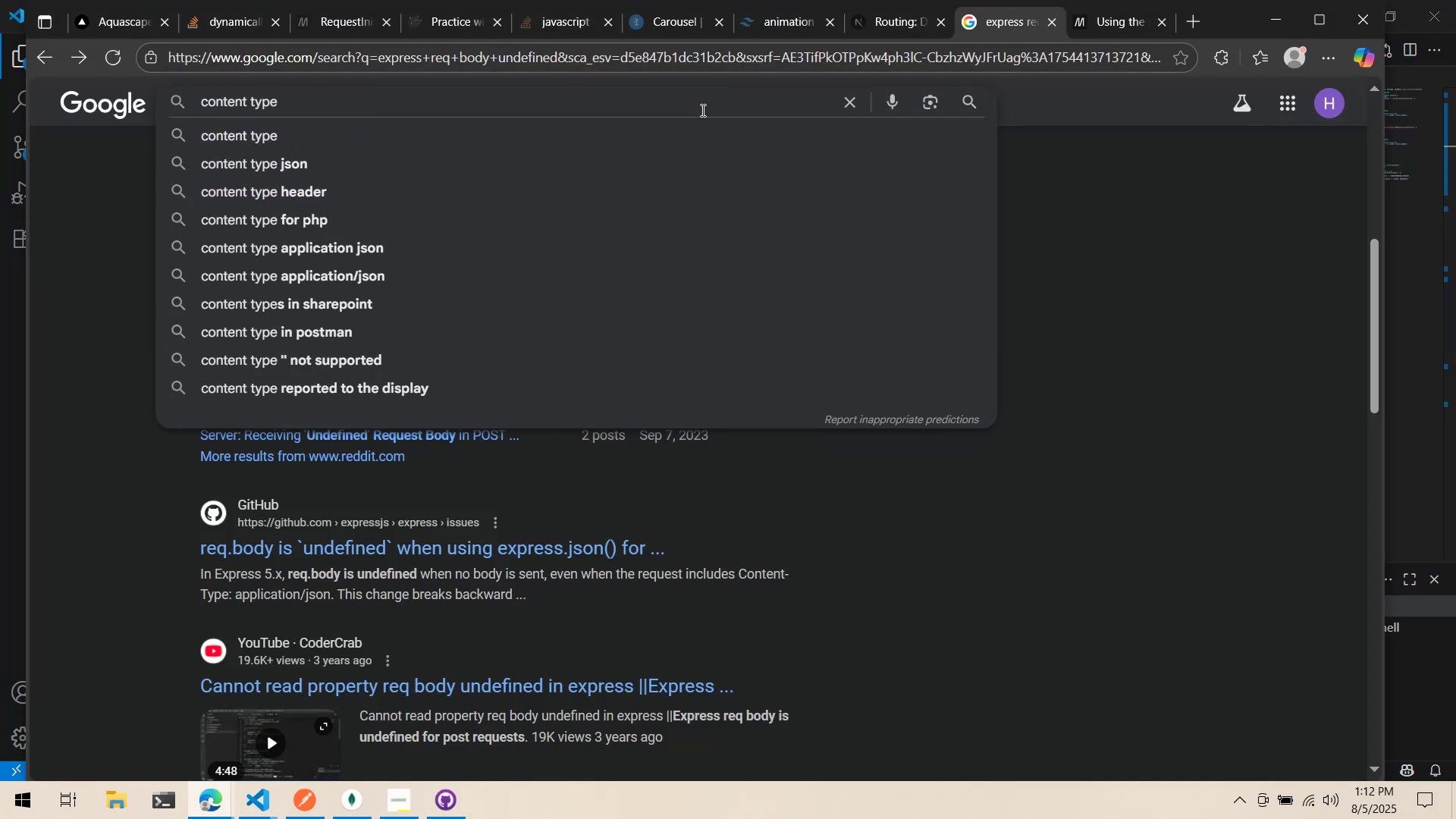 
key(Enter)
 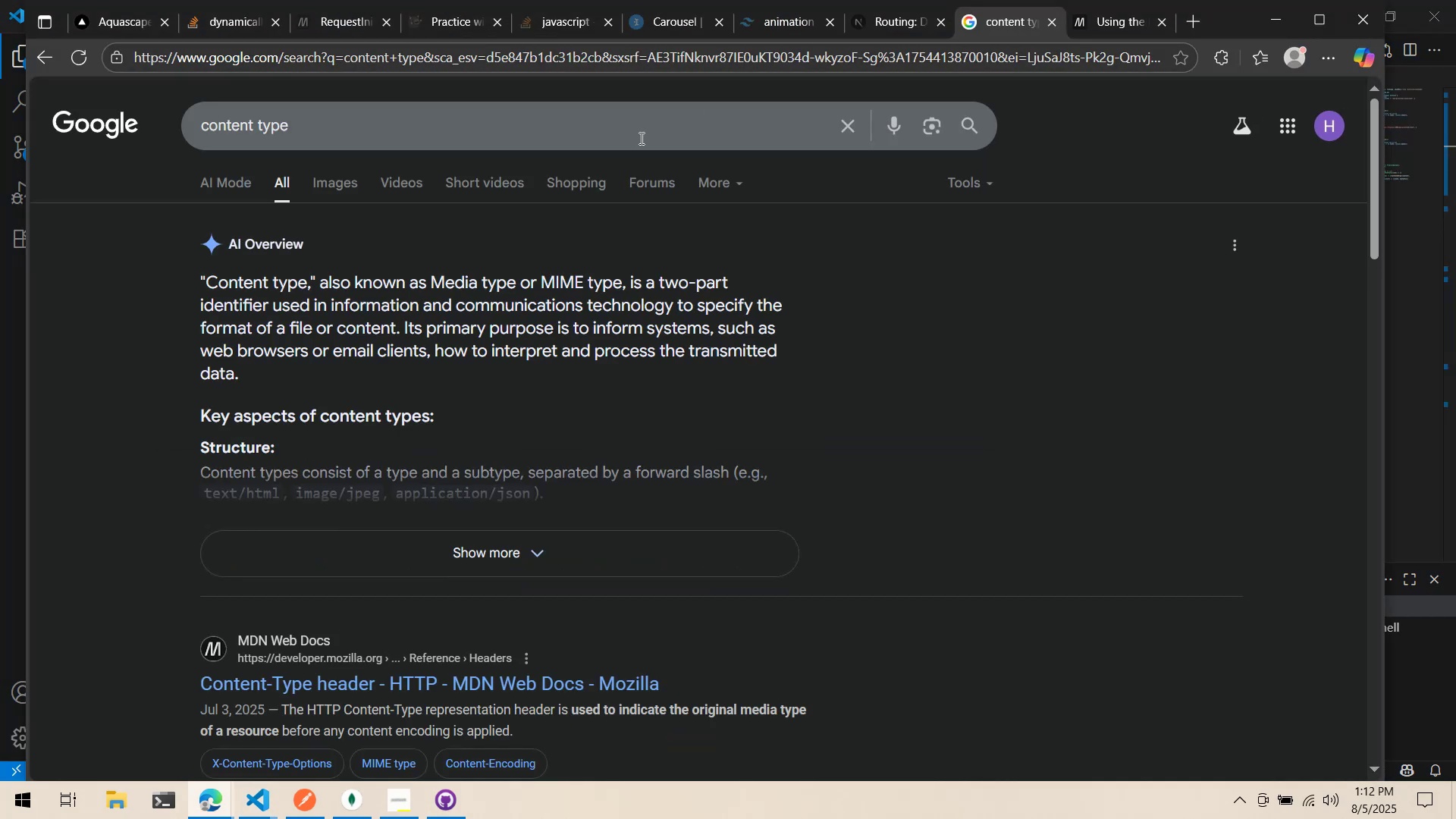 
left_click([558, 679])
 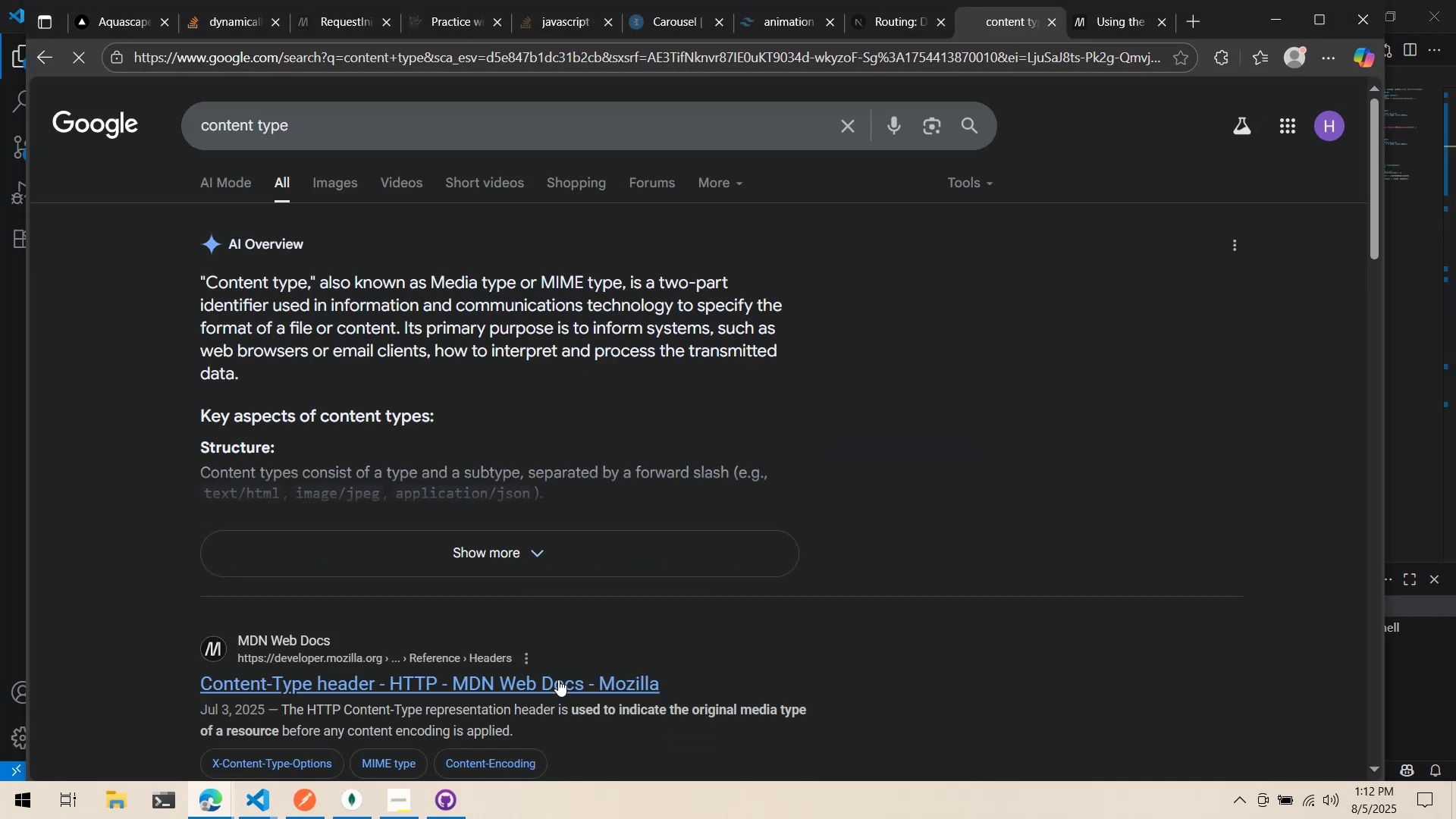 
key(Alt+AltLeft)
 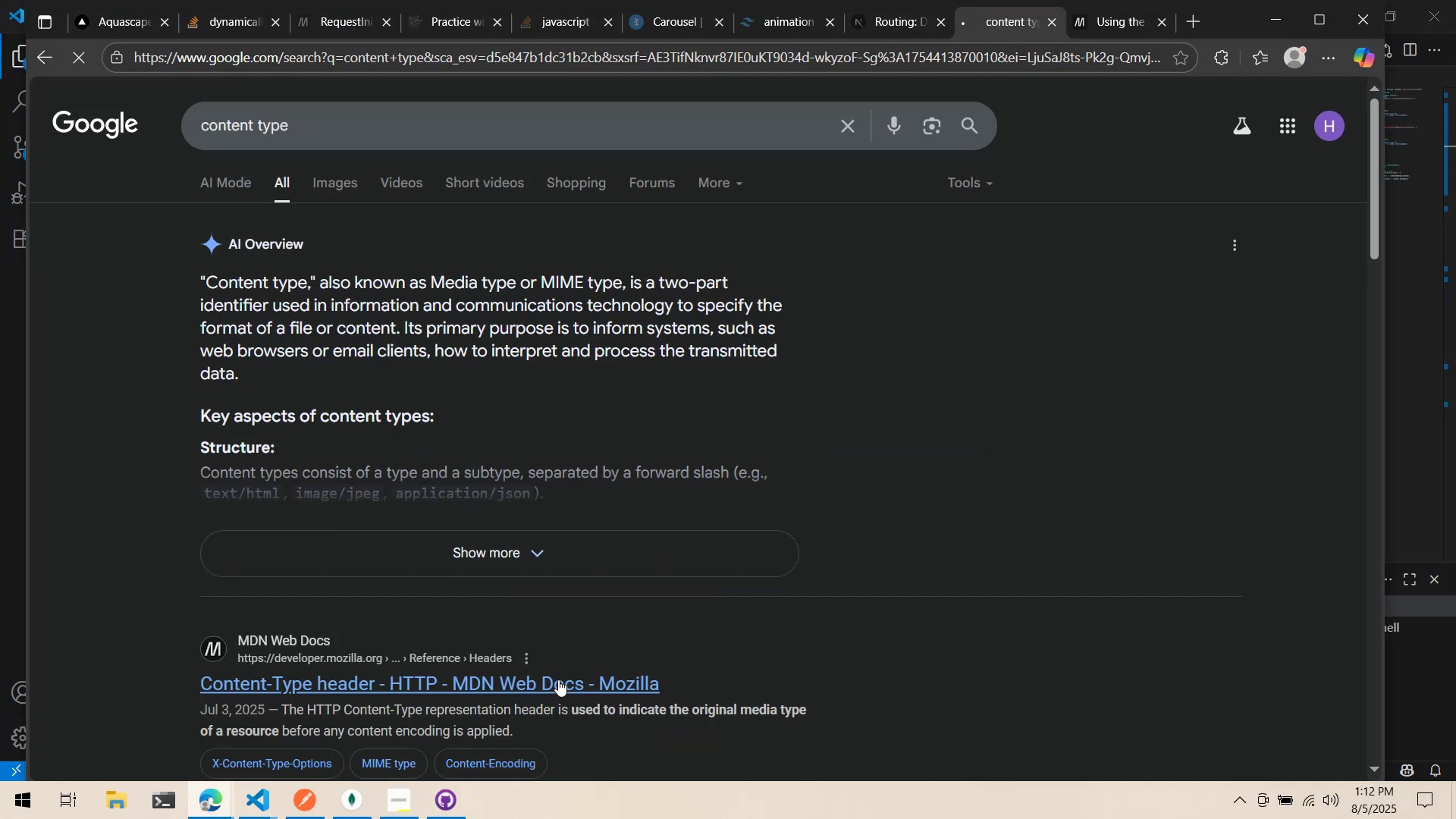 
key(Alt+Tab)
 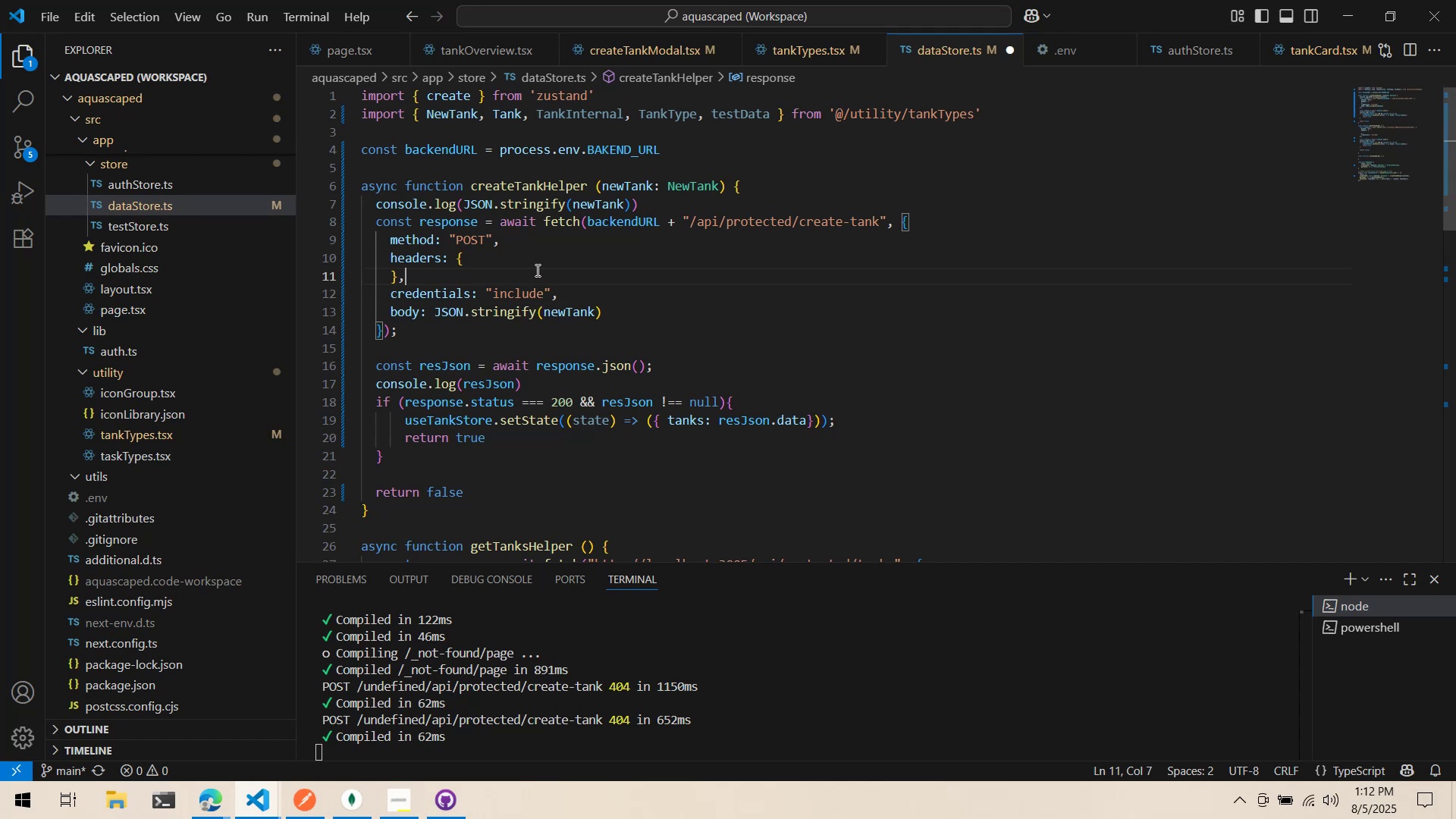 
double_click([541, 259])
 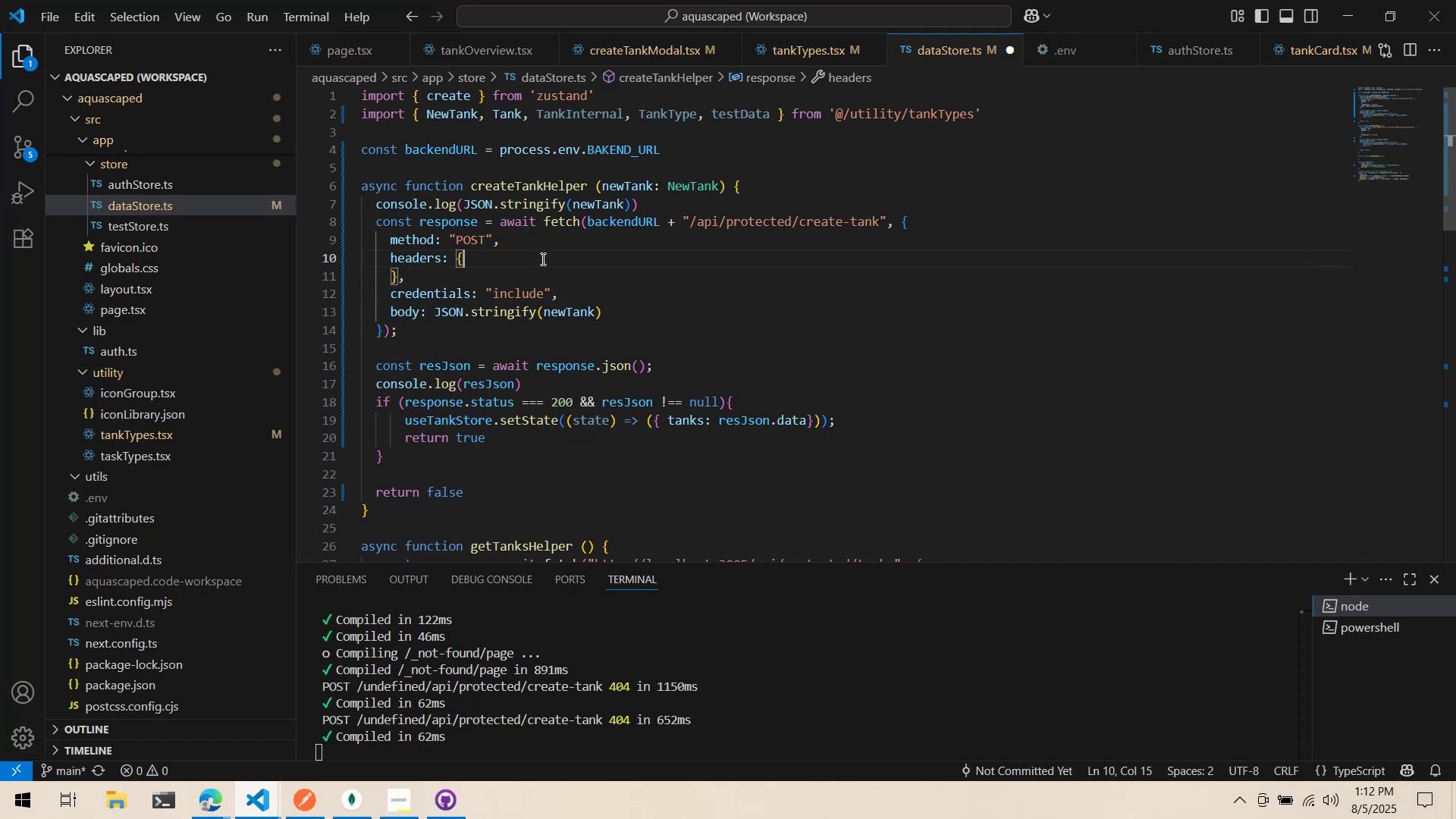 
key(Enter)
 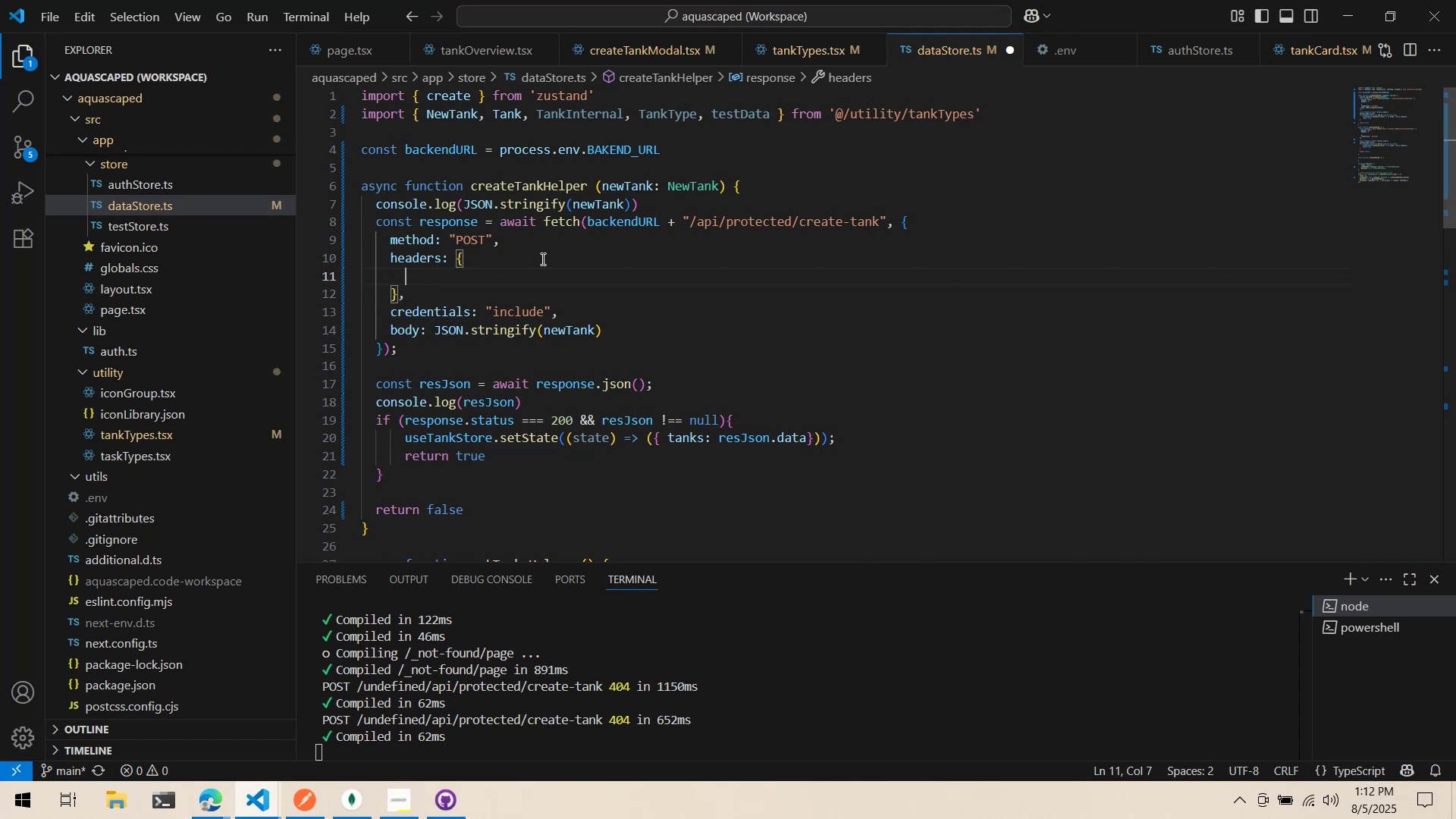 
type("c)
key(Backspace)
key(Backspace)
key(Backspace)
type(C)
key(Backspace)
key(Tab)
type(co)
key(Backspace)
key(Backspace)
key(Tab)
key(Tab)
 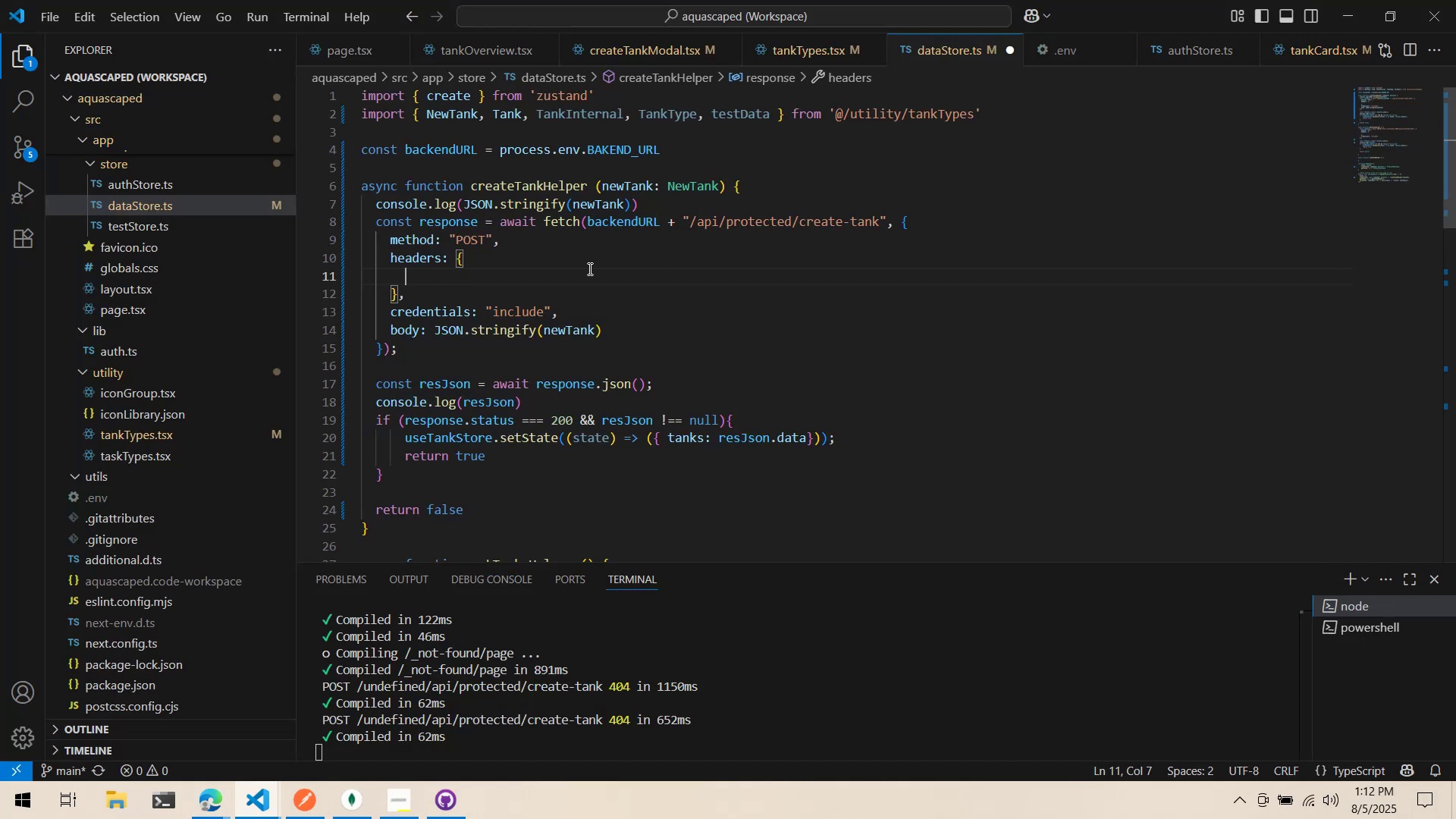 
hold_key(key=AltLeft, duration=2.04)
scroll: coordinate [833, 384], scroll_direction: down, amount: 4.0
 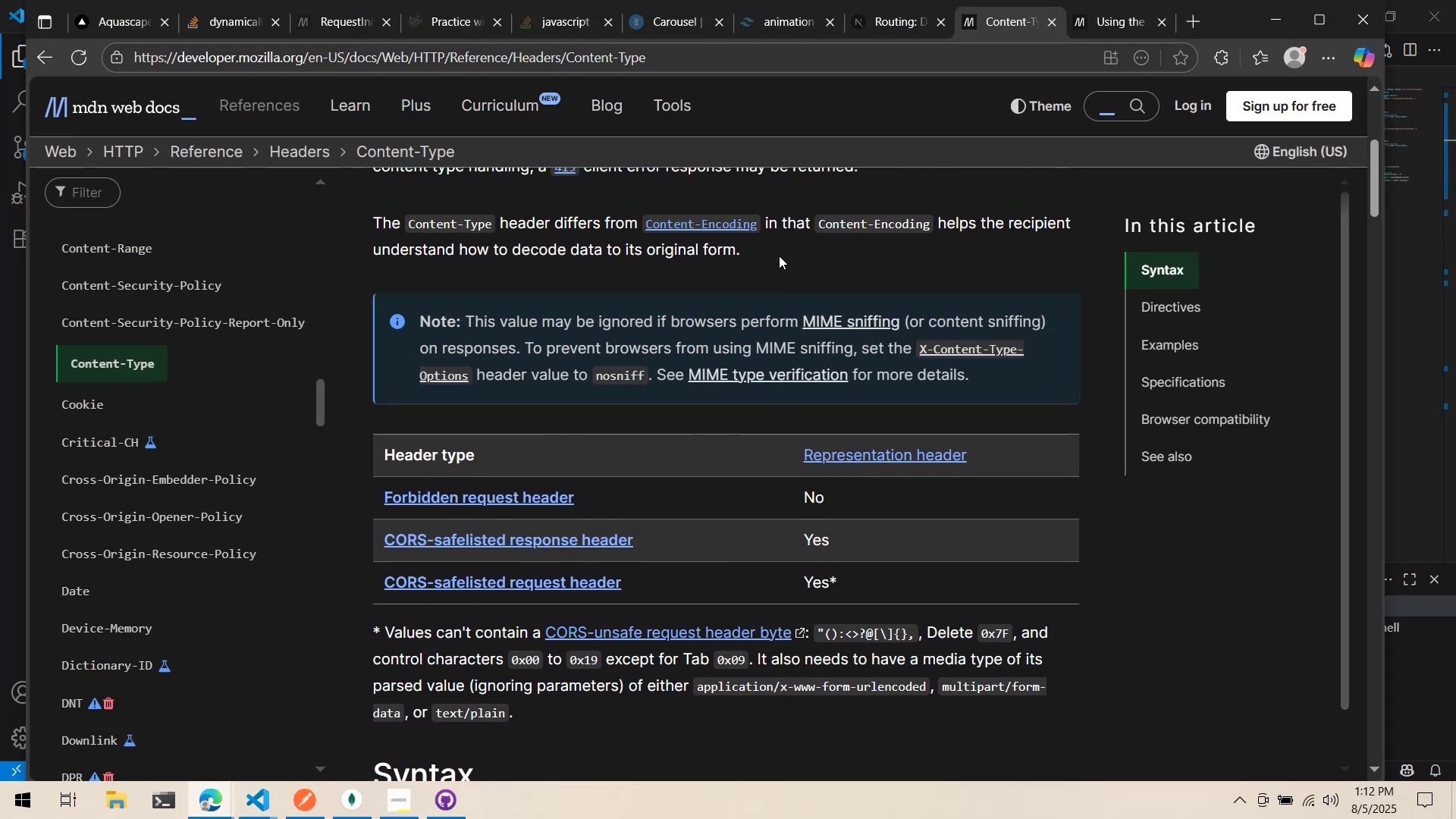 
scroll: coordinate [779, 256], scroll_direction: up, amount: 1.0
 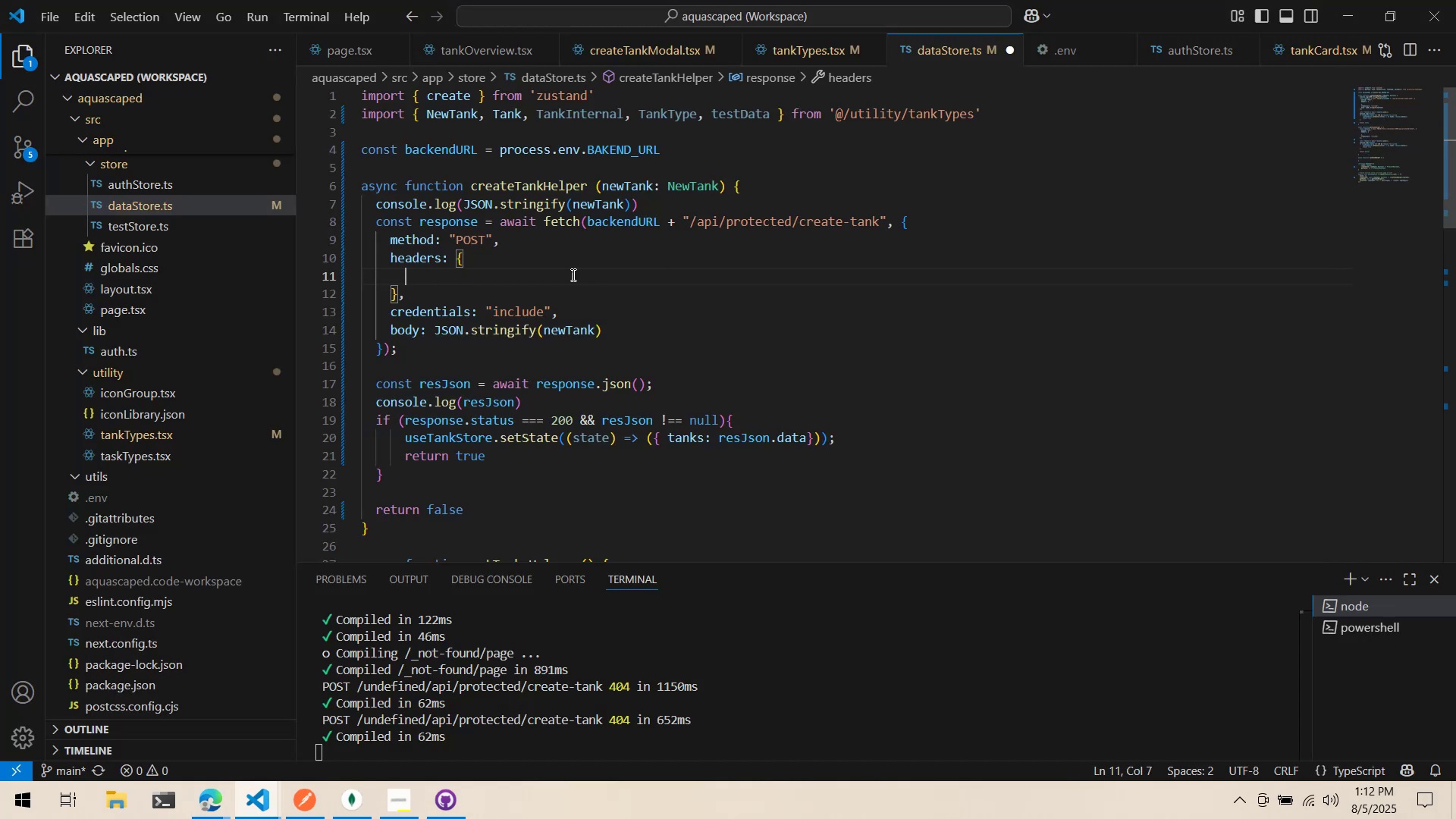 
left_click([548, 286])
 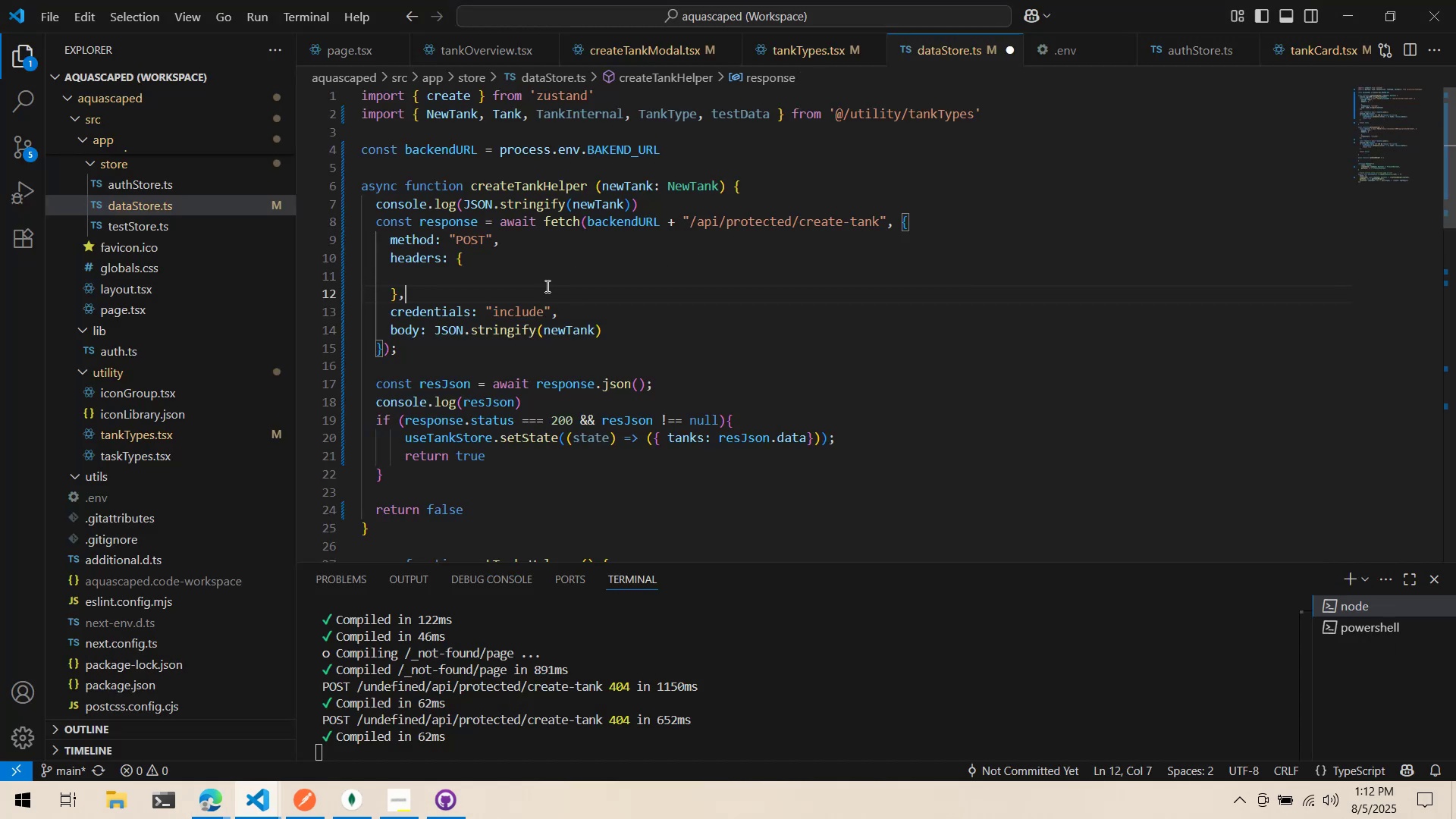 
key(Enter)
 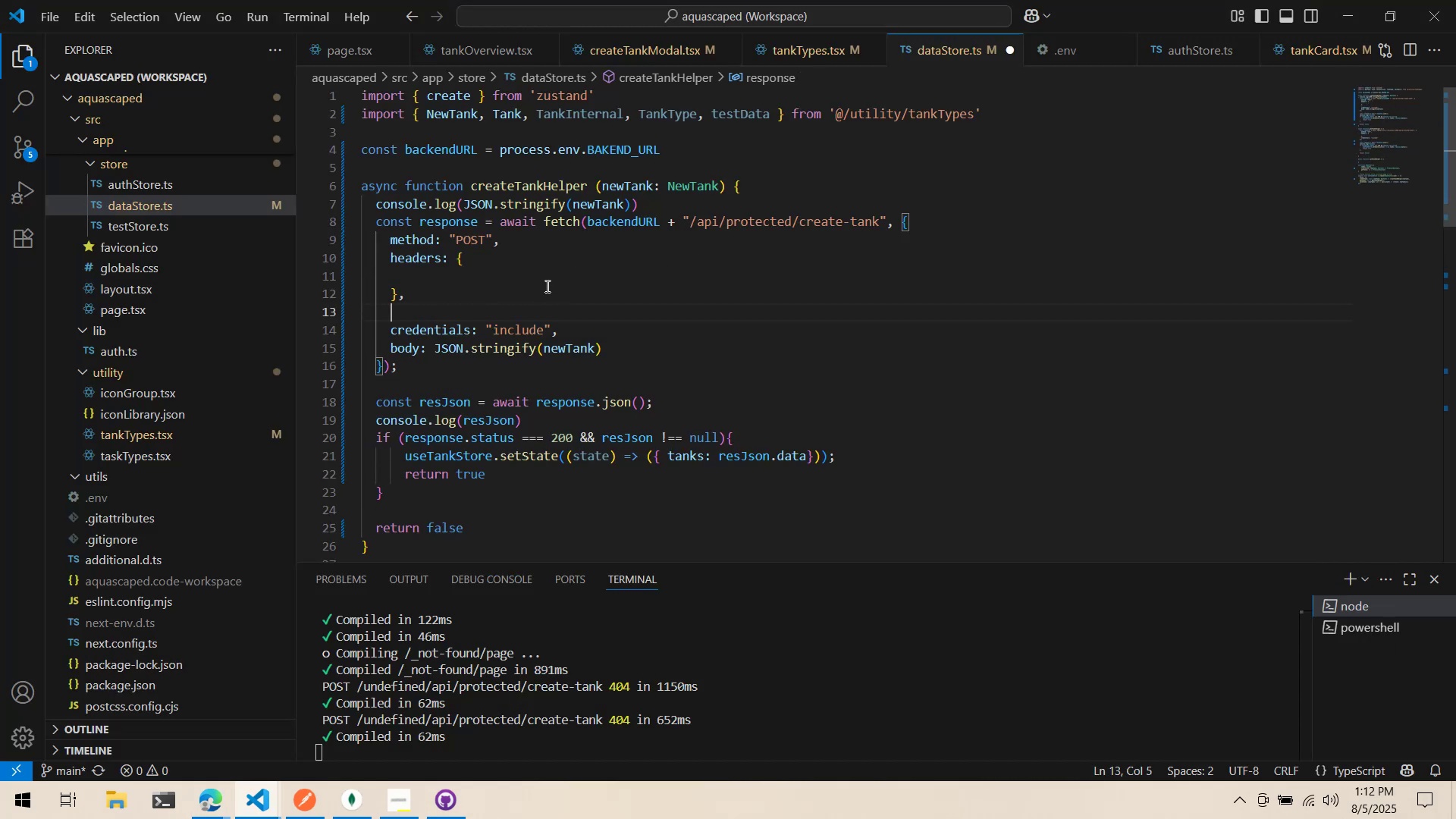 
type(con)
key(Backspace)
key(Backspace)
key(Backspace)
type(C)
key(Backspace)
type(content-t)
 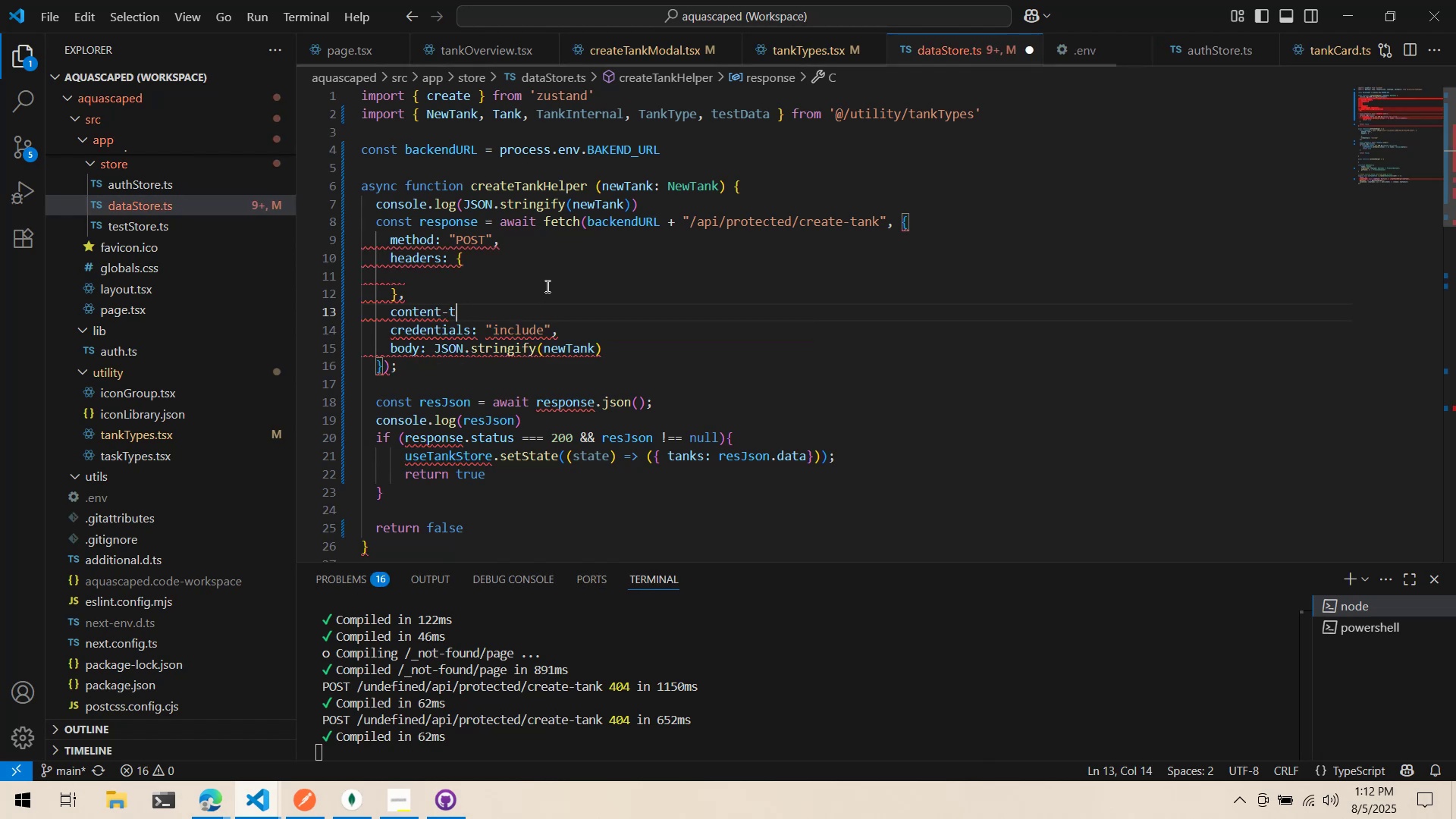 
key(Control+Backspace)
 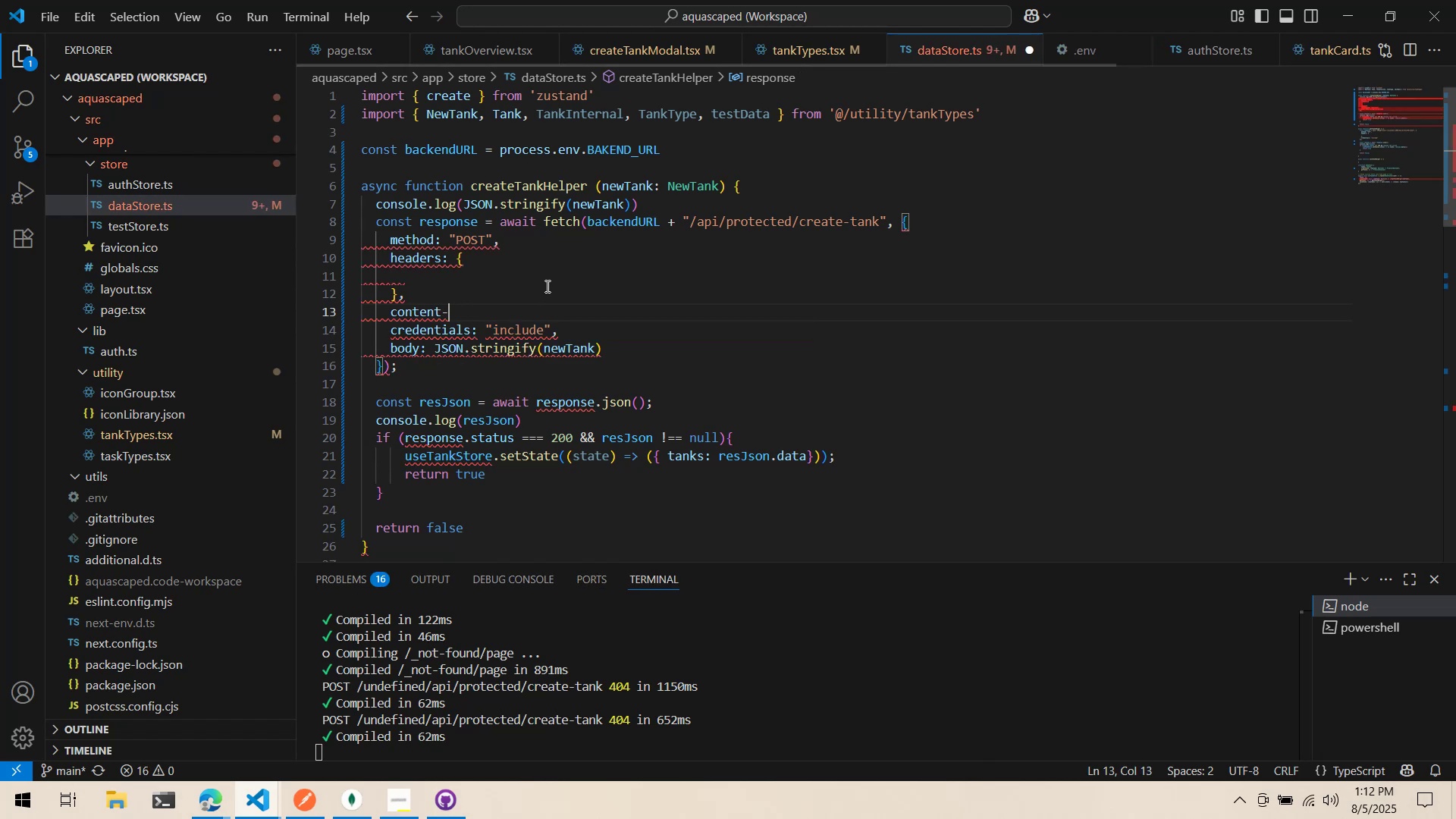 
key(Control+Backspace)
 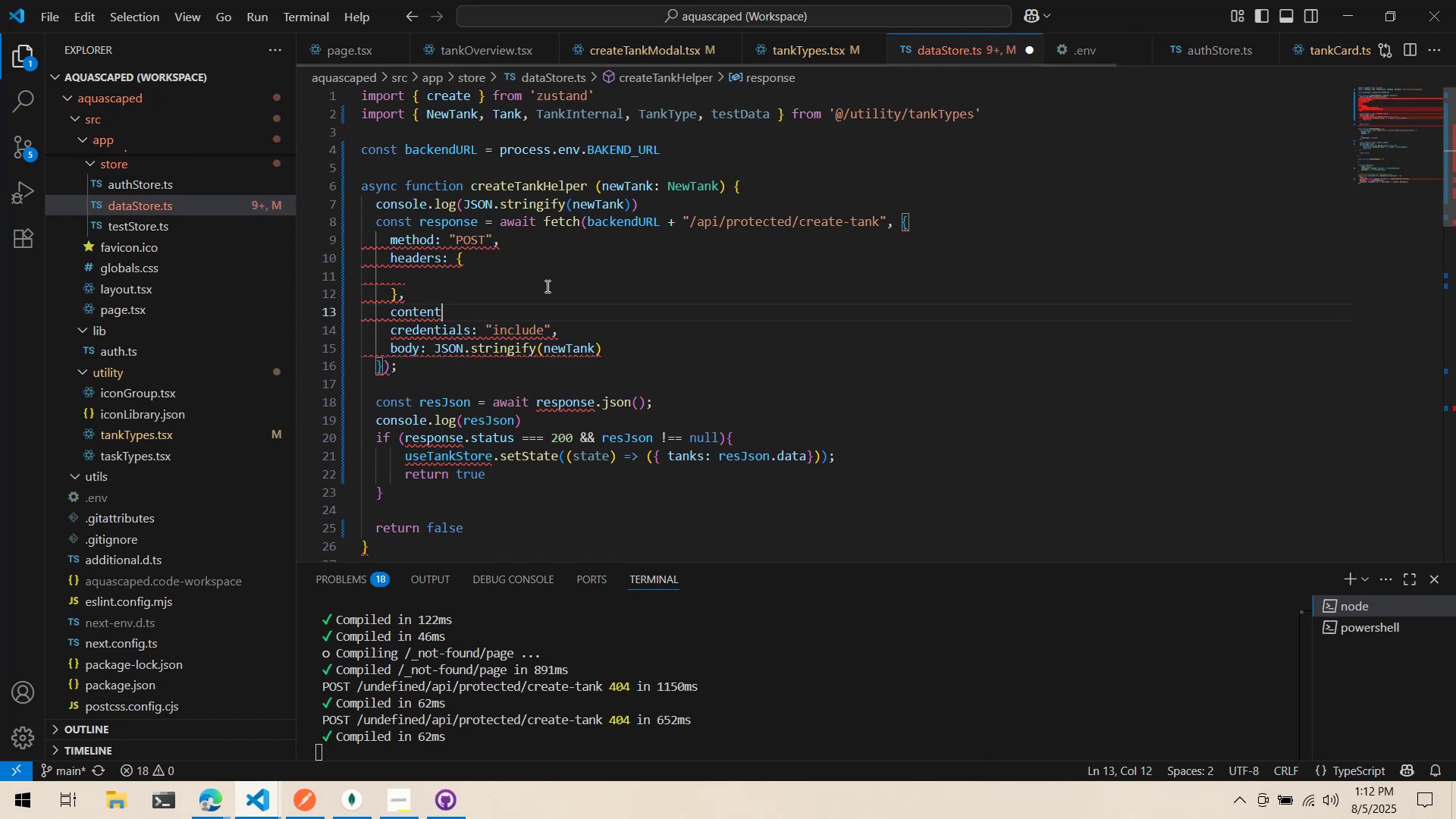 
key(Control+Backspace)
 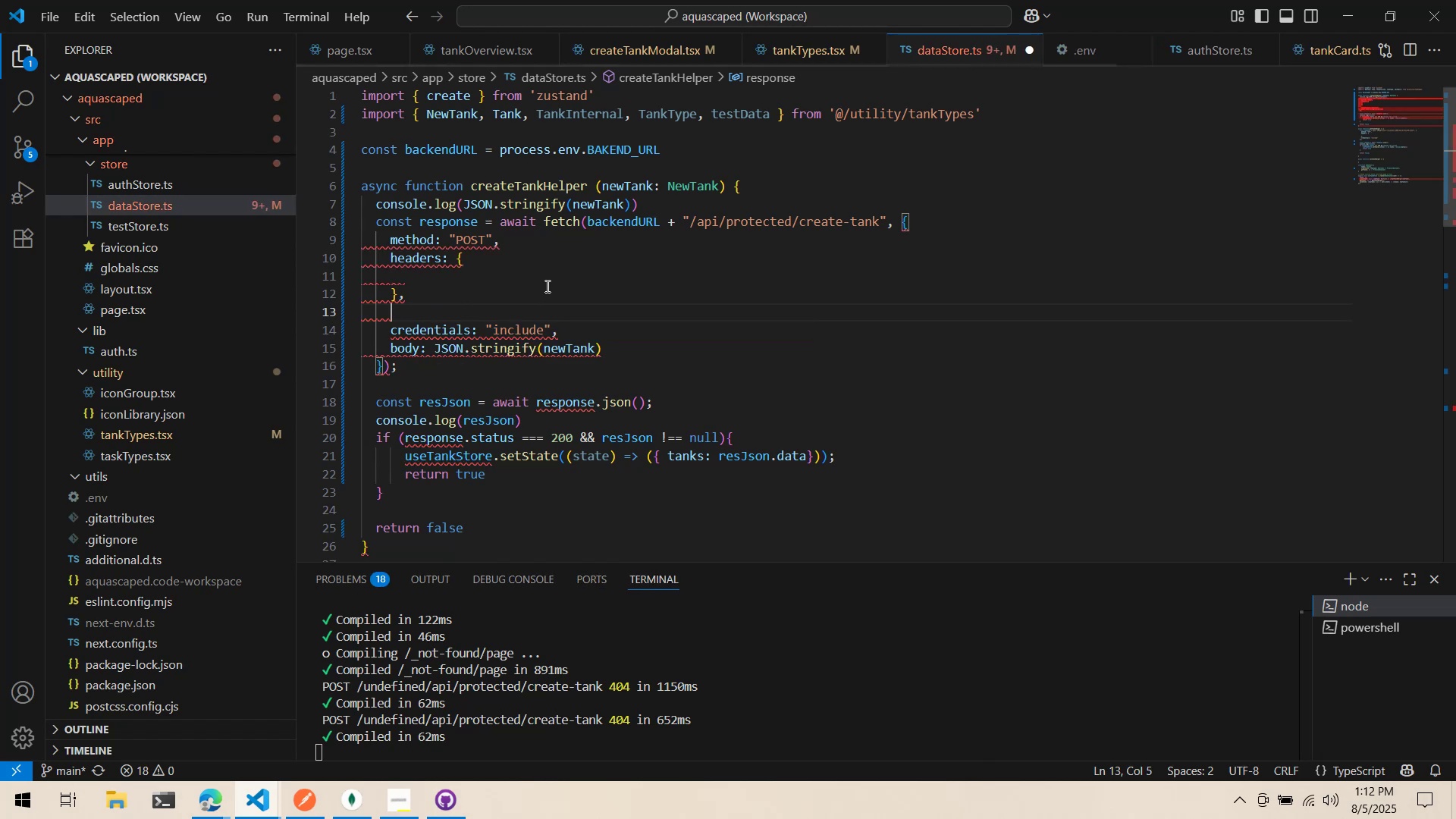 
key(Control+Backspace)
 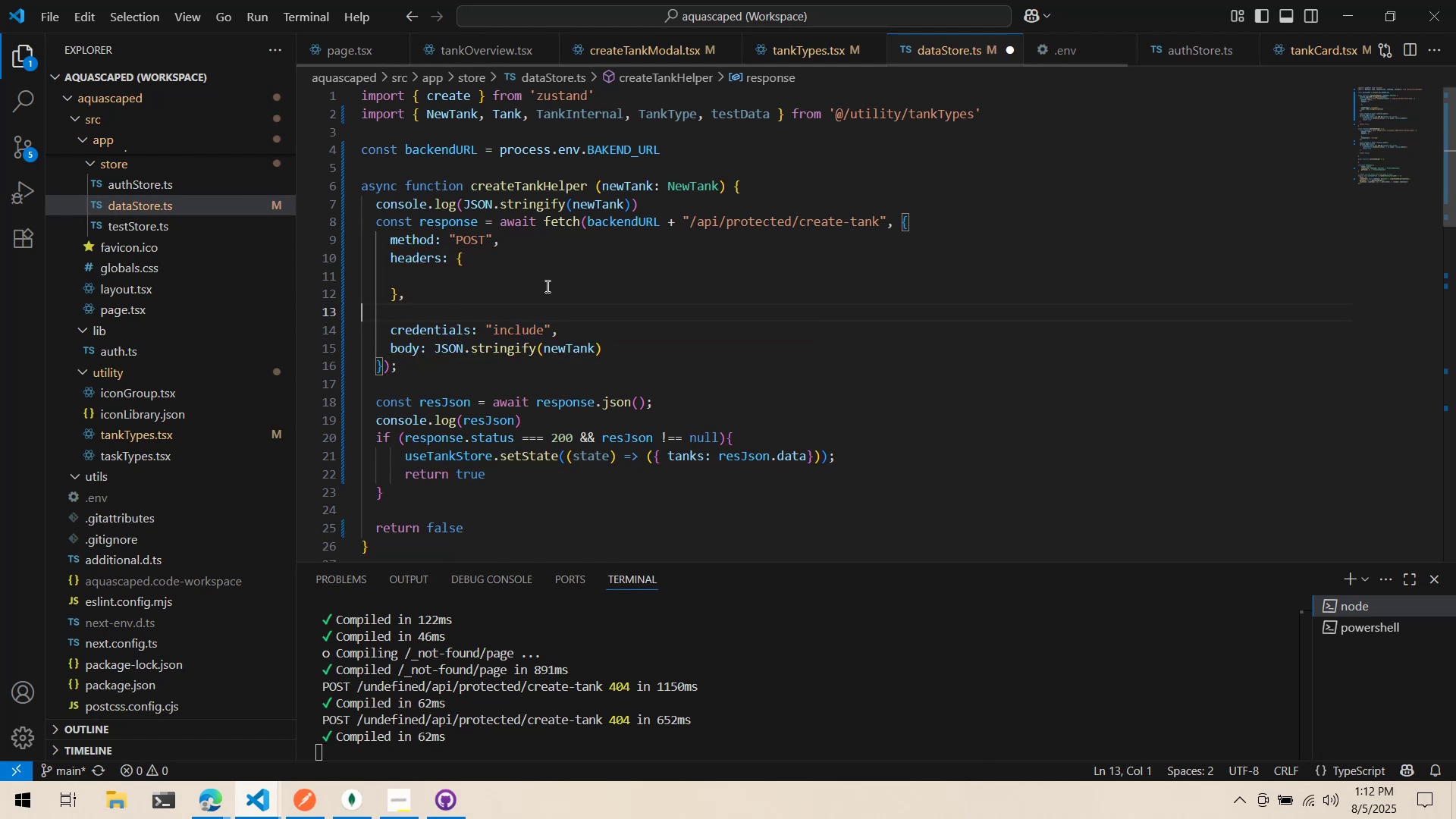 
key(Backspace)
 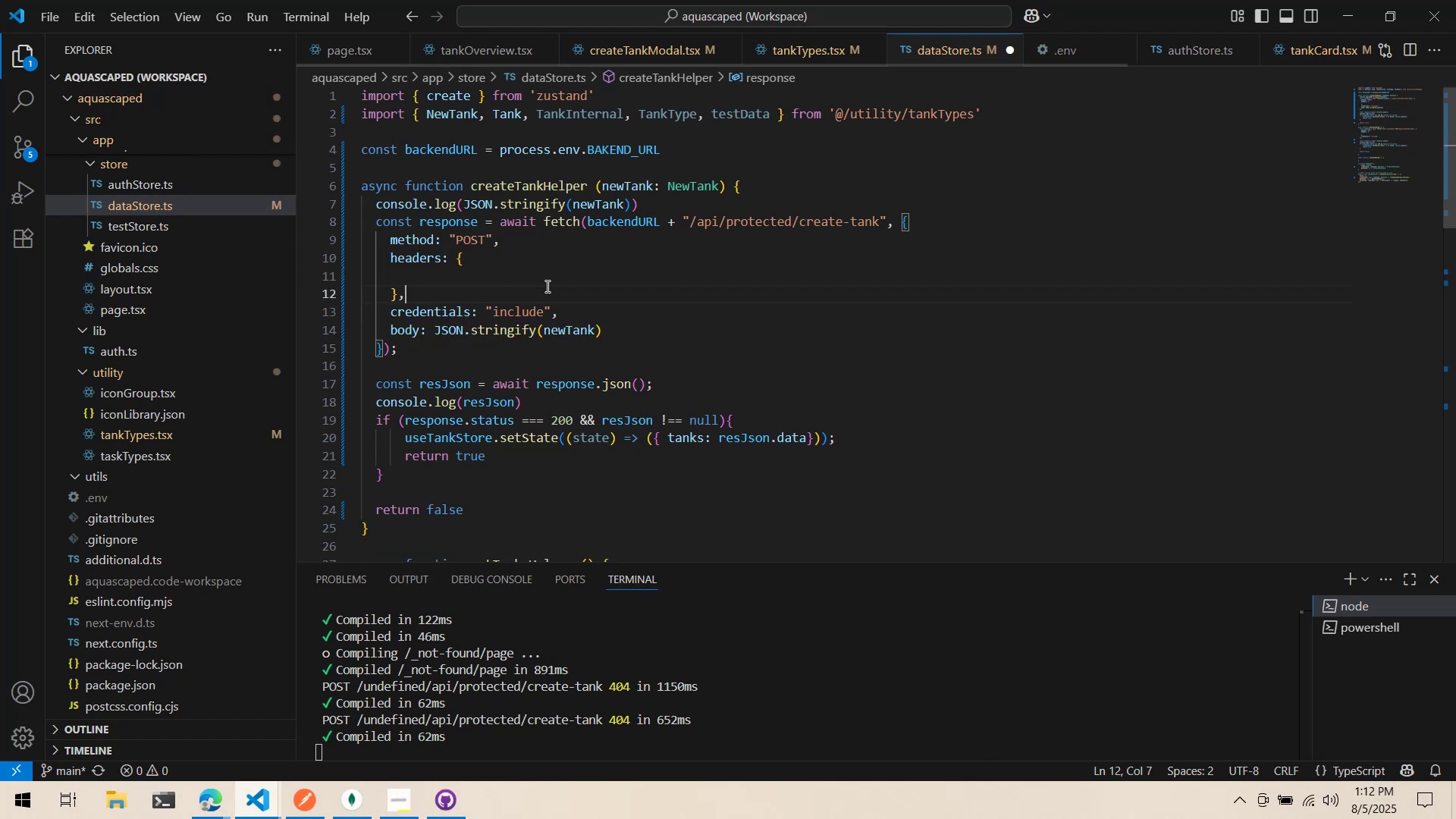 
key(Alt+AltLeft)
 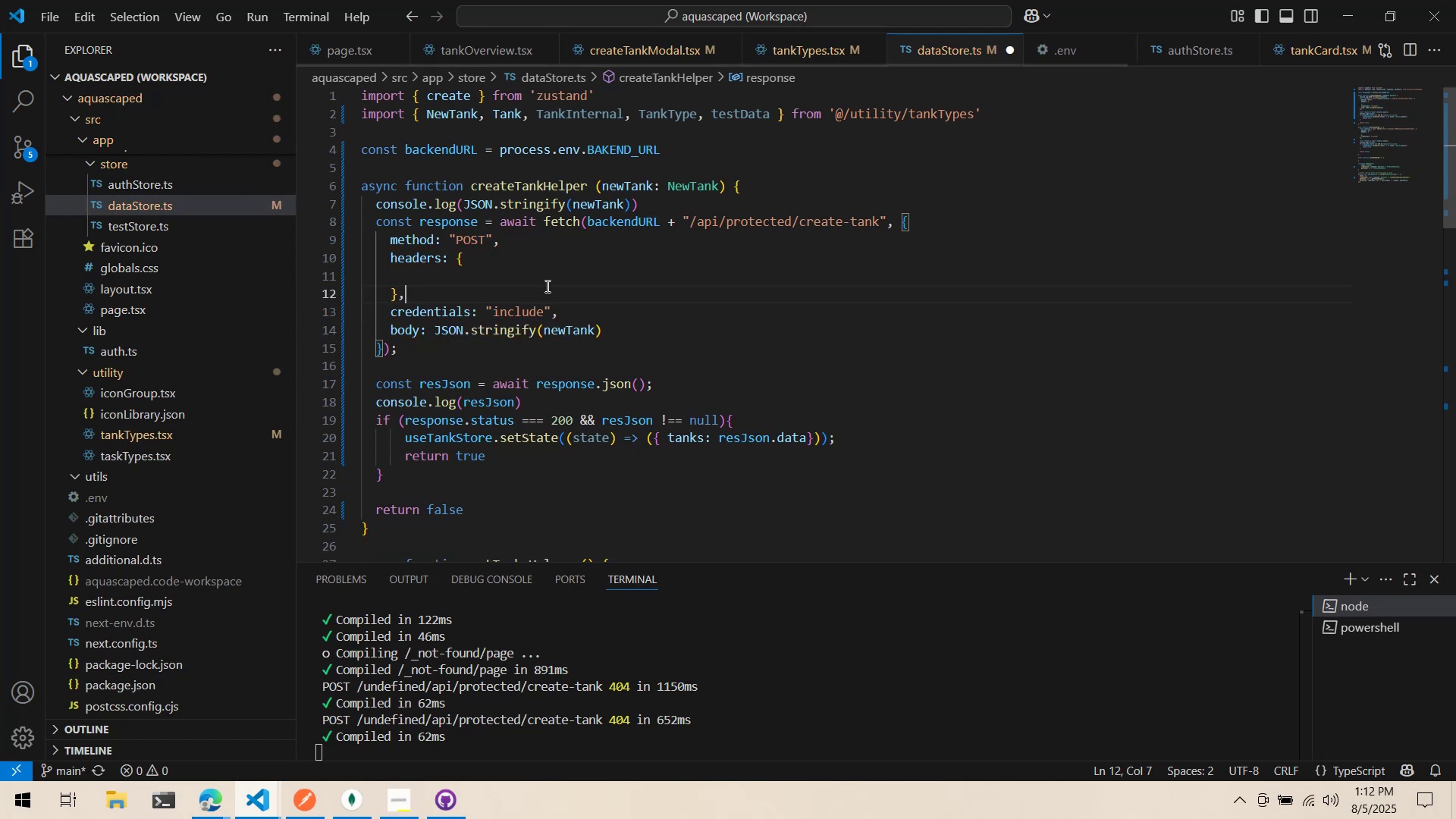 
key(Alt+Tab)
 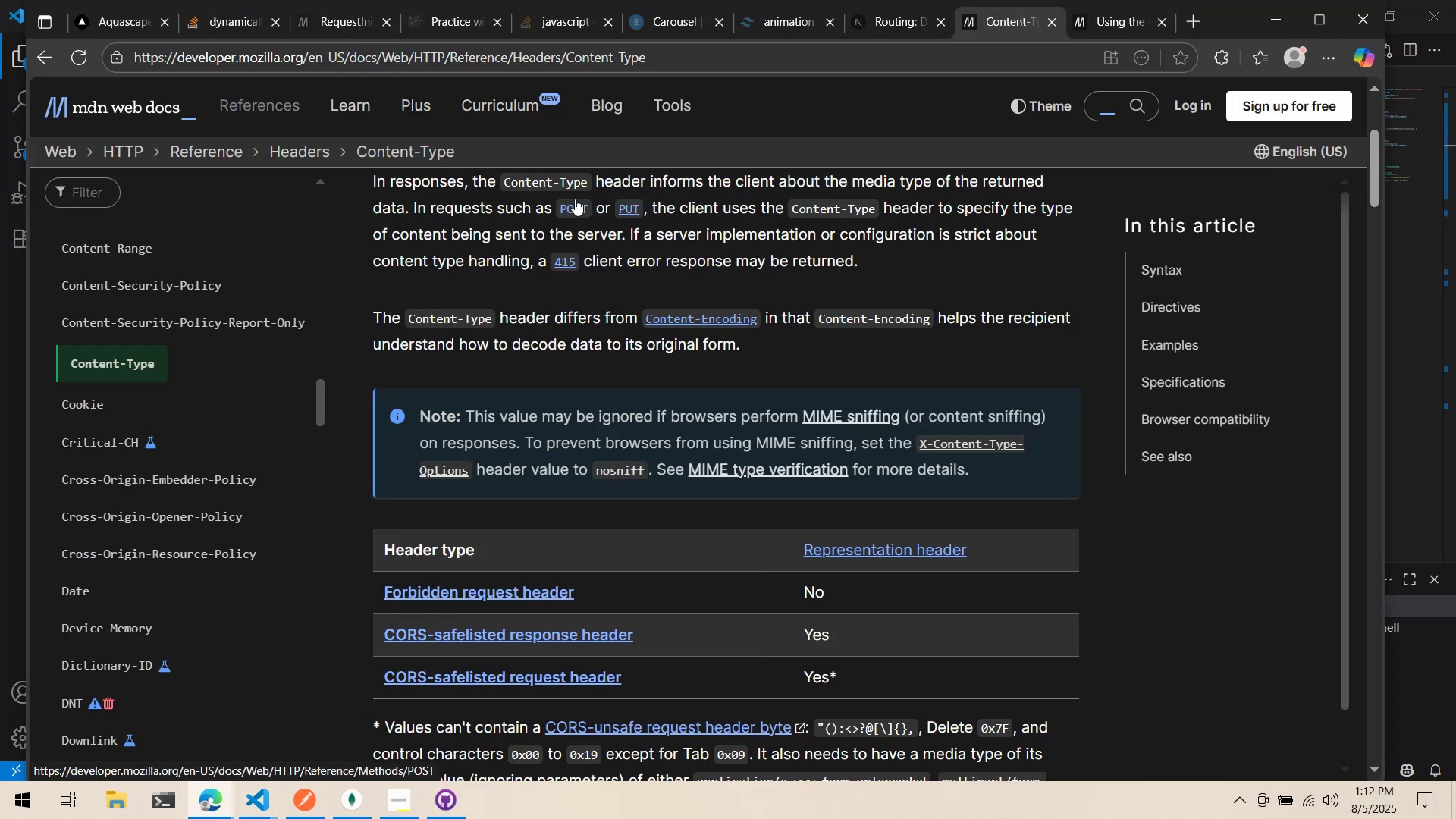 
scroll: coordinate [571, 203], scroll_direction: down, amount: 27.0
 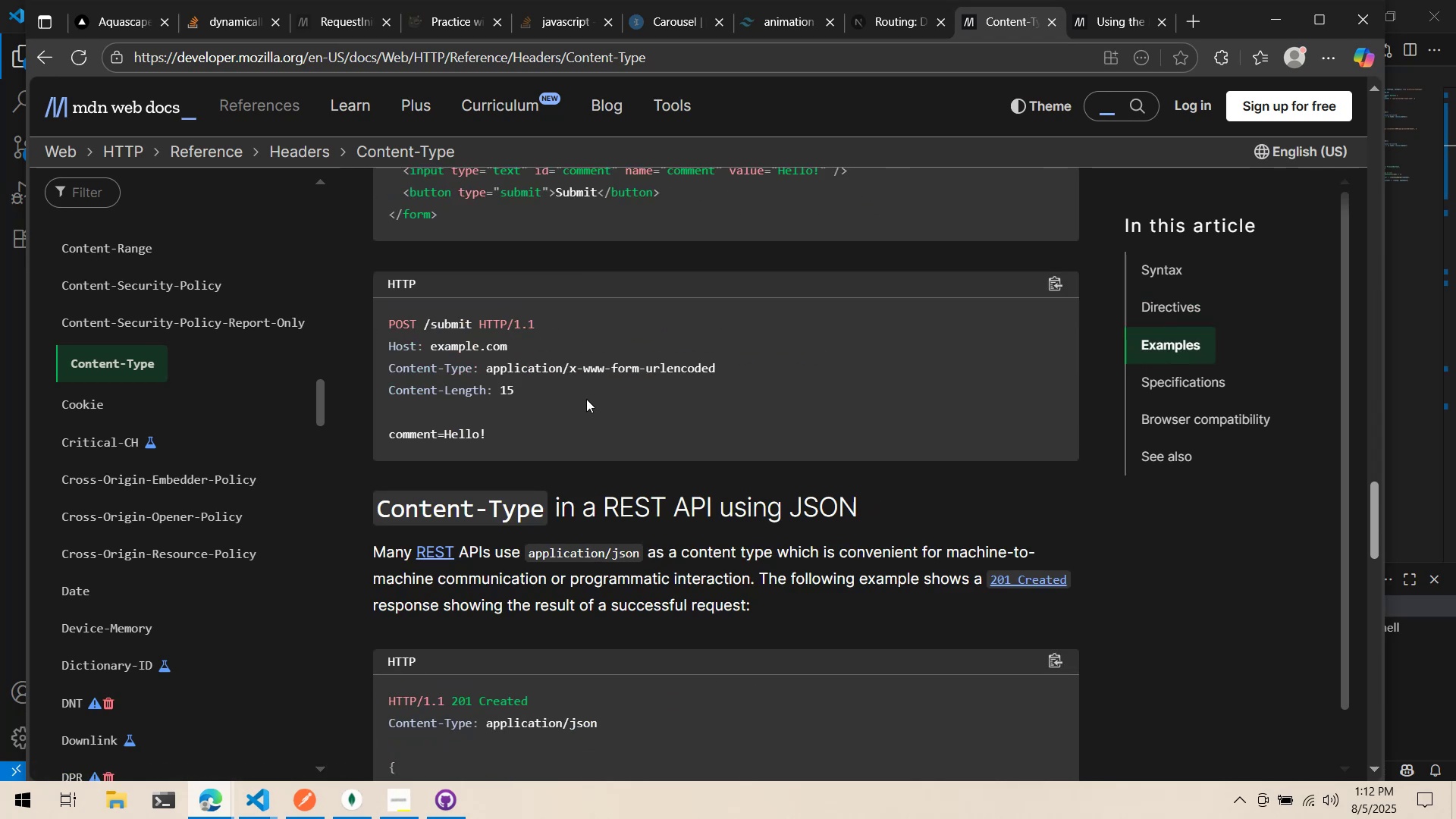 
scroll: coordinate [623, 410], scroll_direction: down, amount: 12.0
 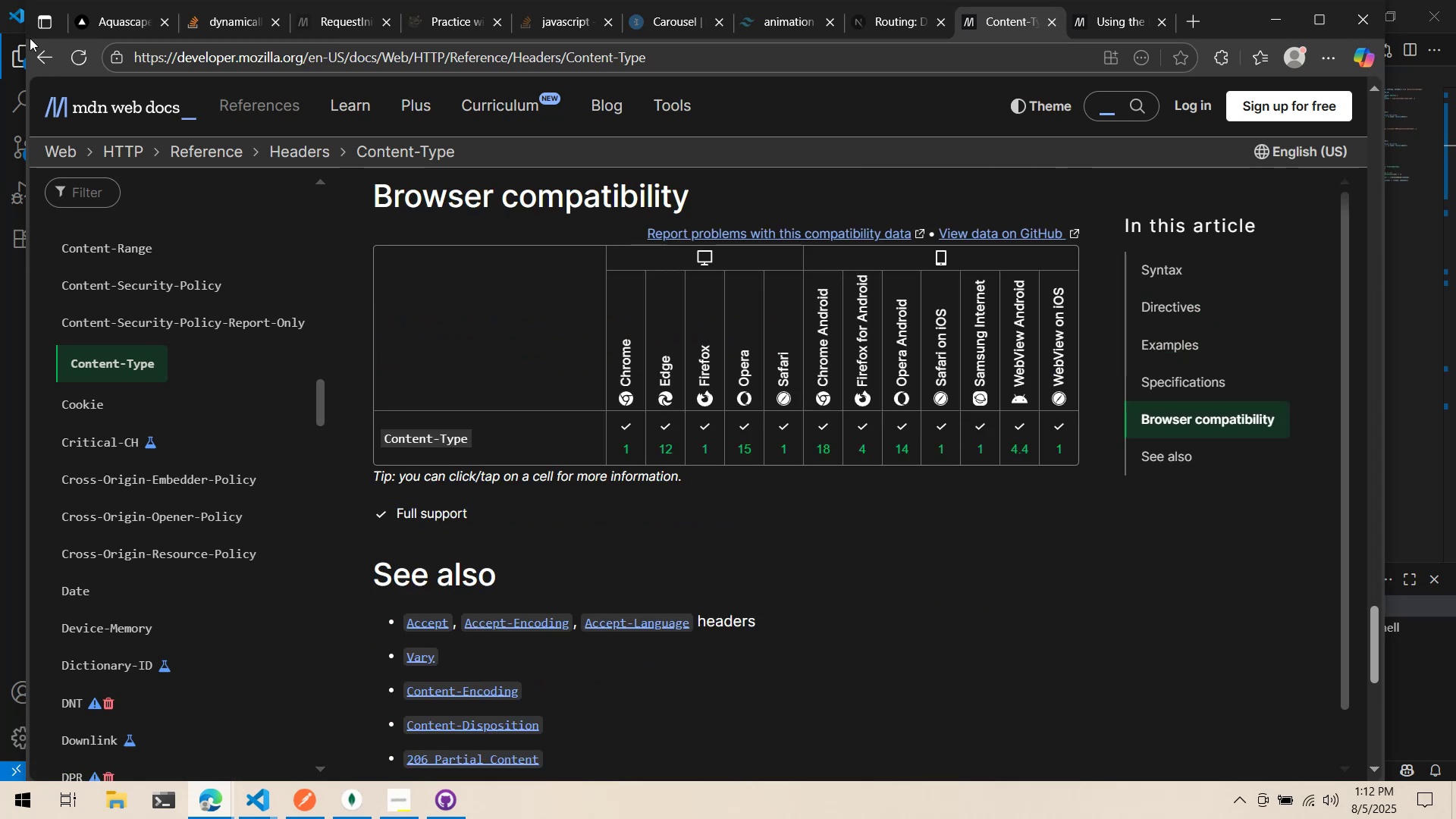 
left_click([36, 48])
 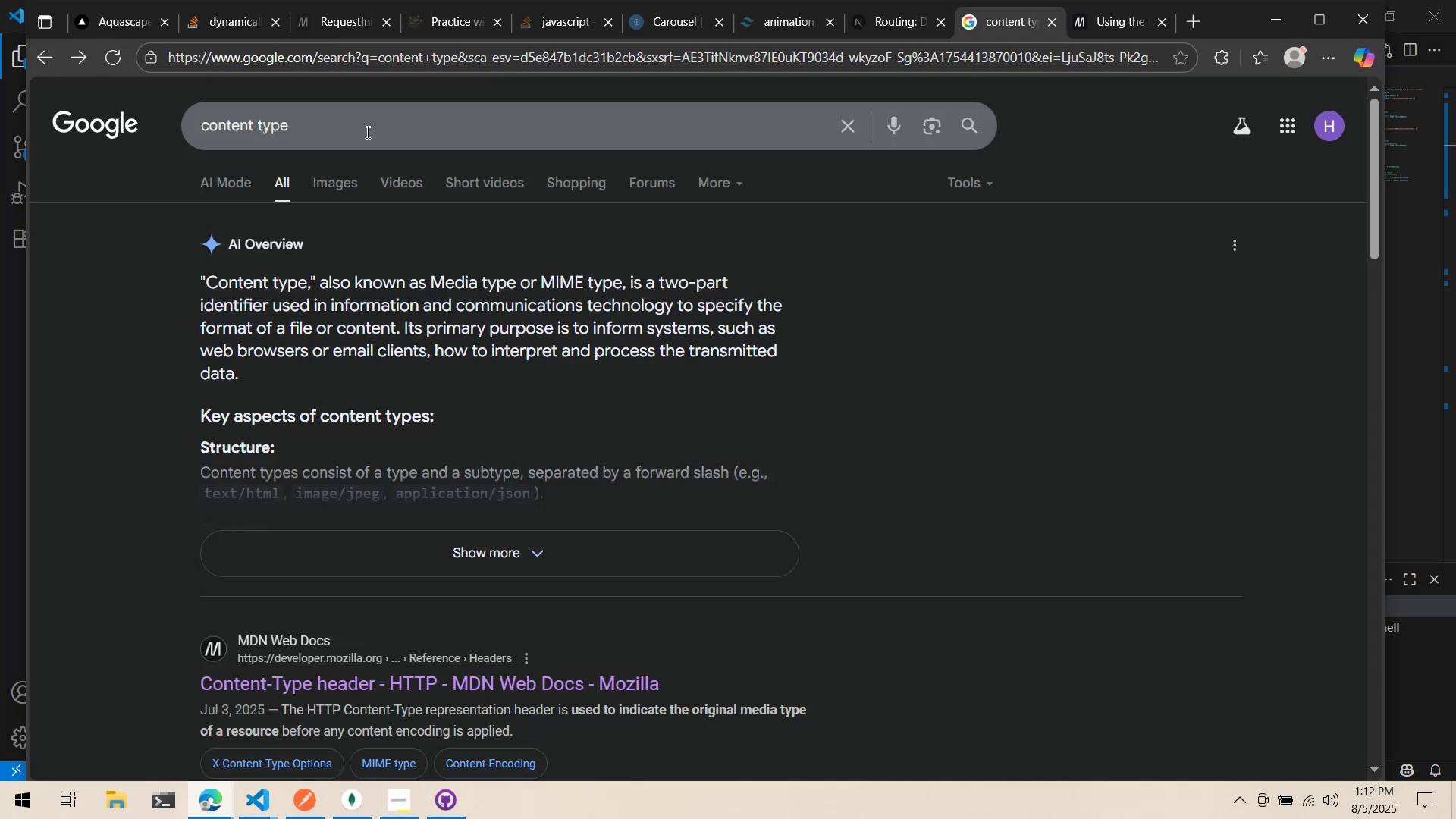 
double_click([367, 131])
 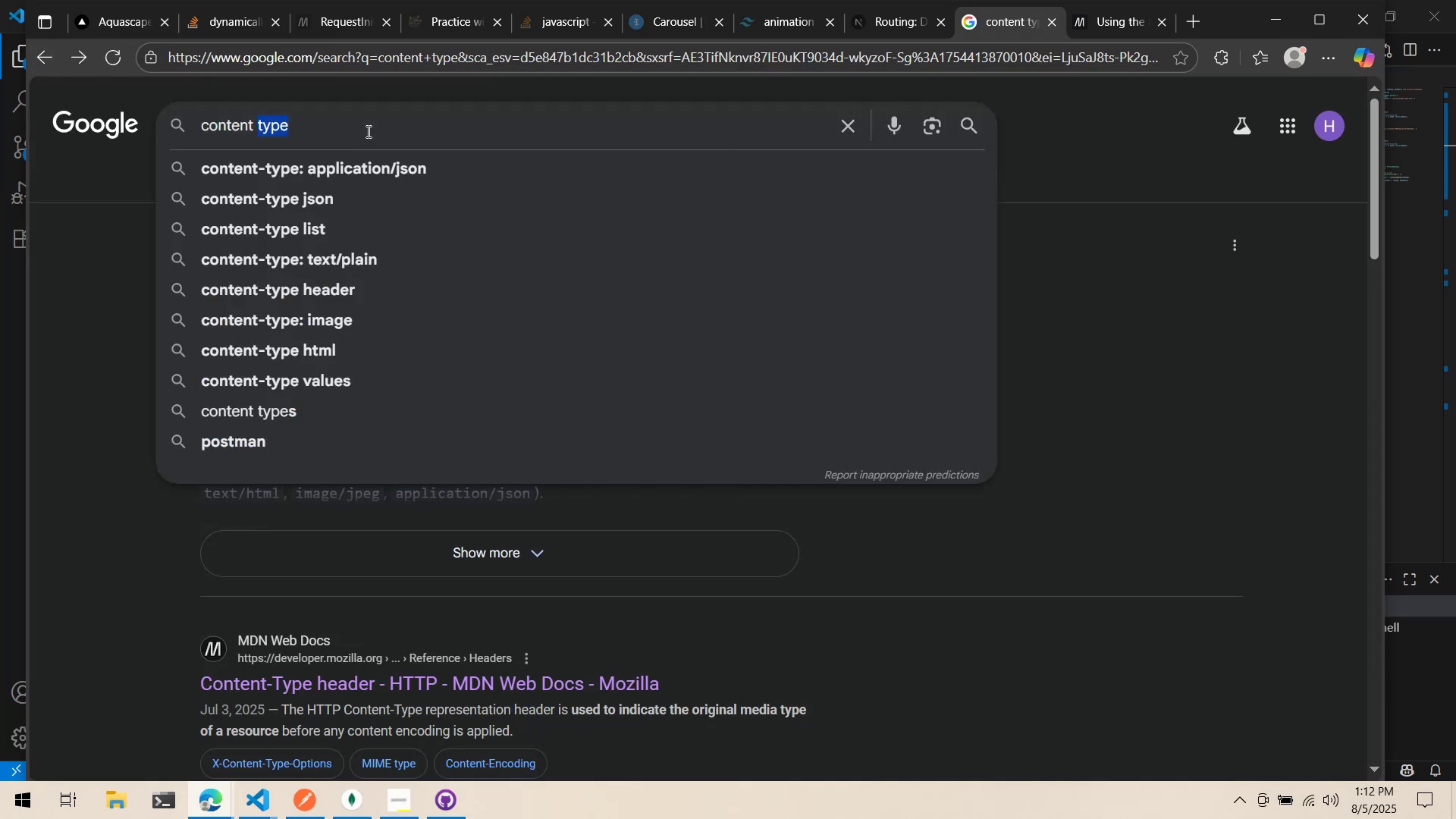 
triple_click([367, 131])
 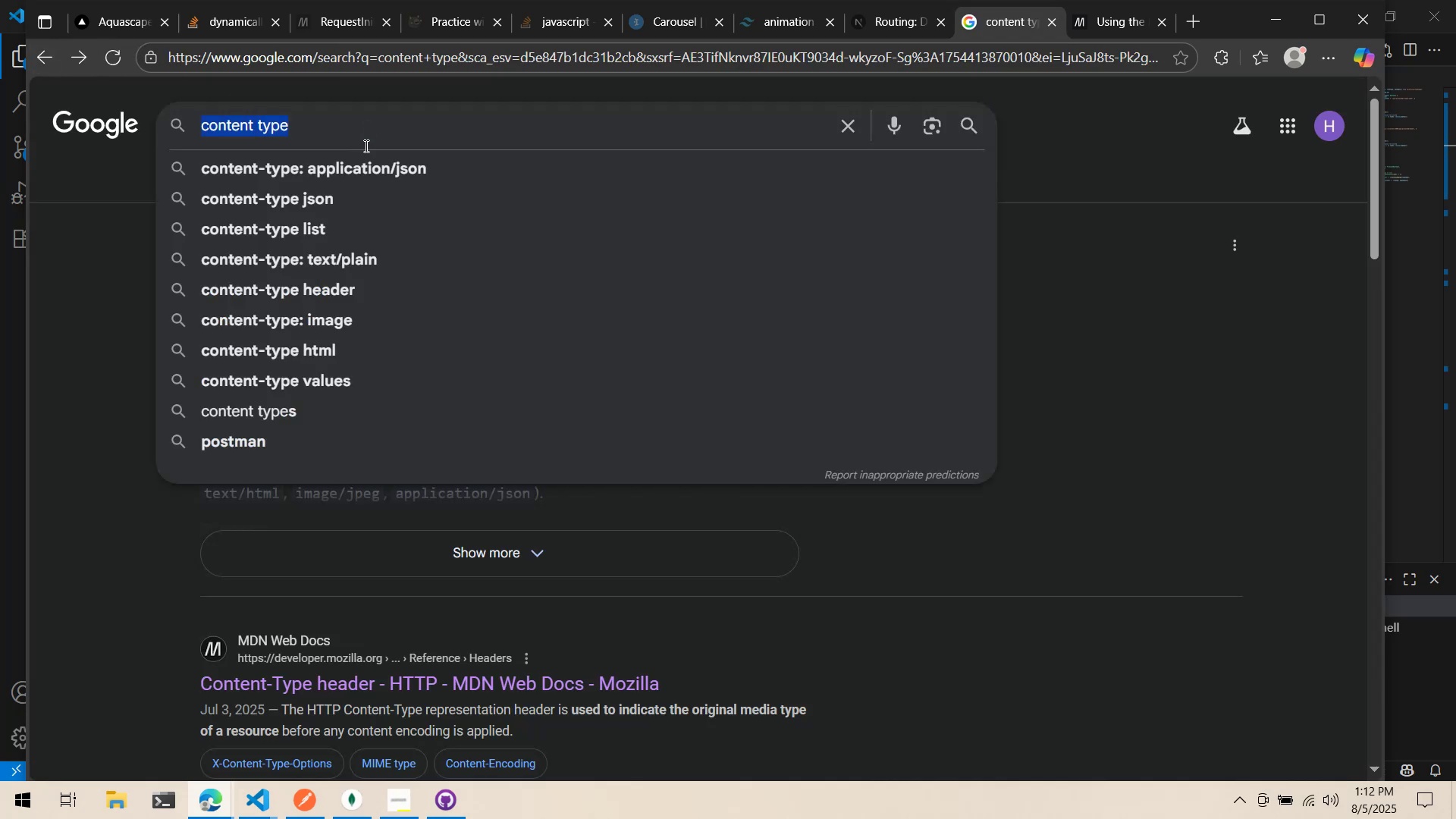 
type(setting content type fe)
key(Backspace)
 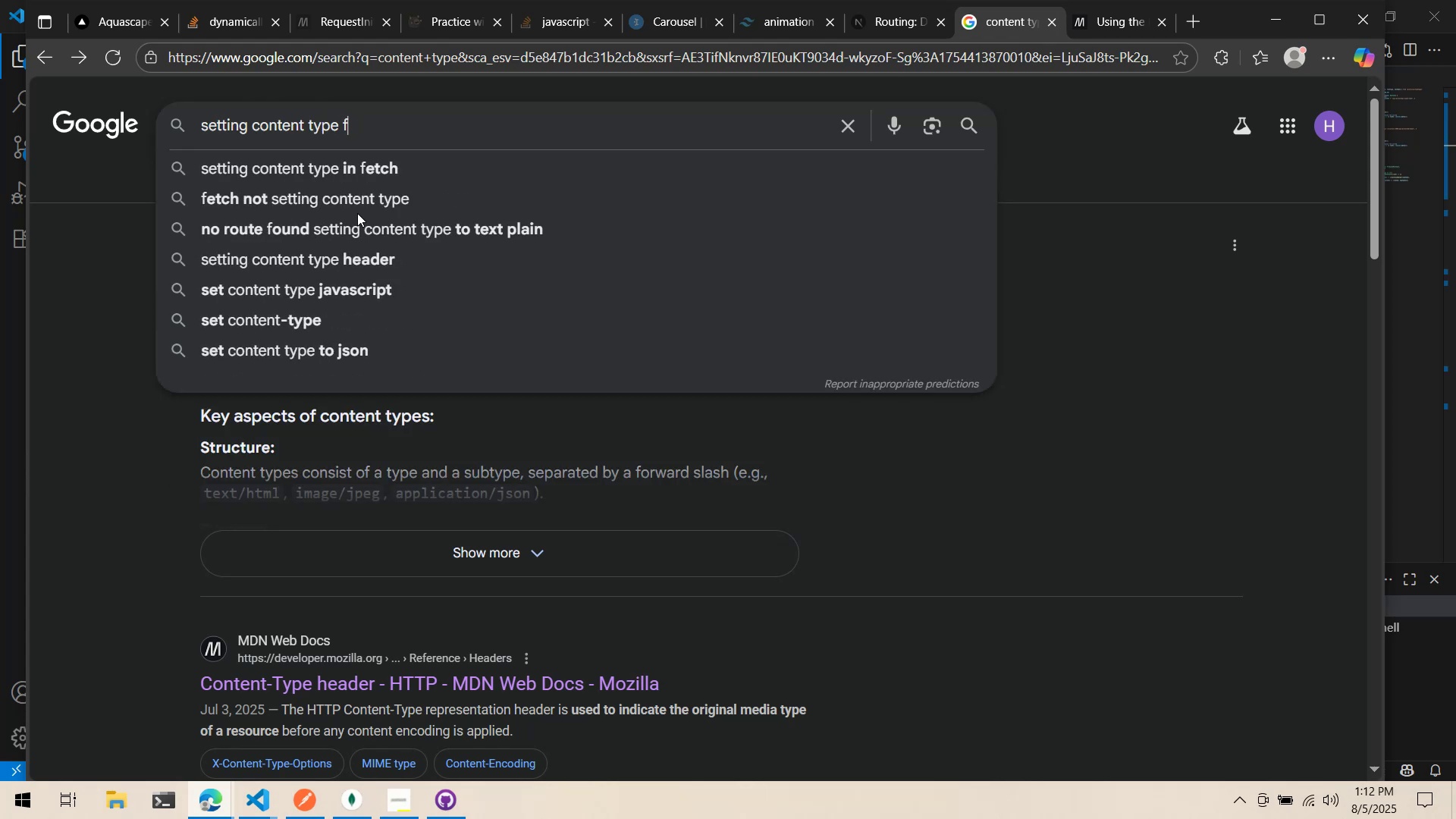 
key(Enter)
 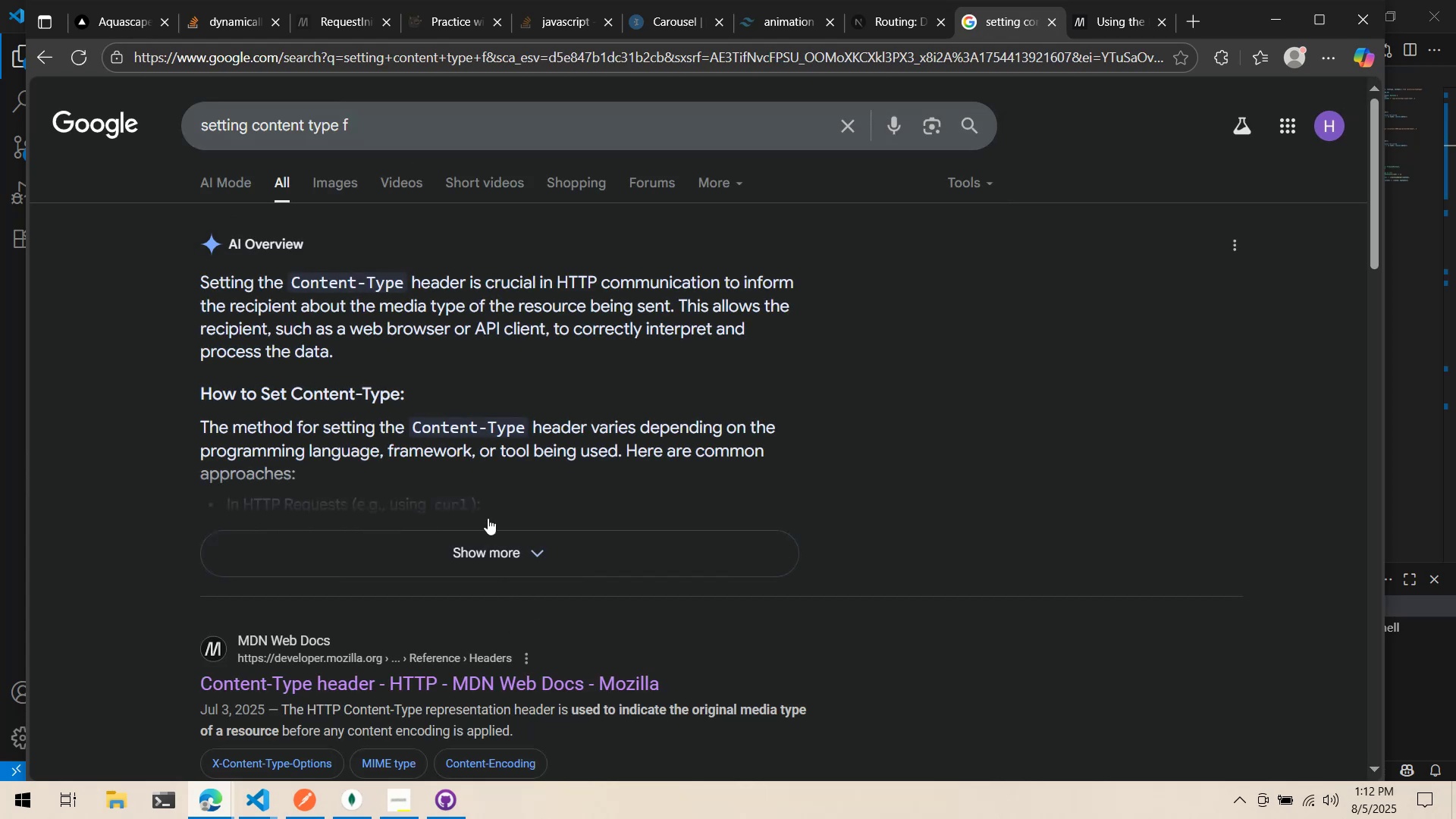 
left_click([530, 536])
 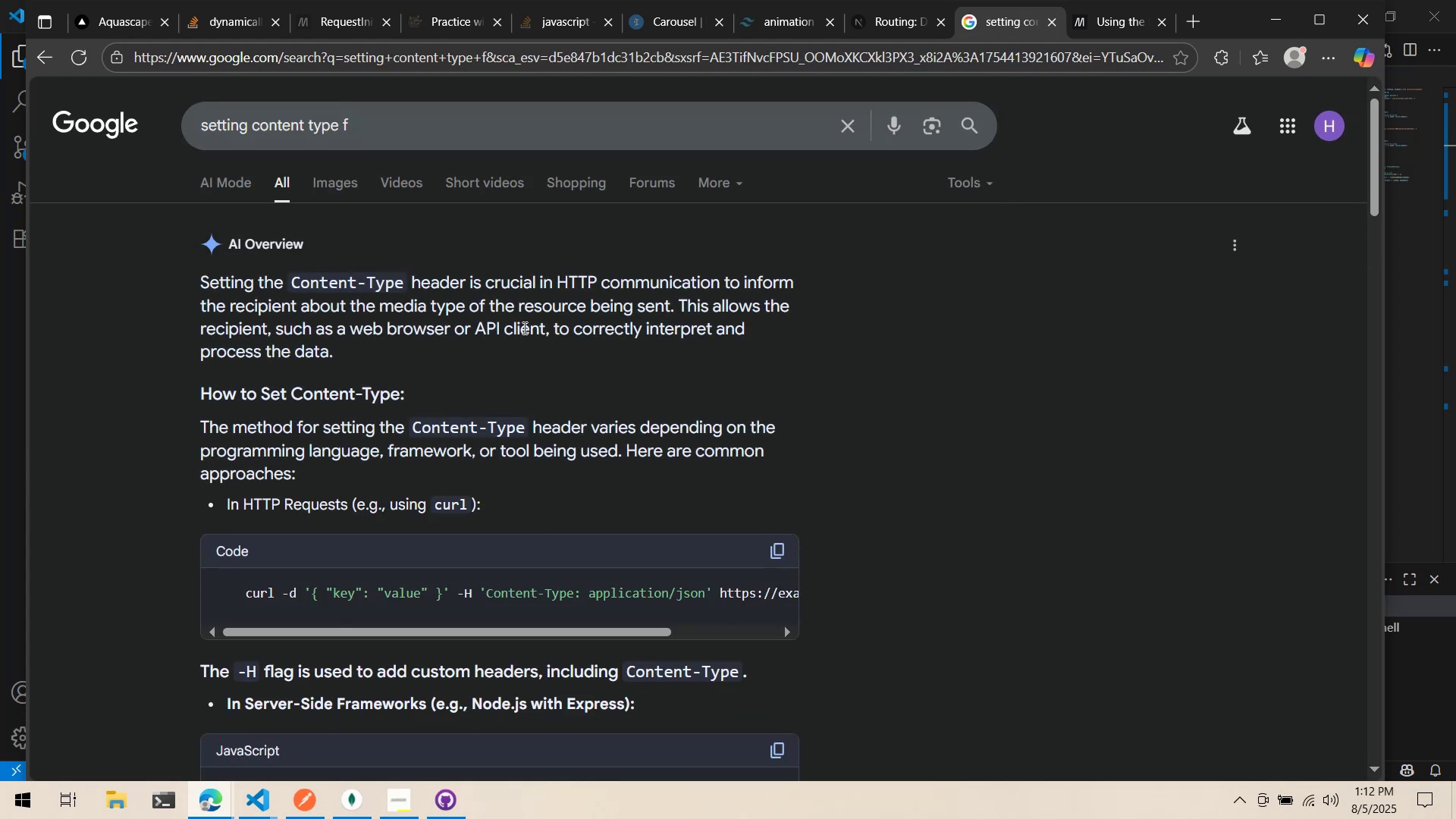 
scroll: coordinate [517, 311], scroll_direction: down, amount: 7.0
 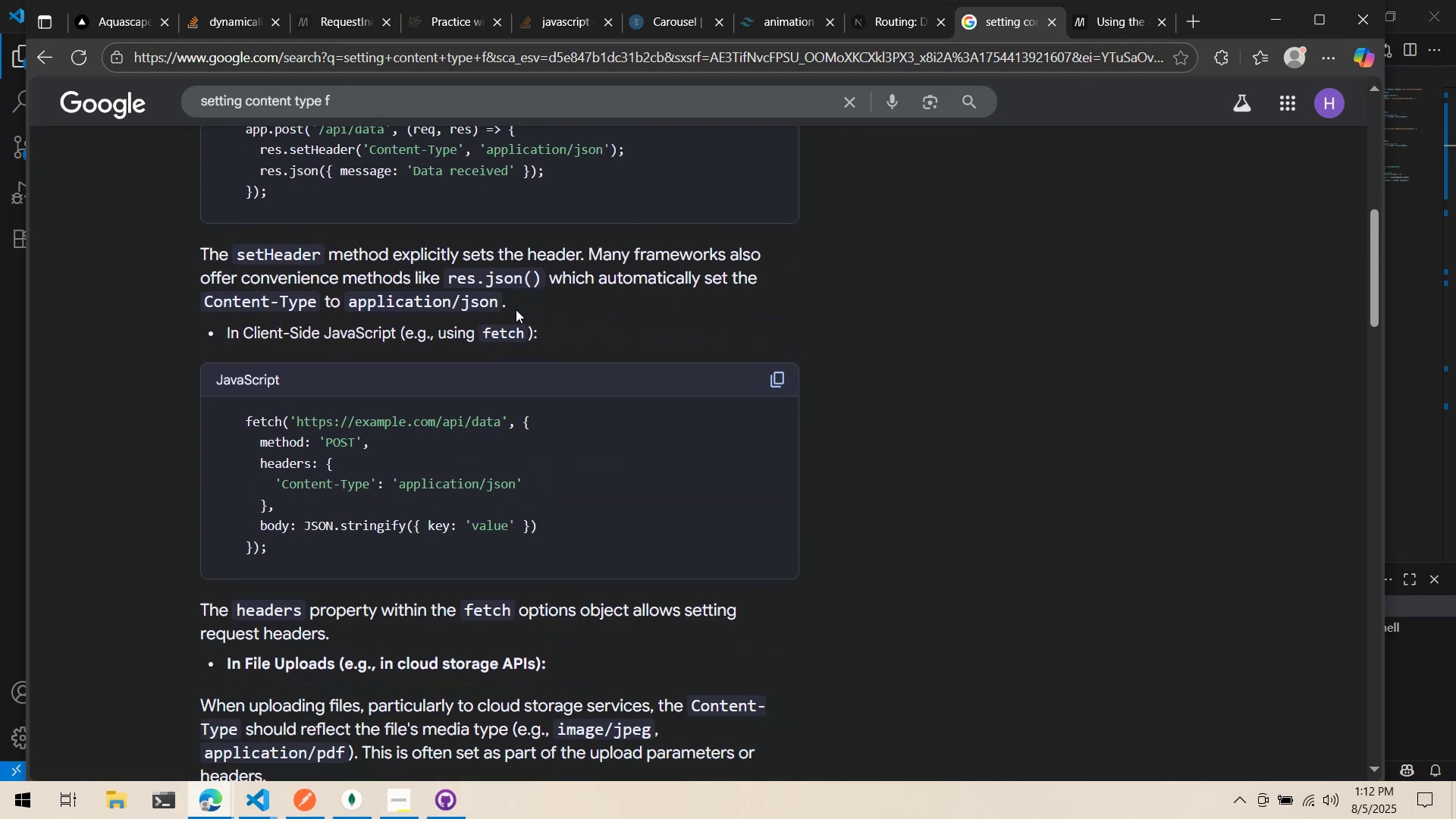 
key(Alt+AltLeft)
 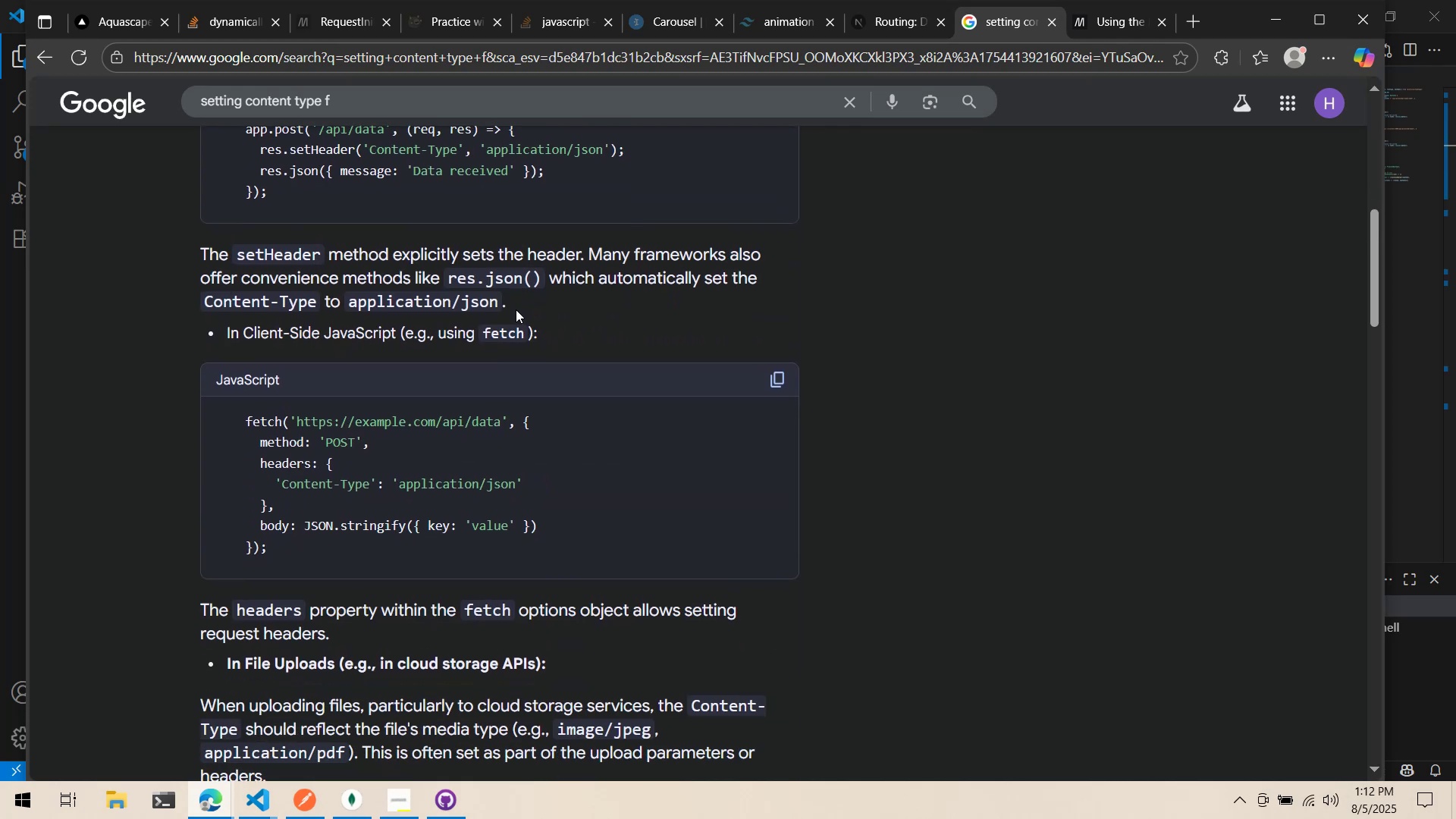 
key(Alt+Tab)
 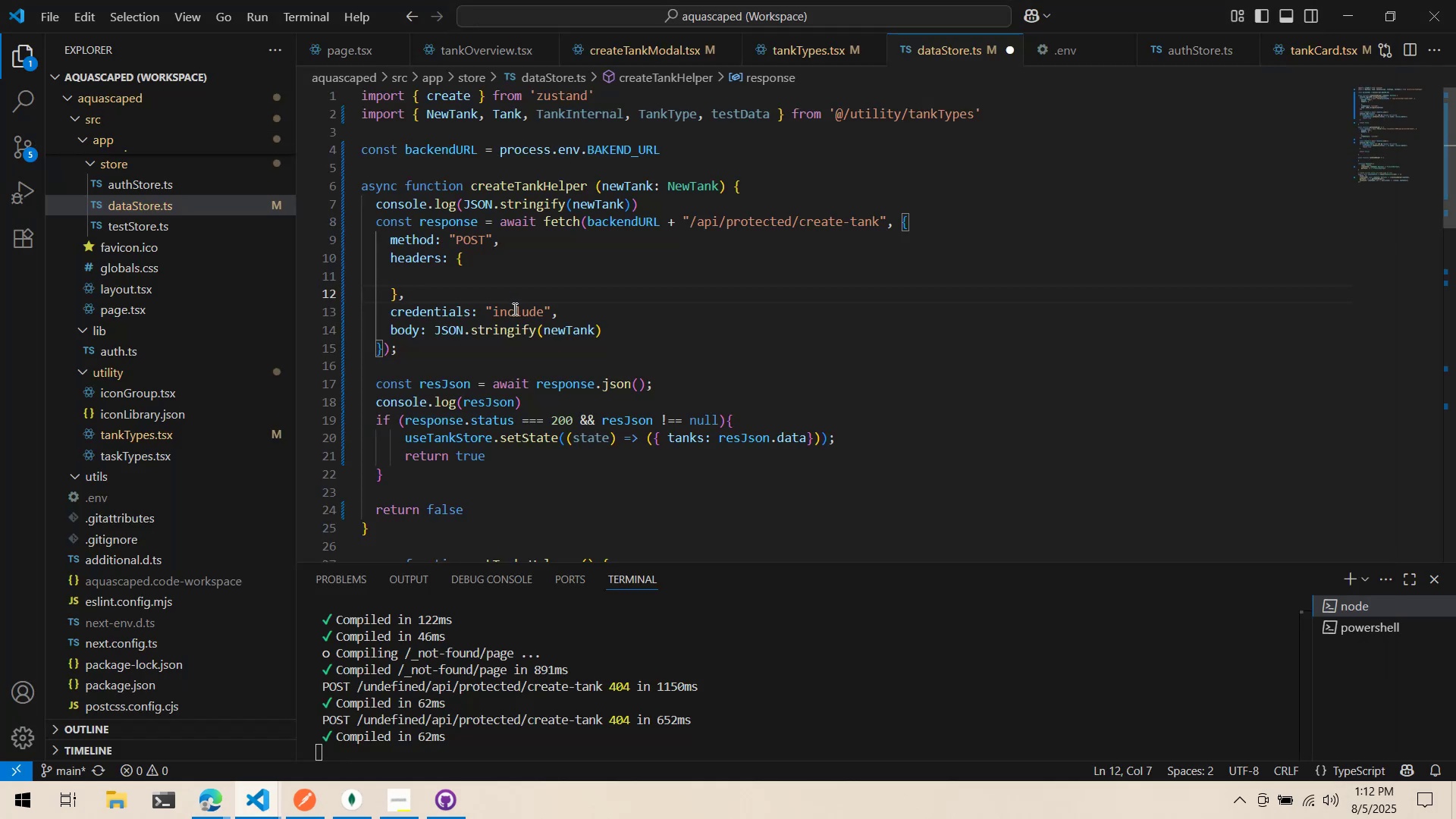 
key(ArrowUp)
 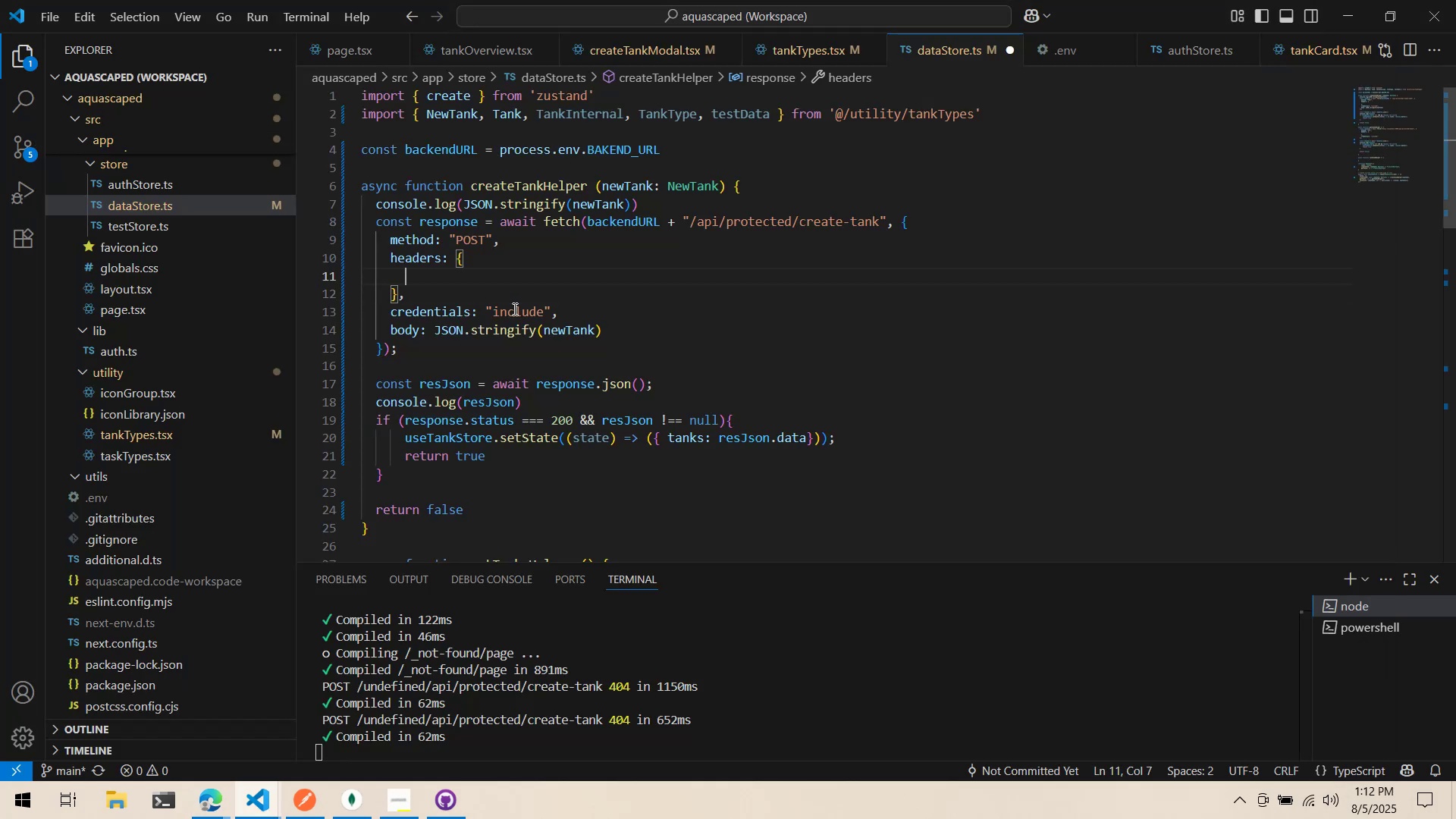 
type("Content-type)
 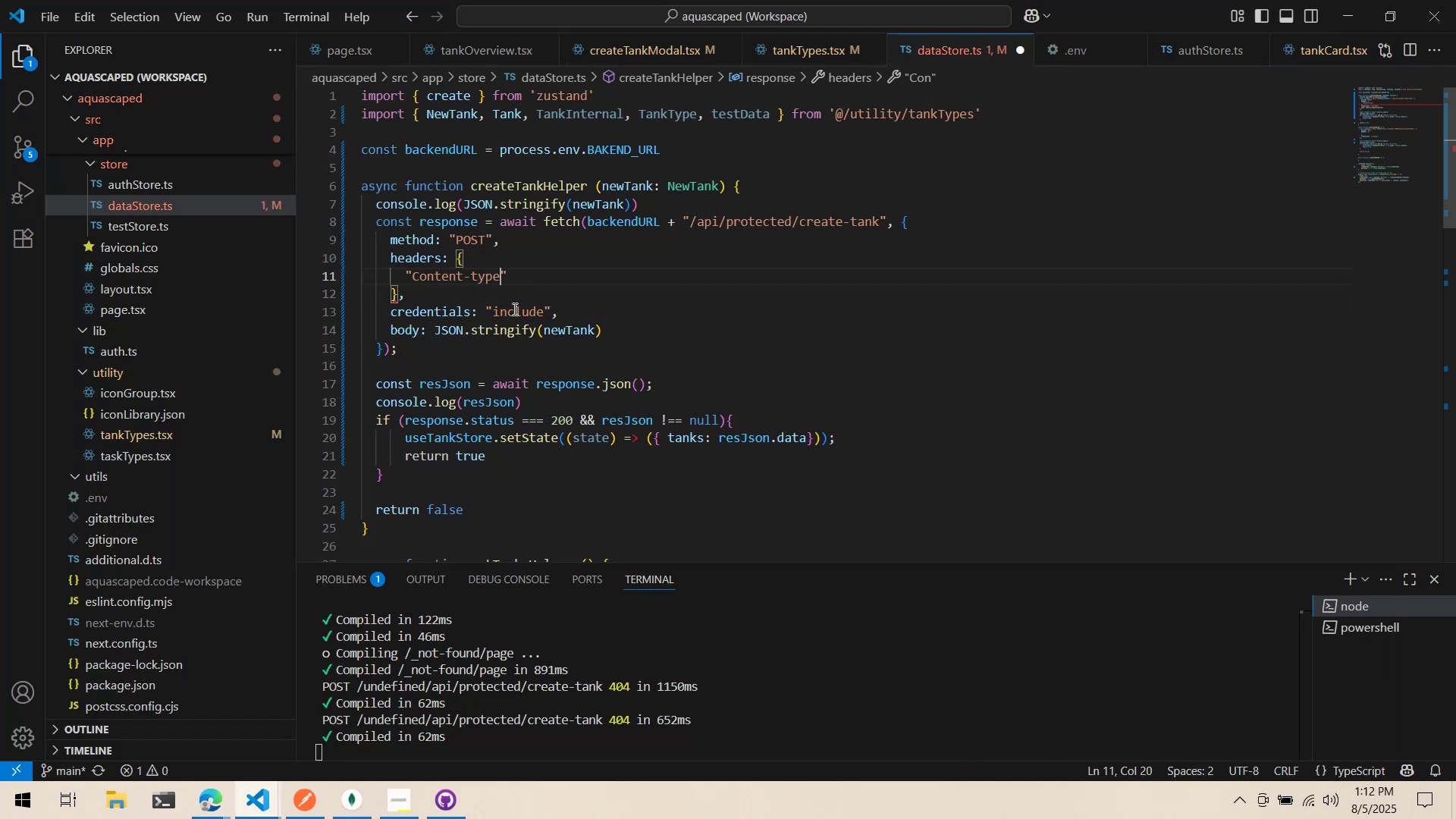 
key(Alt+AltLeft)
 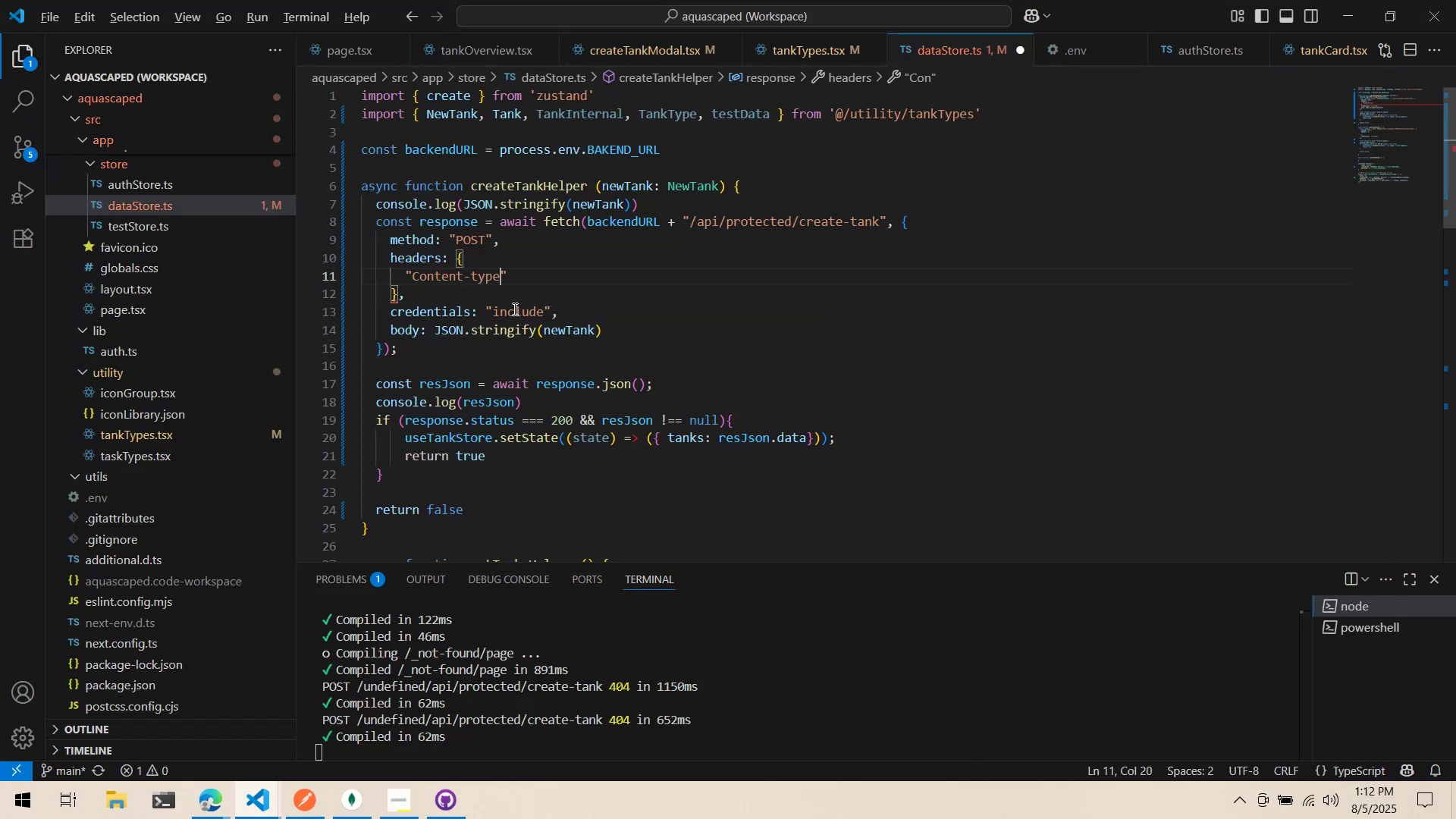 
key(Alt+Tab)
 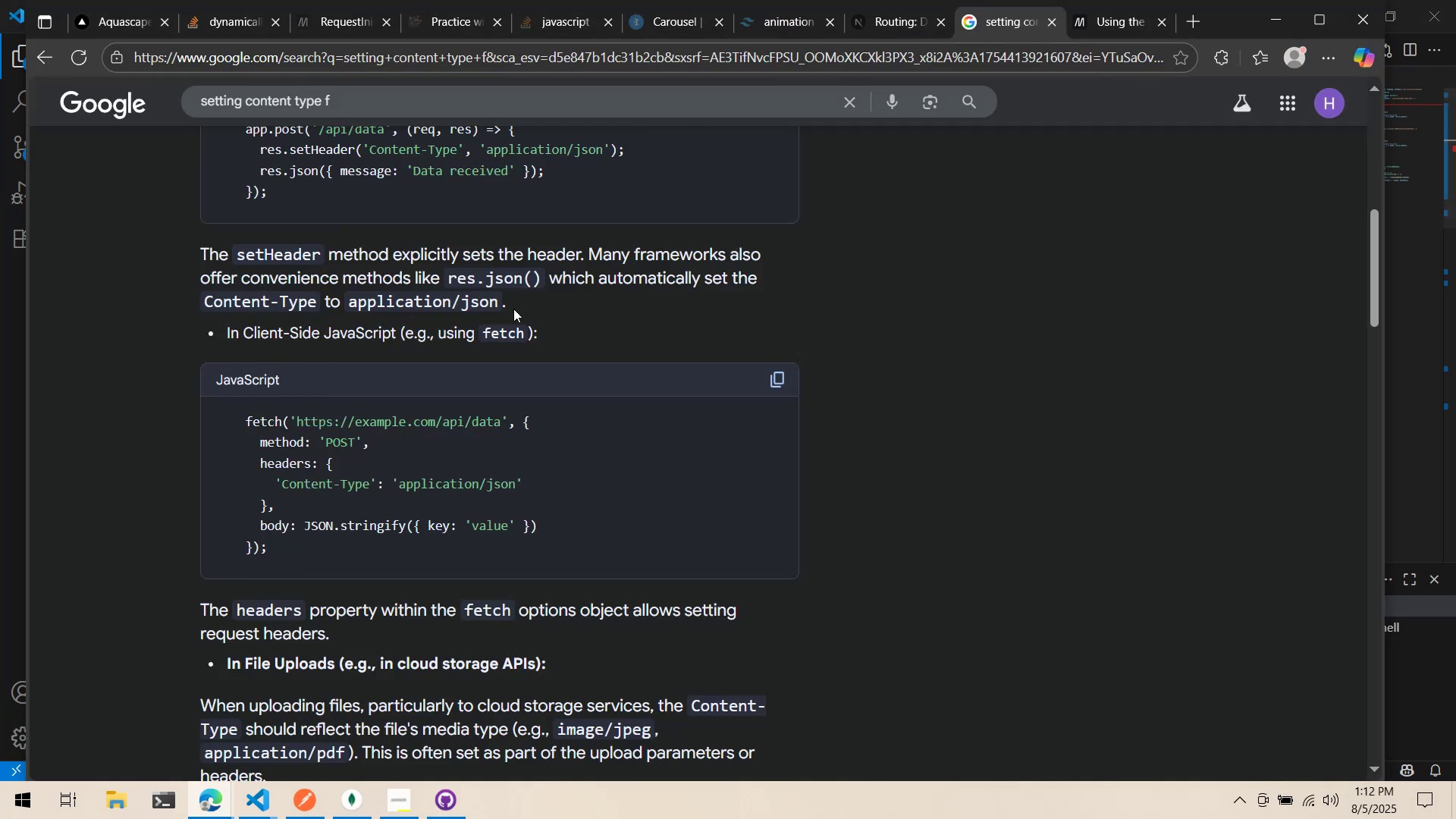 
key(Alt+AltLeft)
 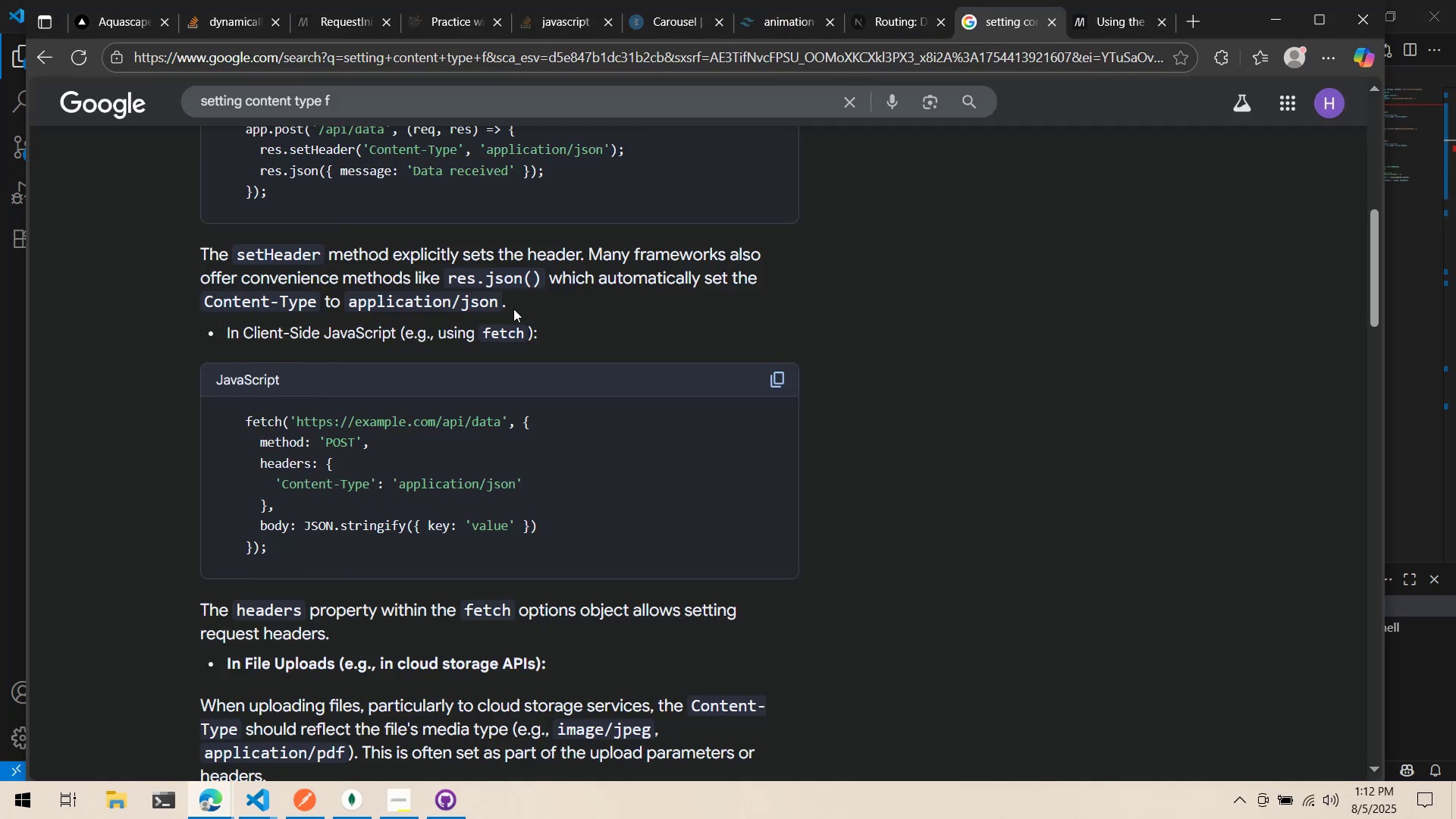 
key(Tab)
key(Backspace)
key(Backspace)
key(Backspace)
key(Backspace)
type(Type)
 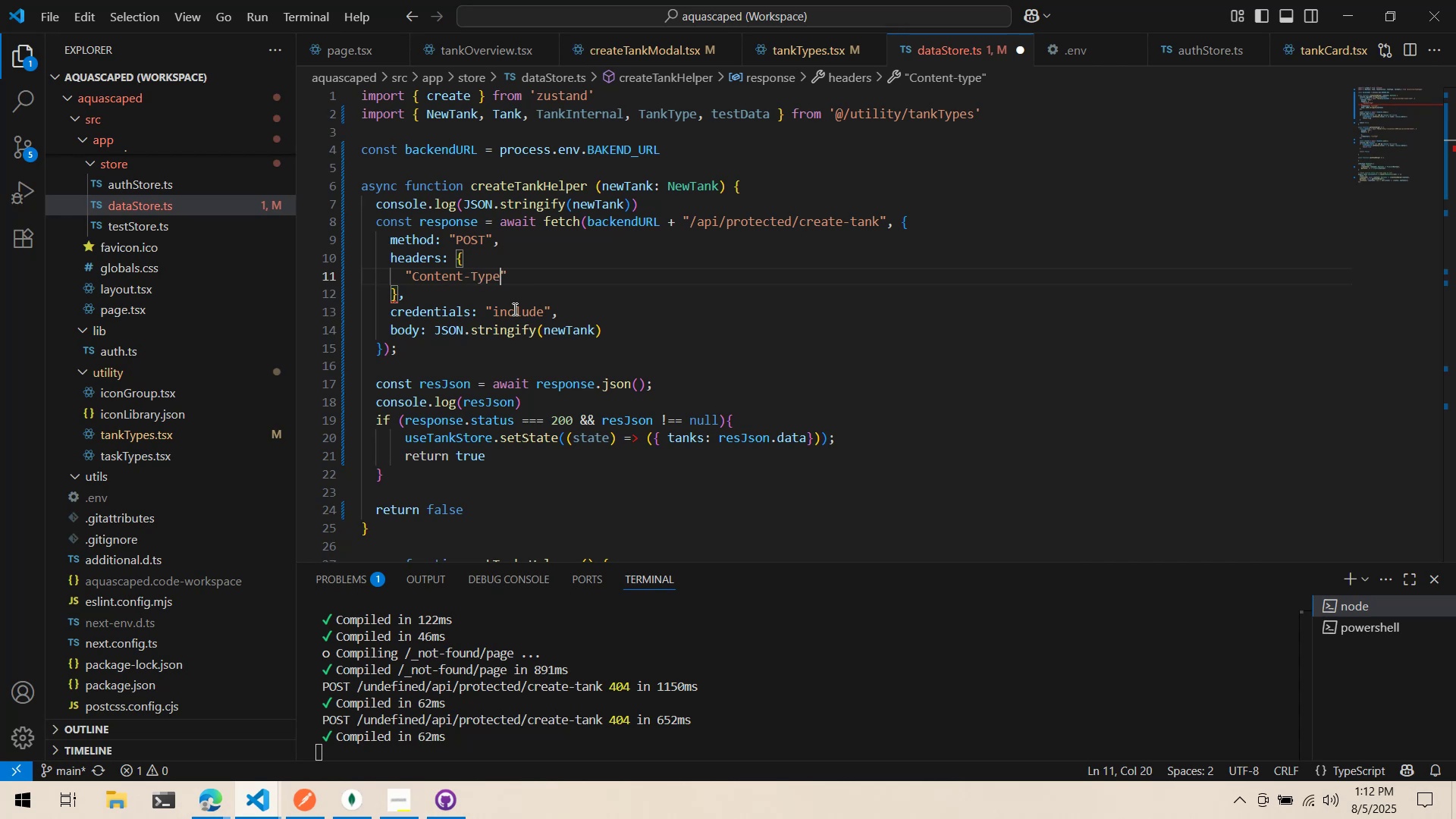 
key(ArrowRight)
 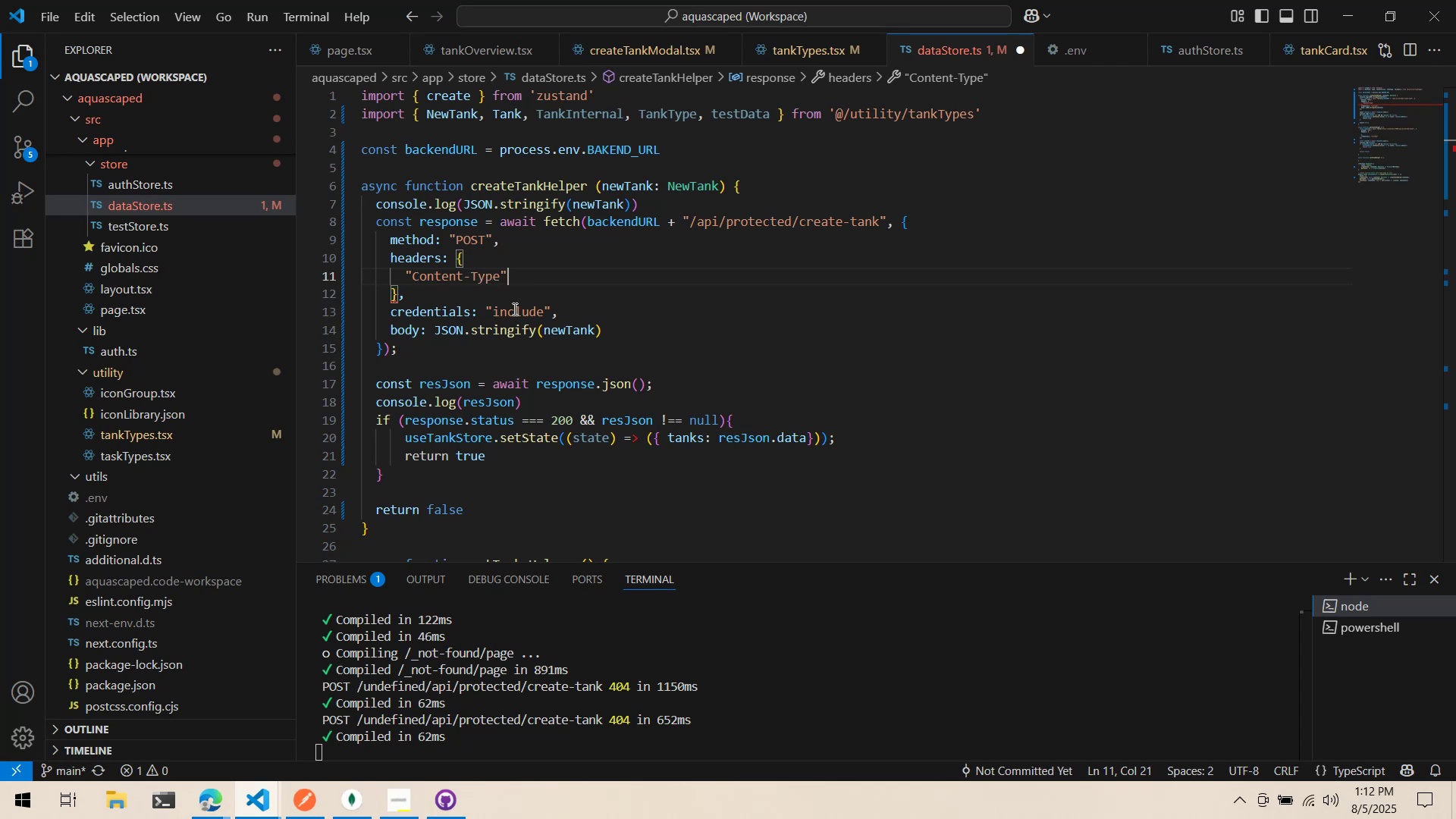 
key(Shift+ShiftLeft)
 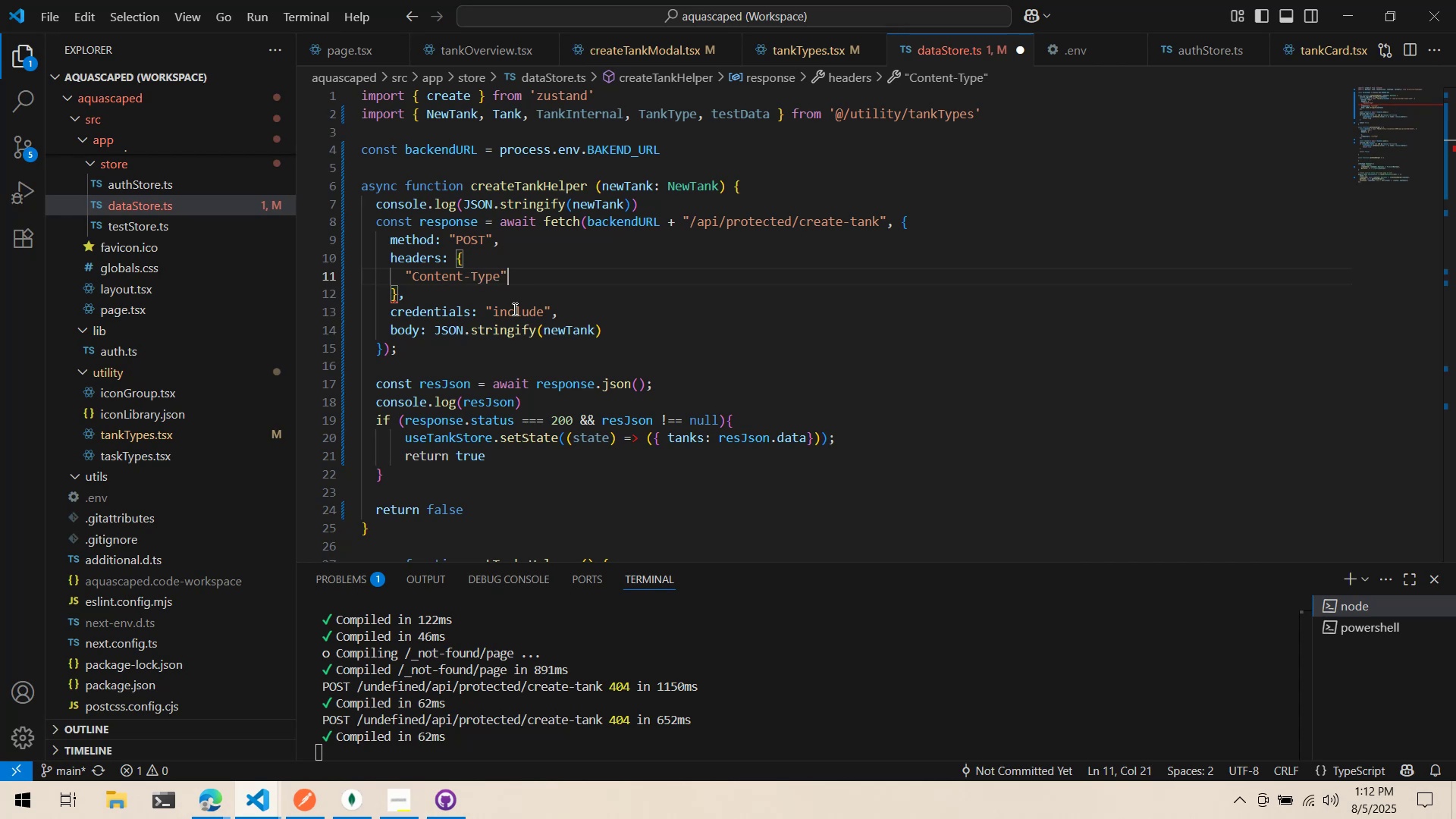 
key(Shift+Semicolon)
 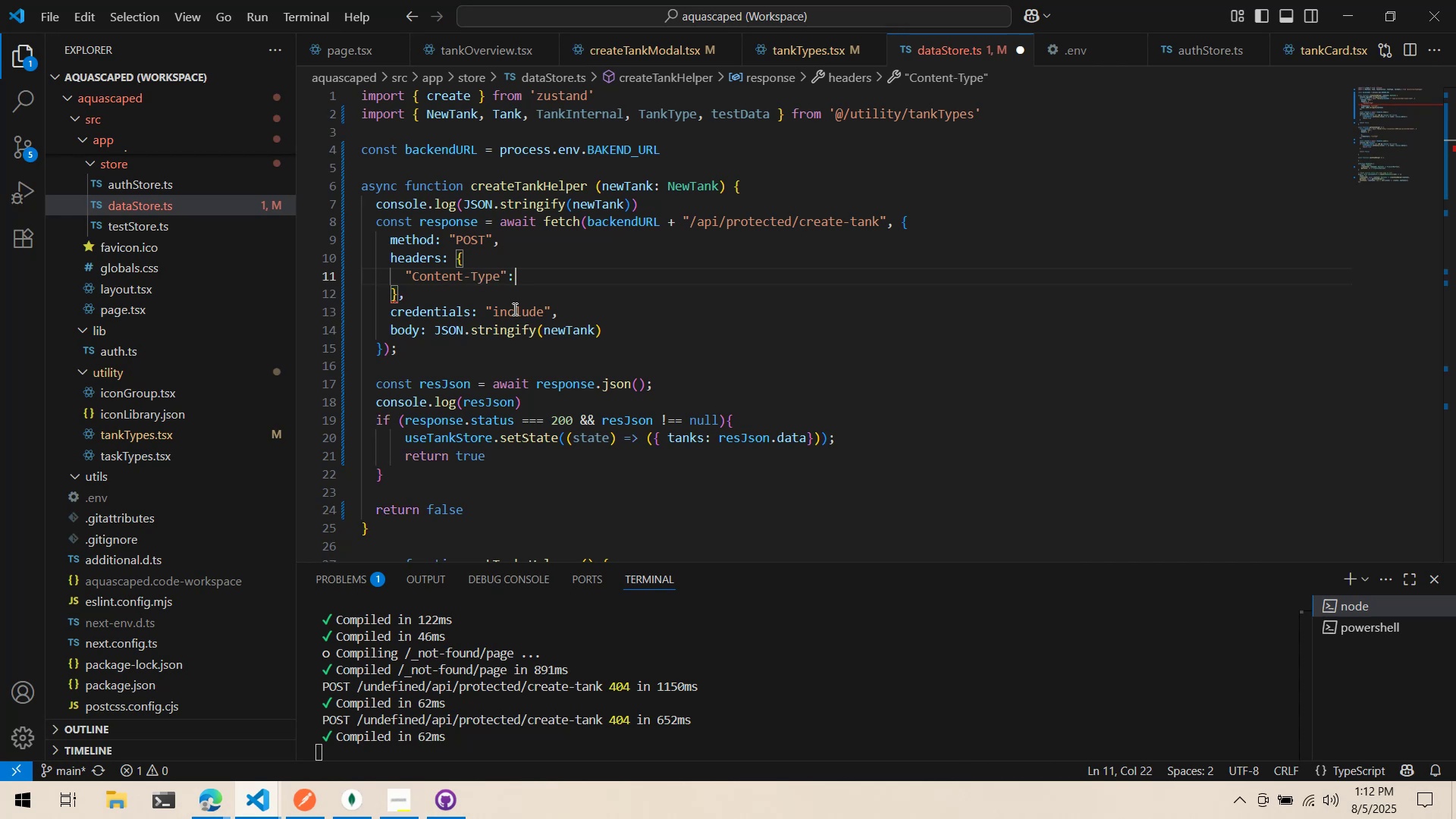 
key(Shift+Space)
 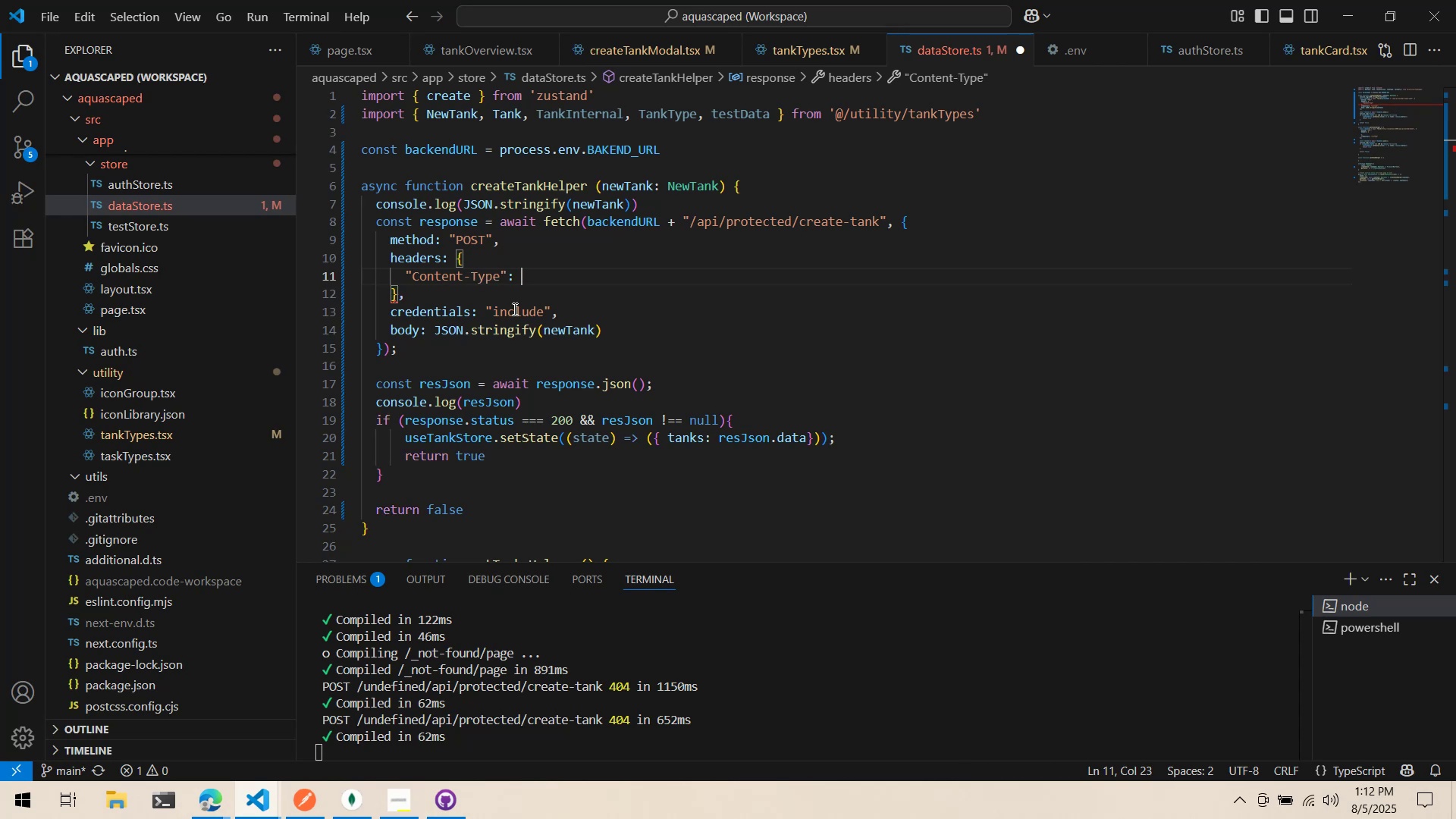 
key(Alt+AltLeft)
 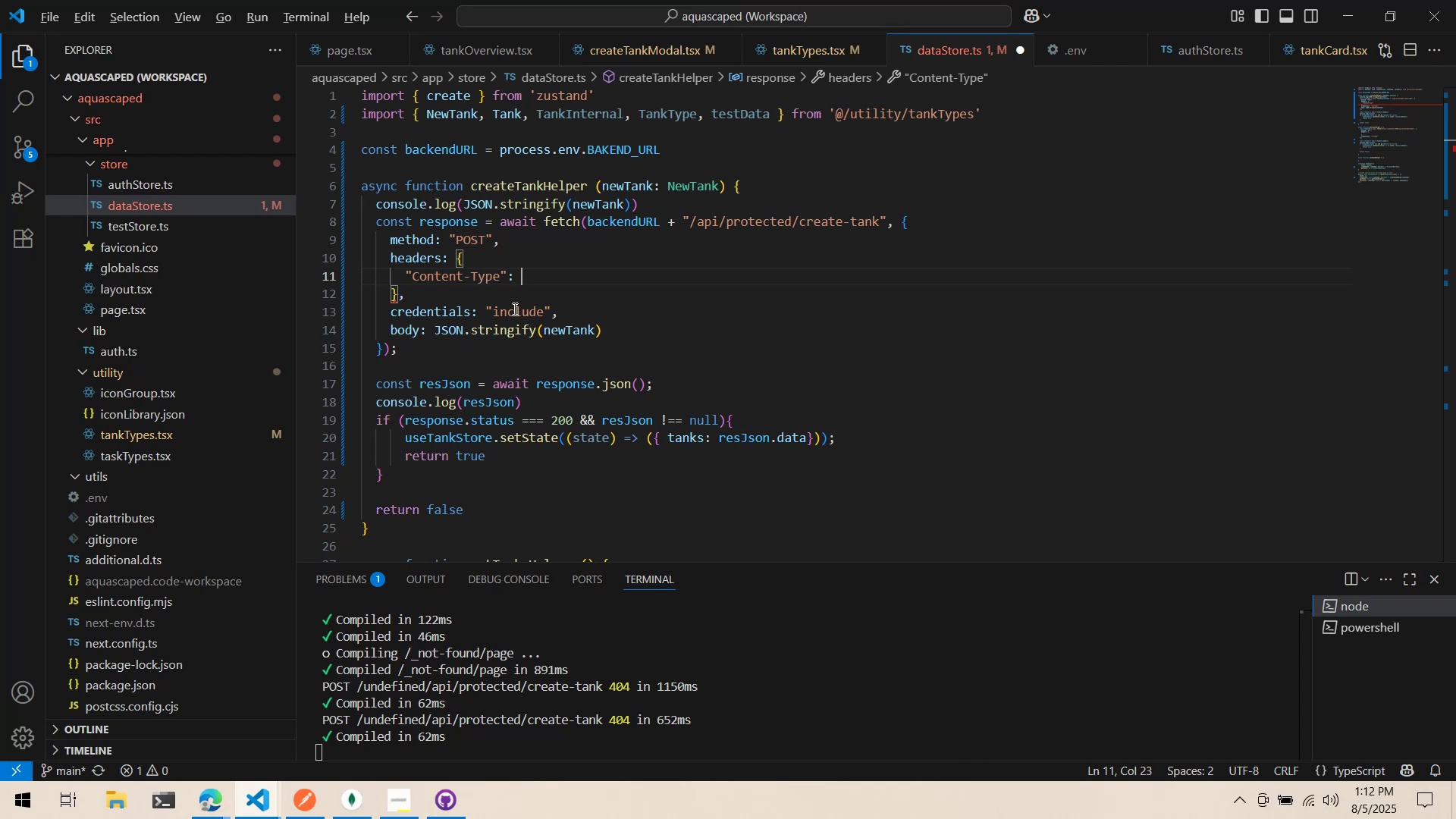 
key(Alt+Tab)
 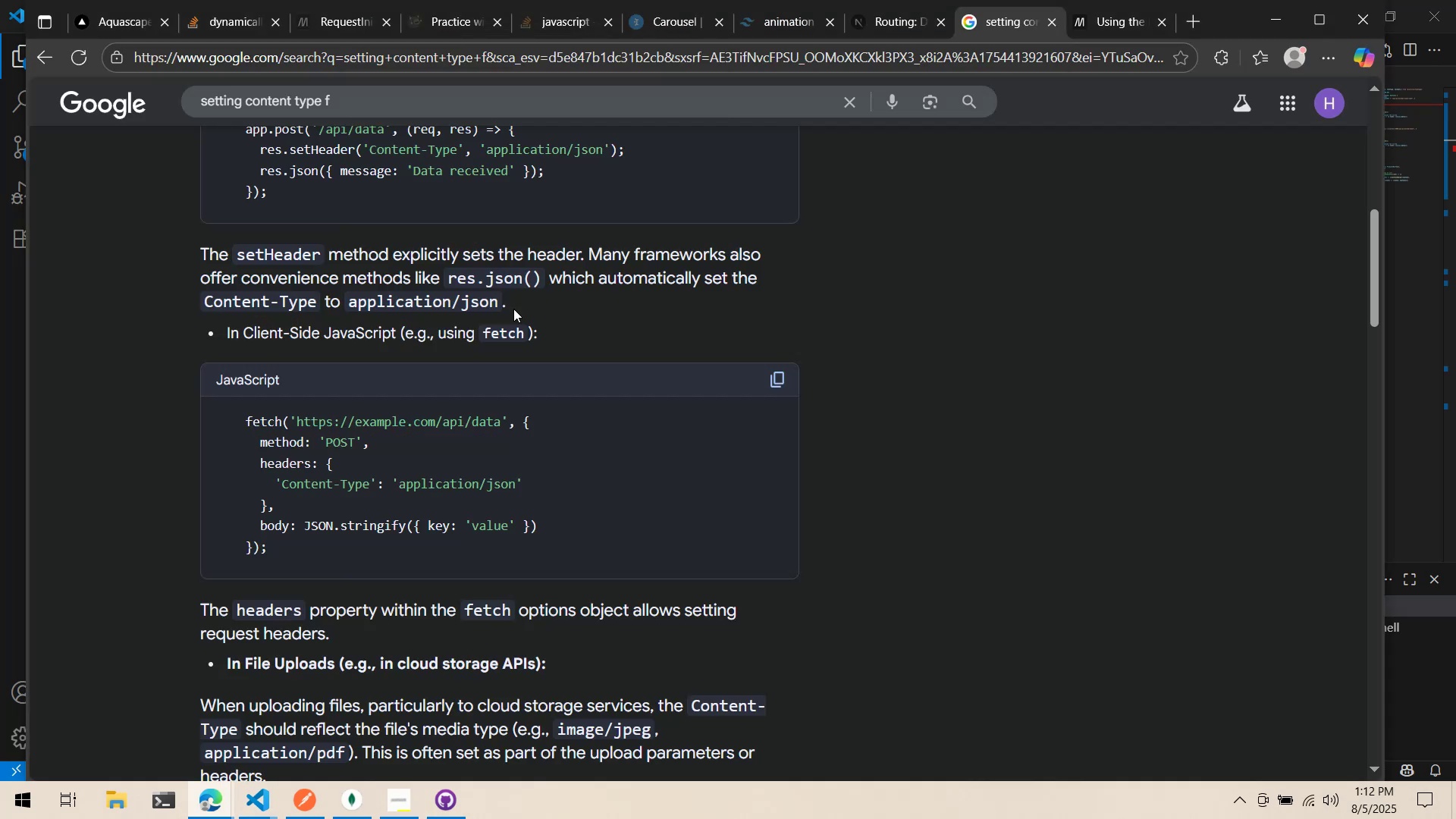 
key(Alt+AltLeft)
 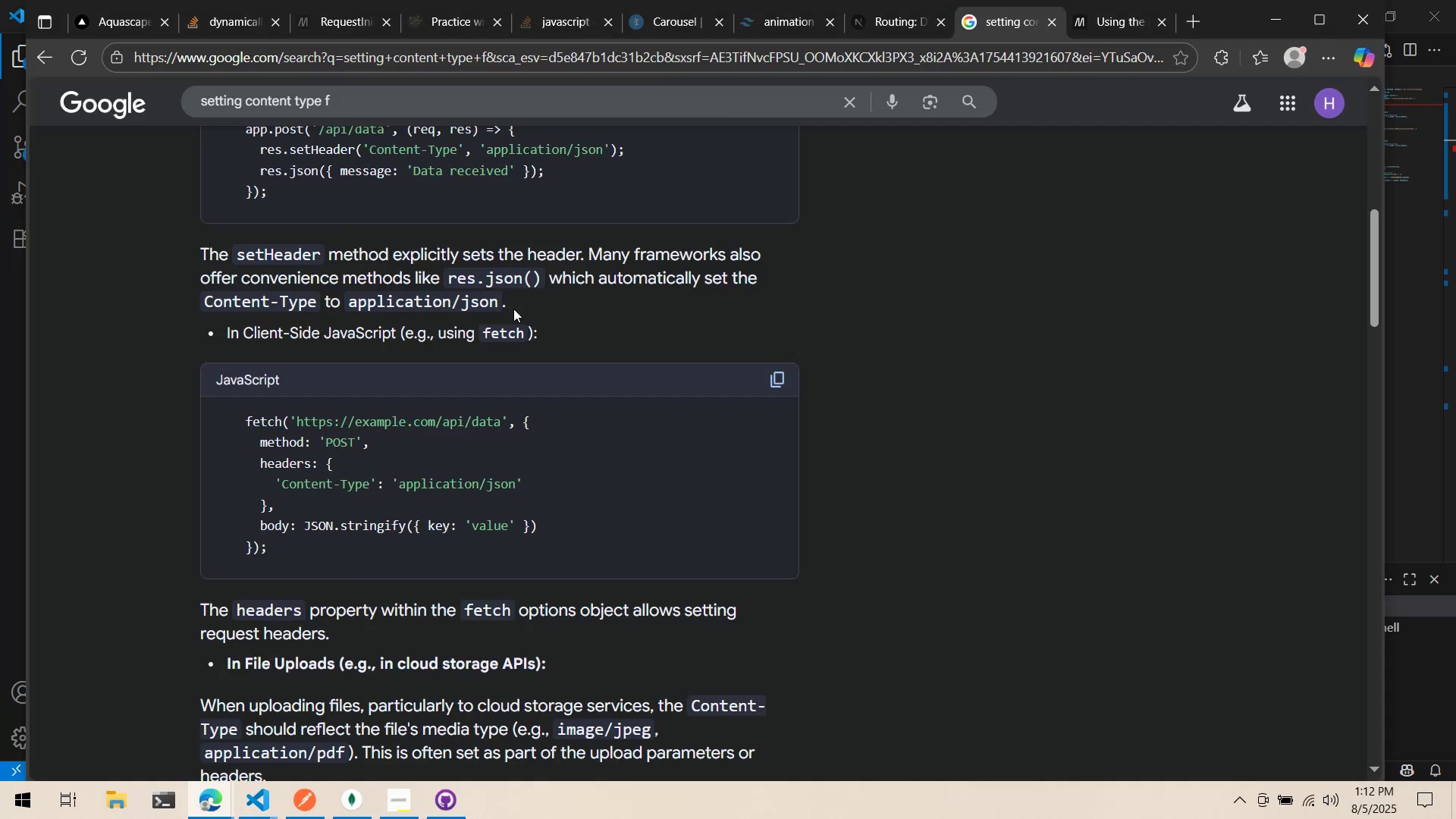 
key(Tab)
type("application/json)
 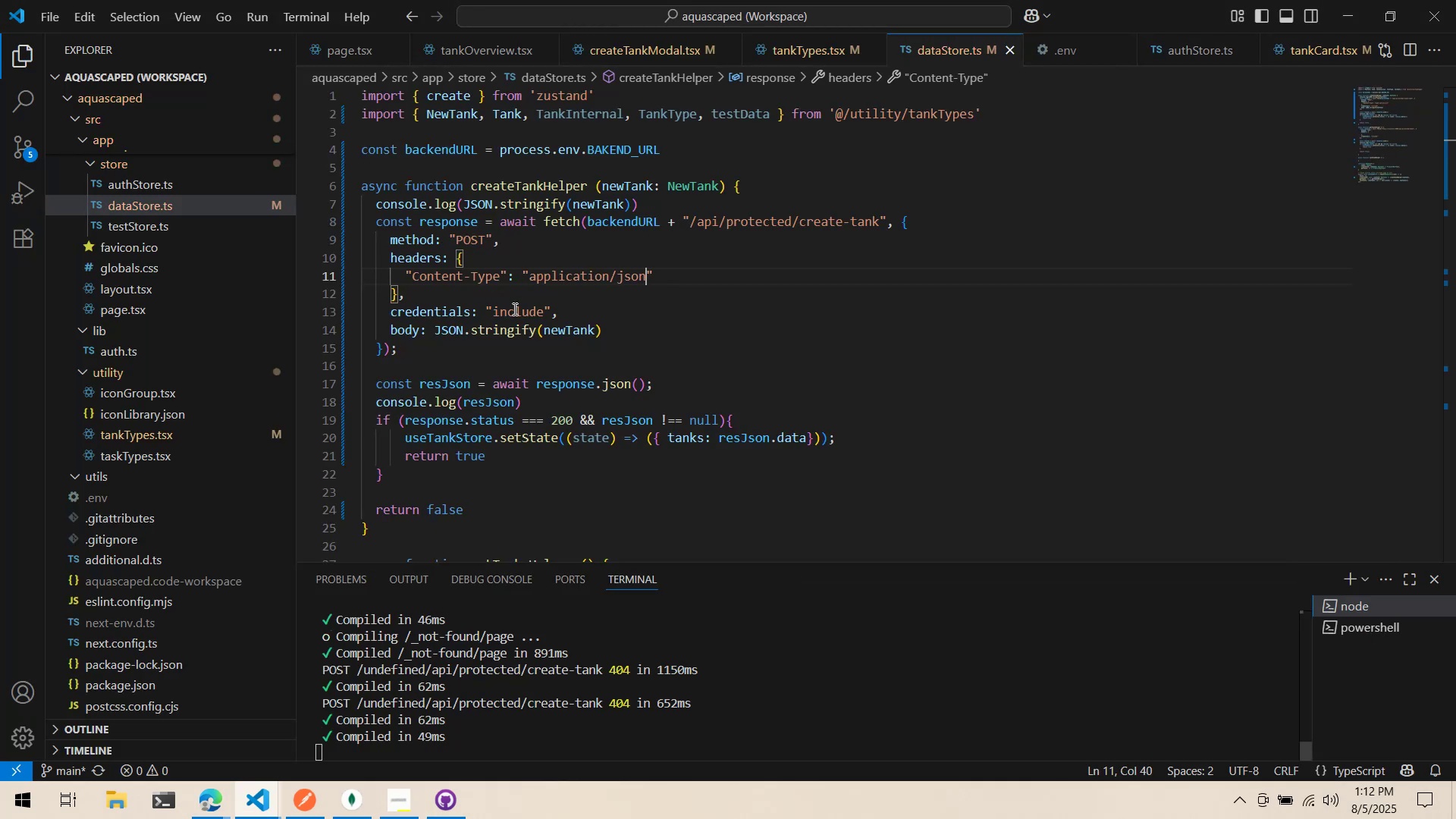 
 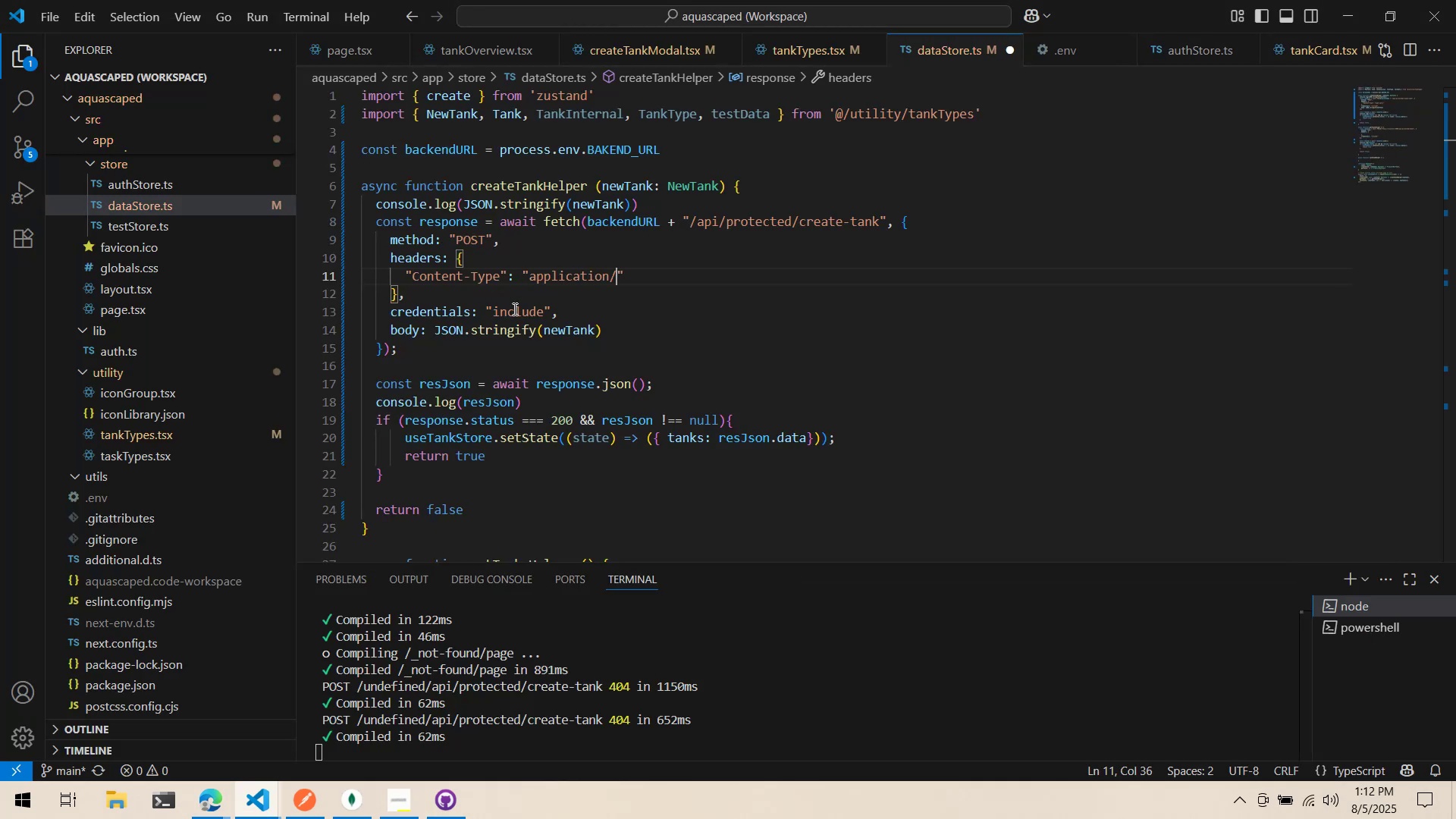 
key(Control+ControlLeft)
 